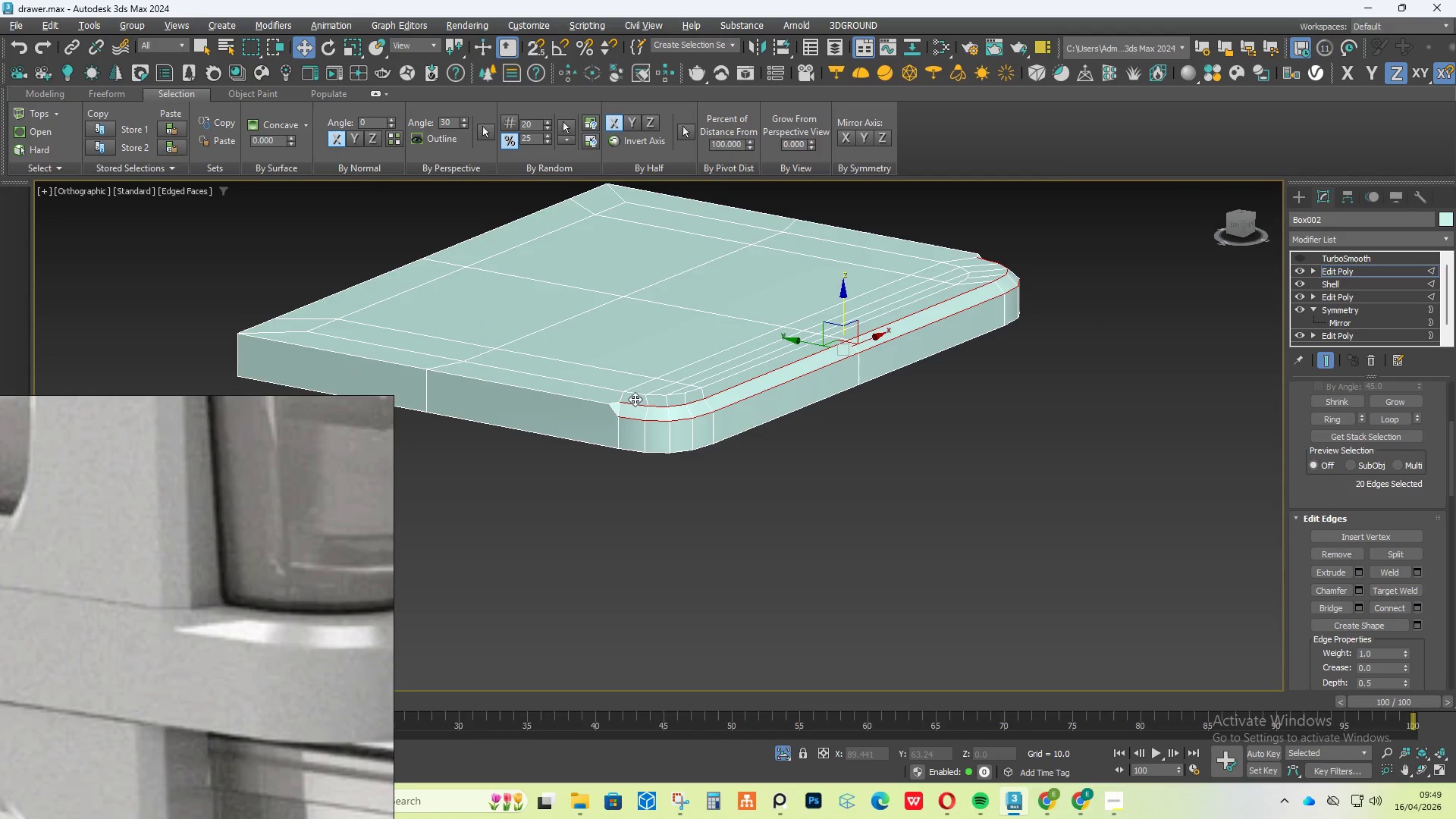 
scroll: coordinate [527, 336], scroll_direction: up, amount: 5.0
 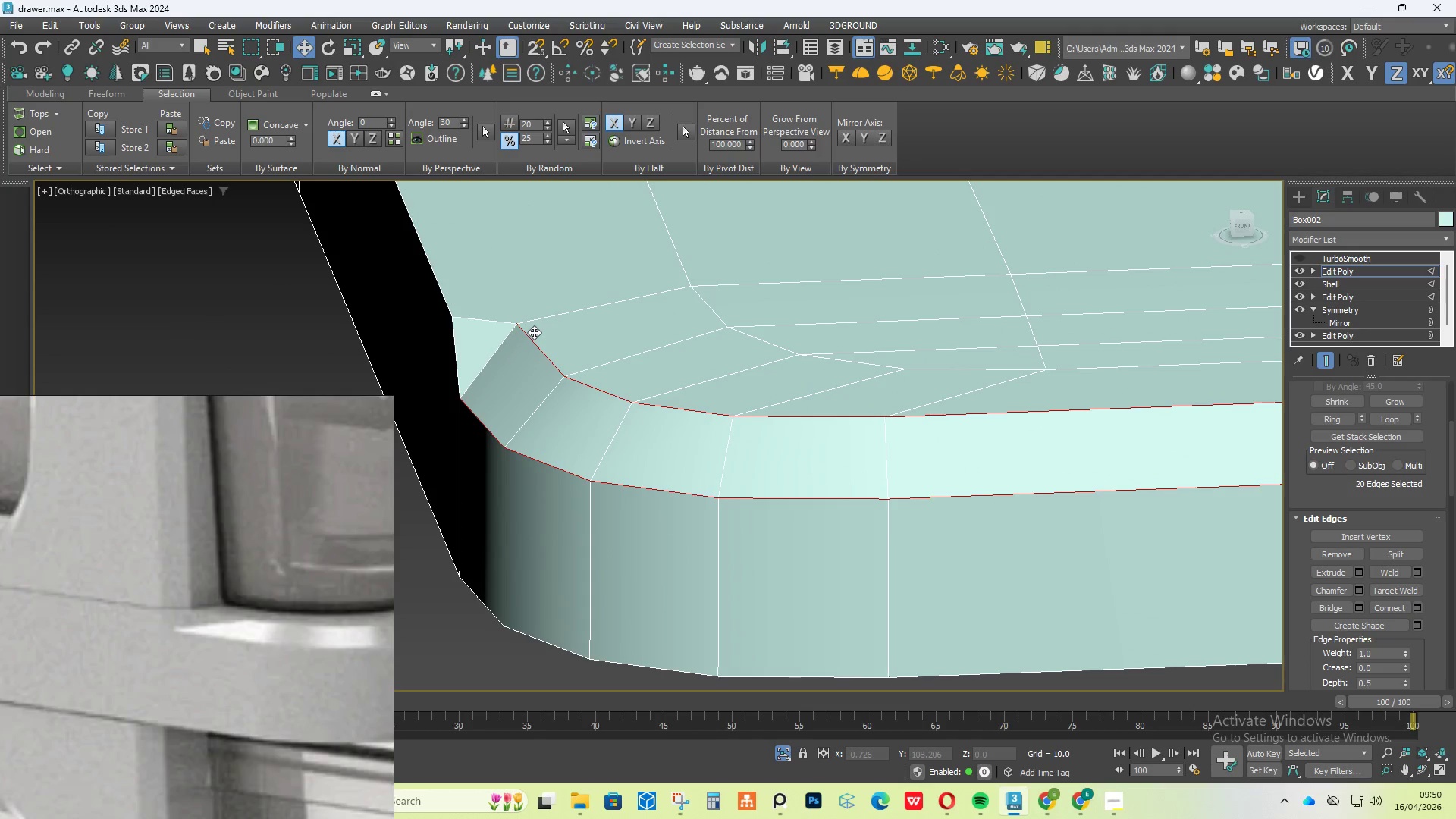 
scroll: coordinate [534, 332], scroll_direction: down, amount: 3.0
 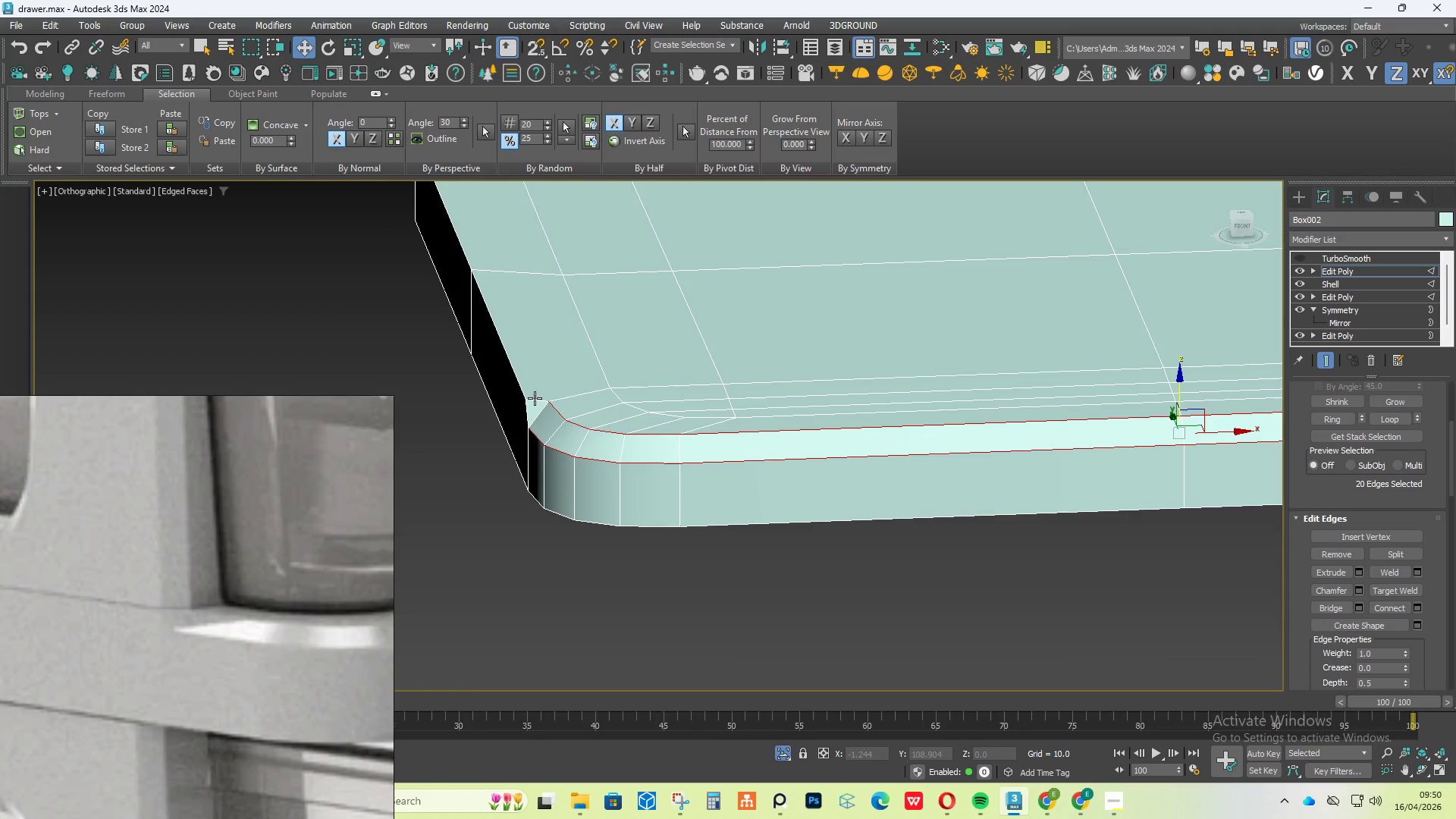 
scroll: coordinate [527, 398], scroll_direction: up, amount: 1.0
 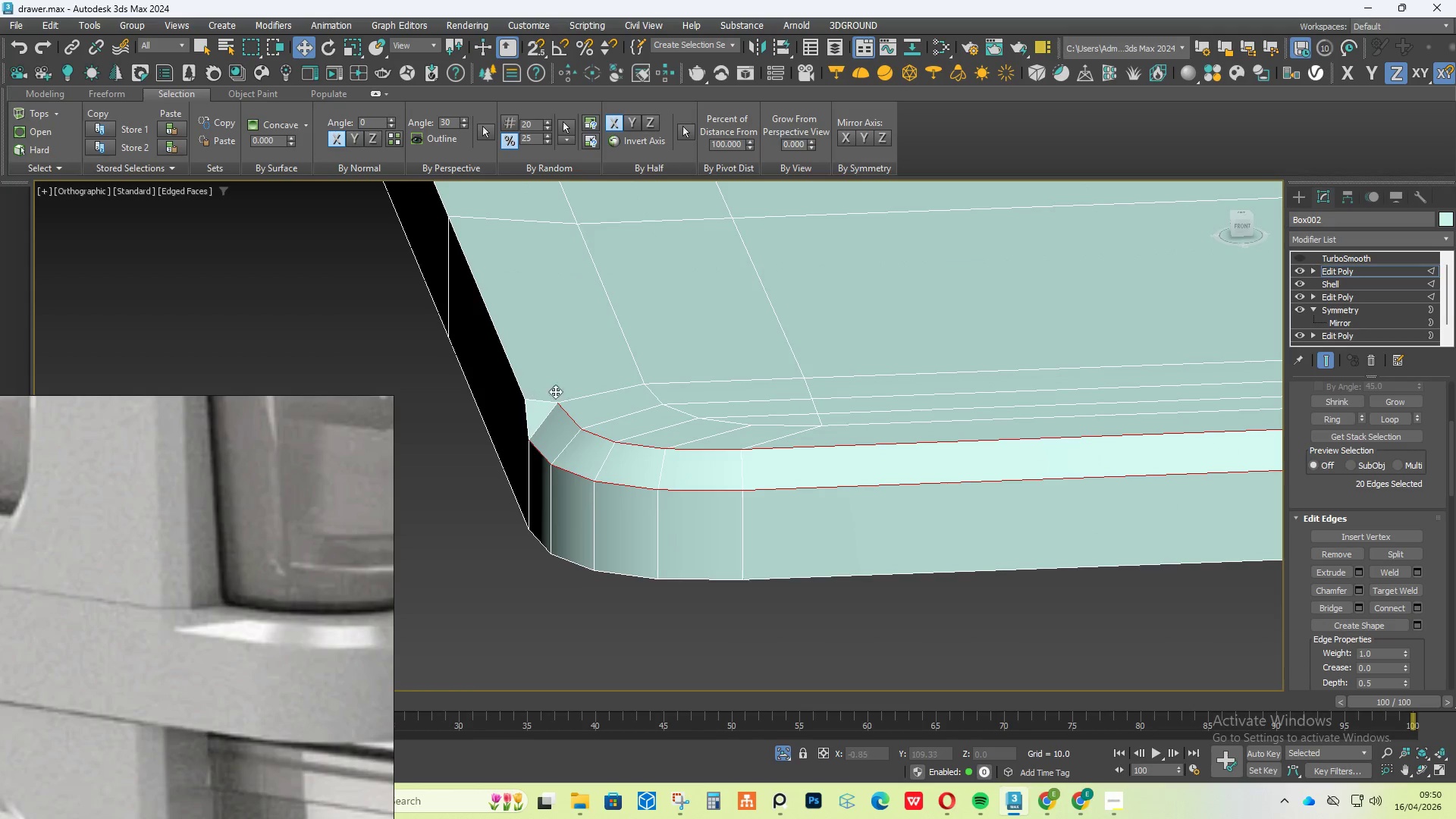 
scroll: coordinate [578, 391], scroll_direction: down, amount: 4.0
 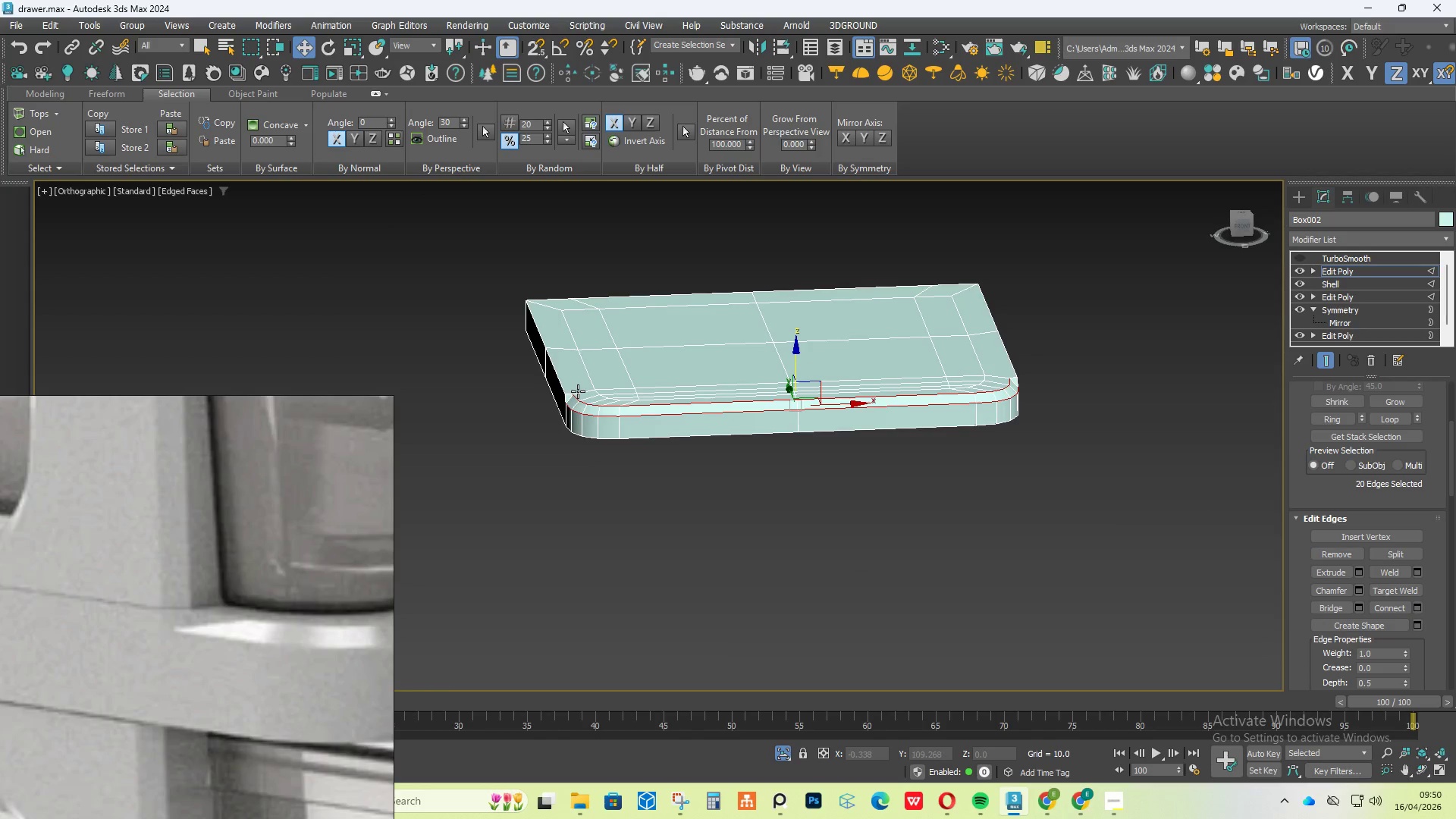 
scroll: coordinate [578, 391], scroll_direction: up, amount: 3.0
 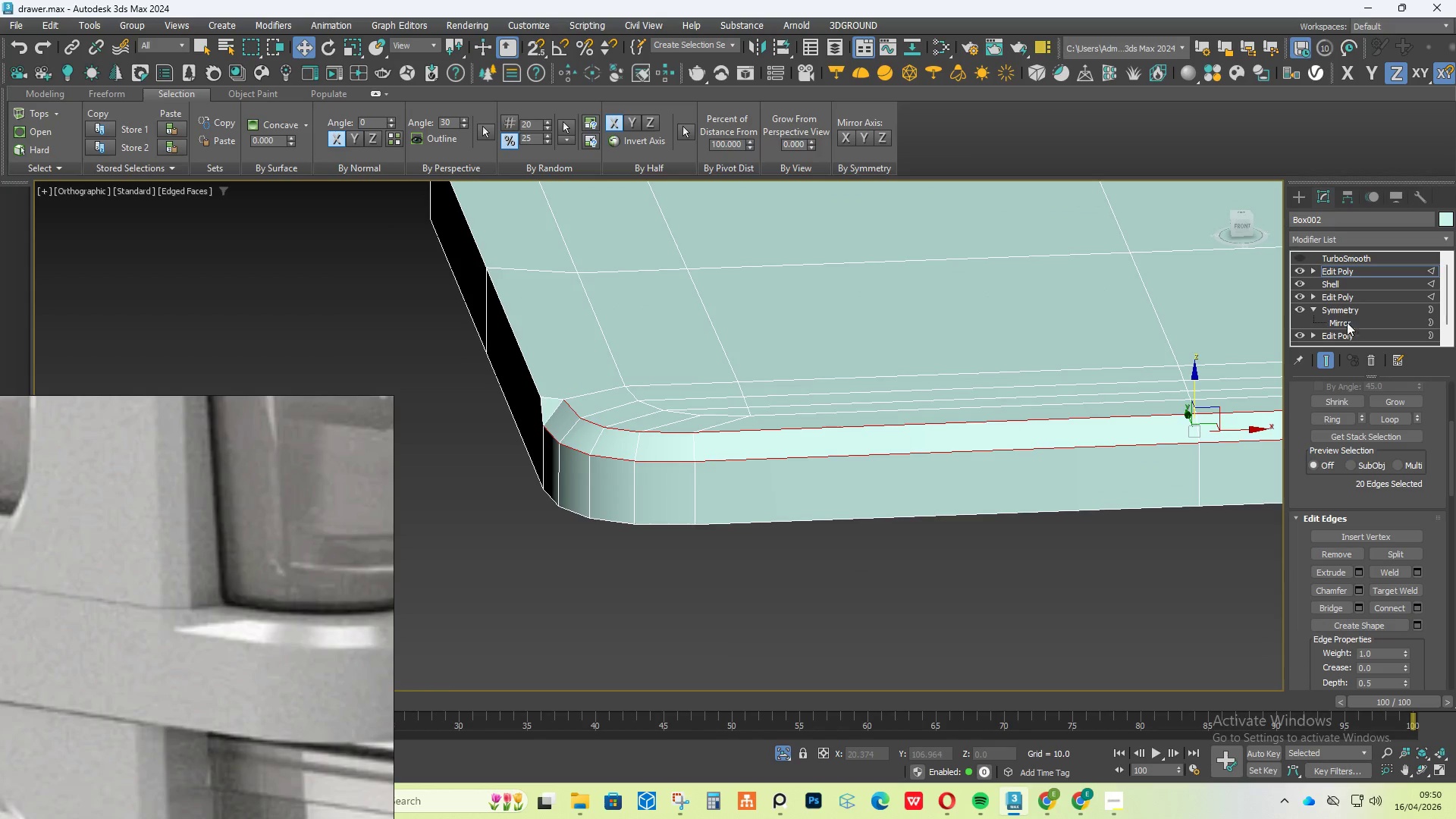 
left_click([1297, 257])
 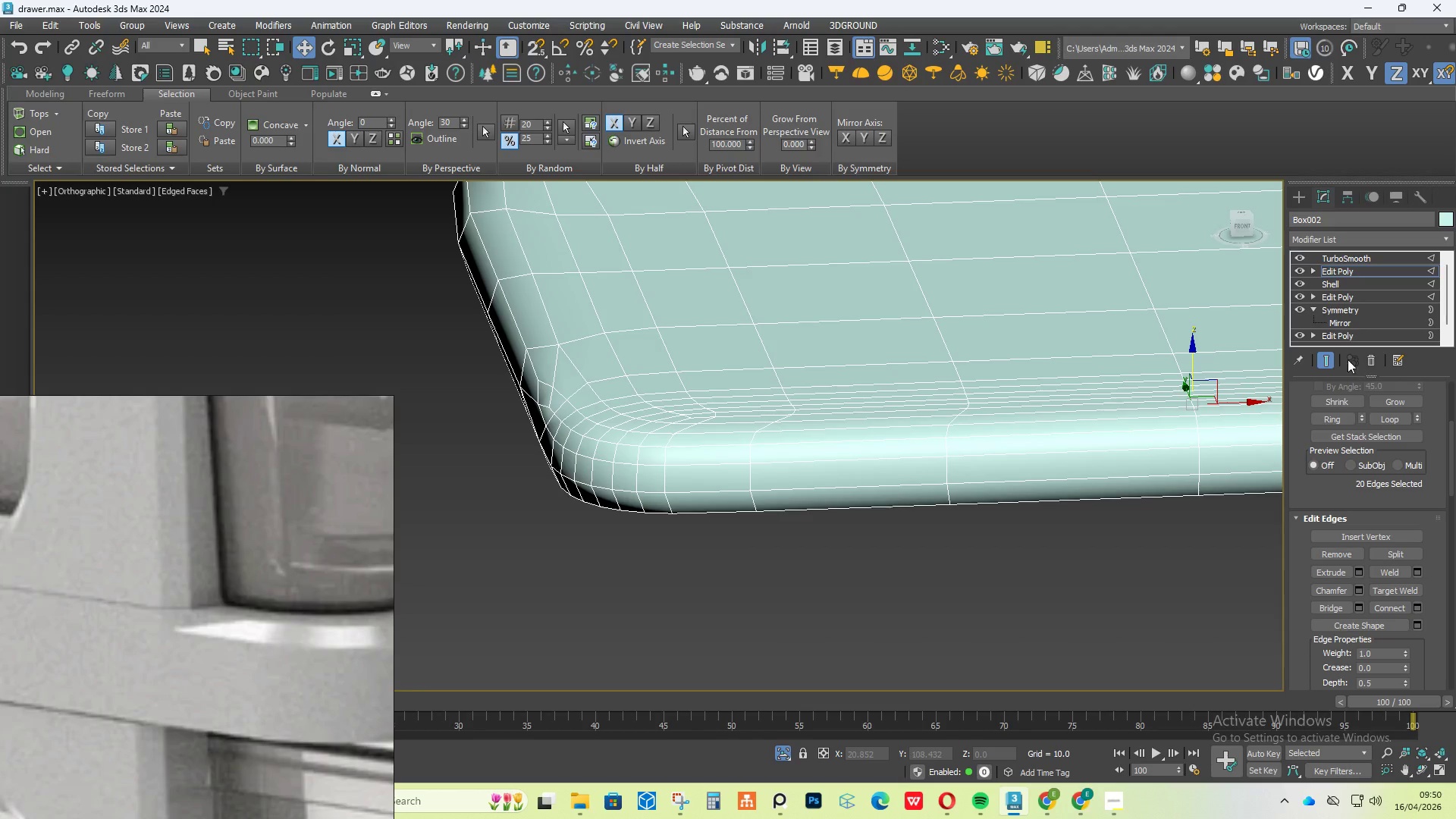 
left_click([1323, 358])
 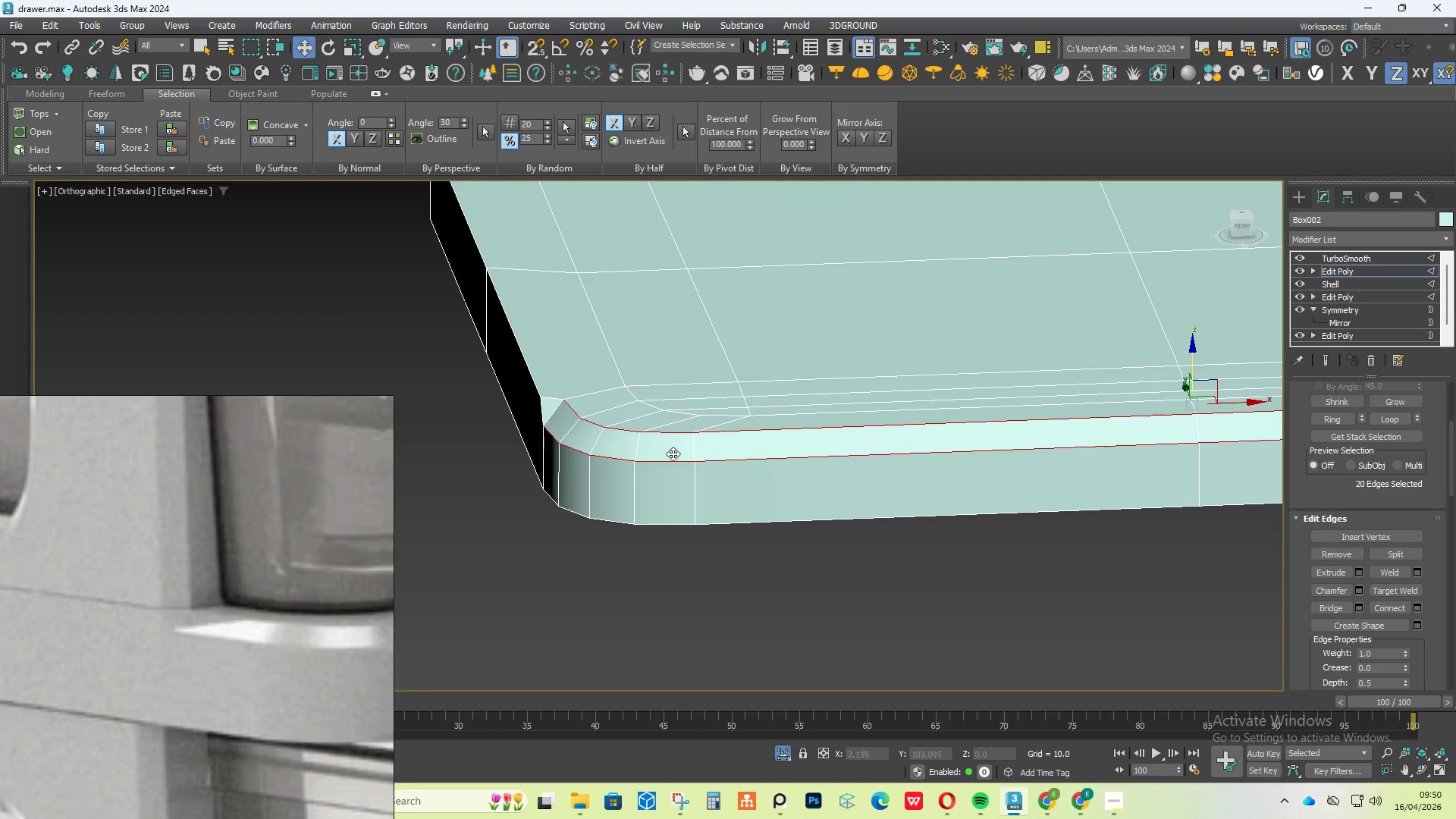 
key(Alt+1)
 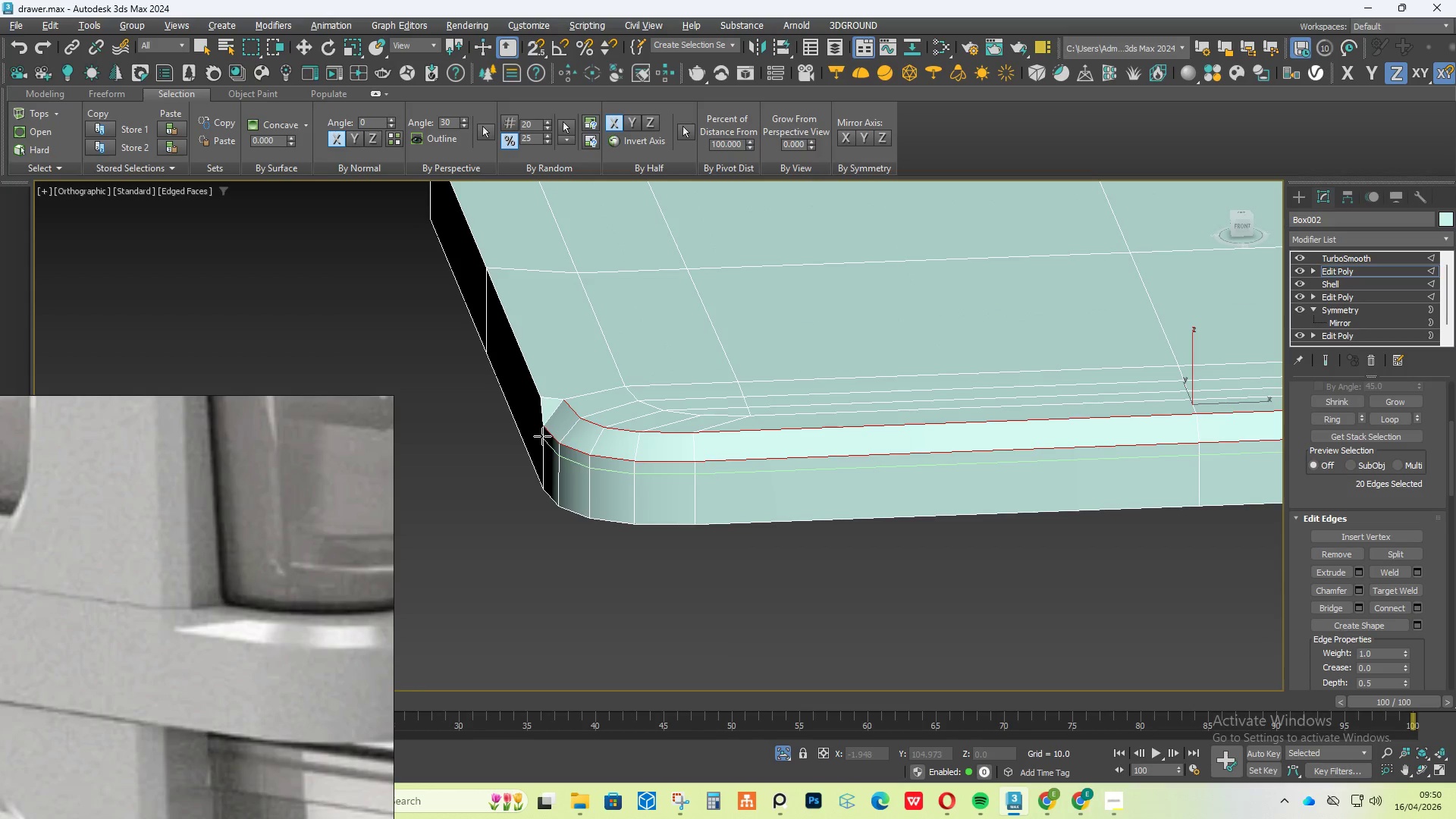 
left_click([542, 436])
 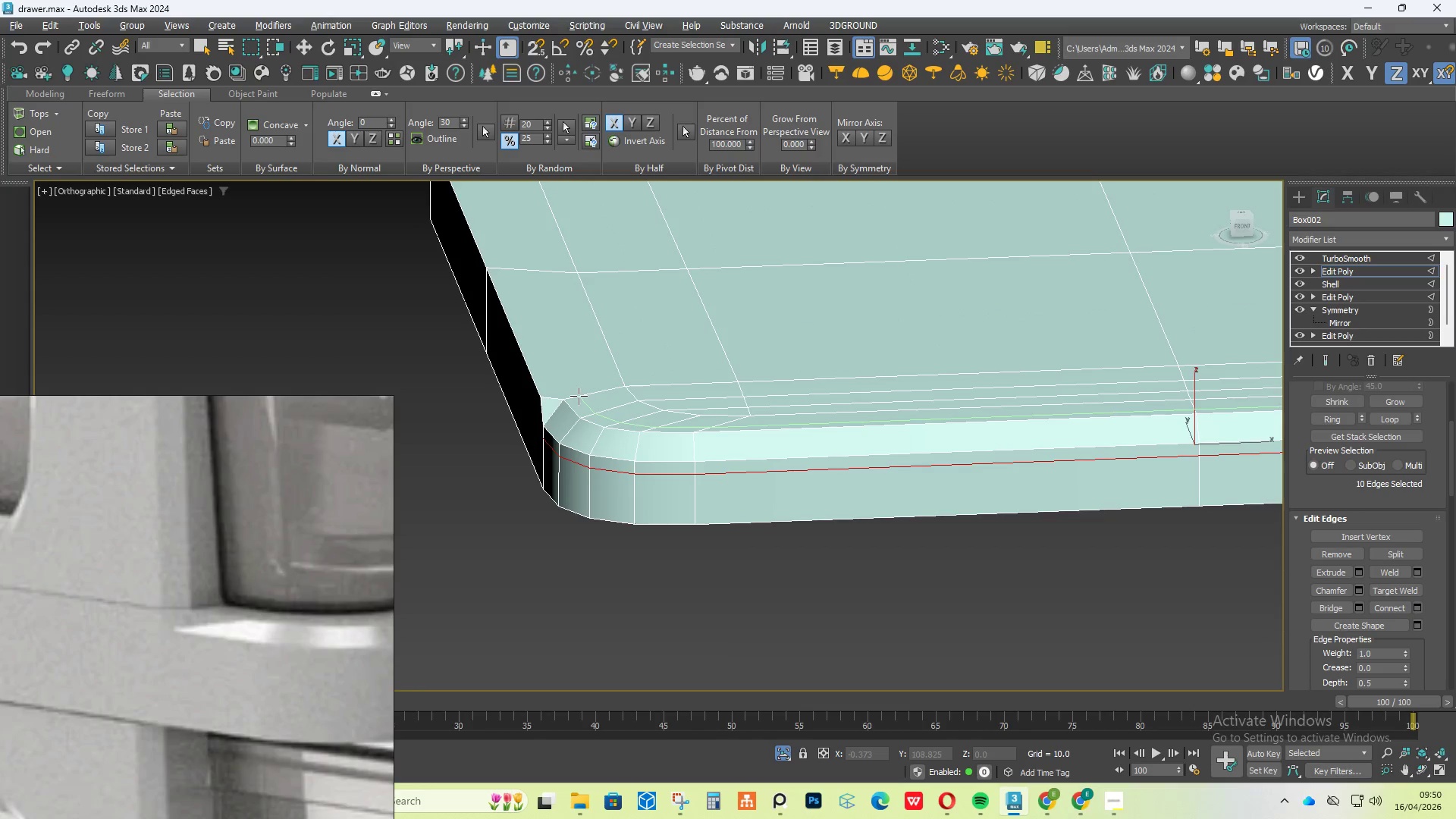 
left_click([573, 396])
 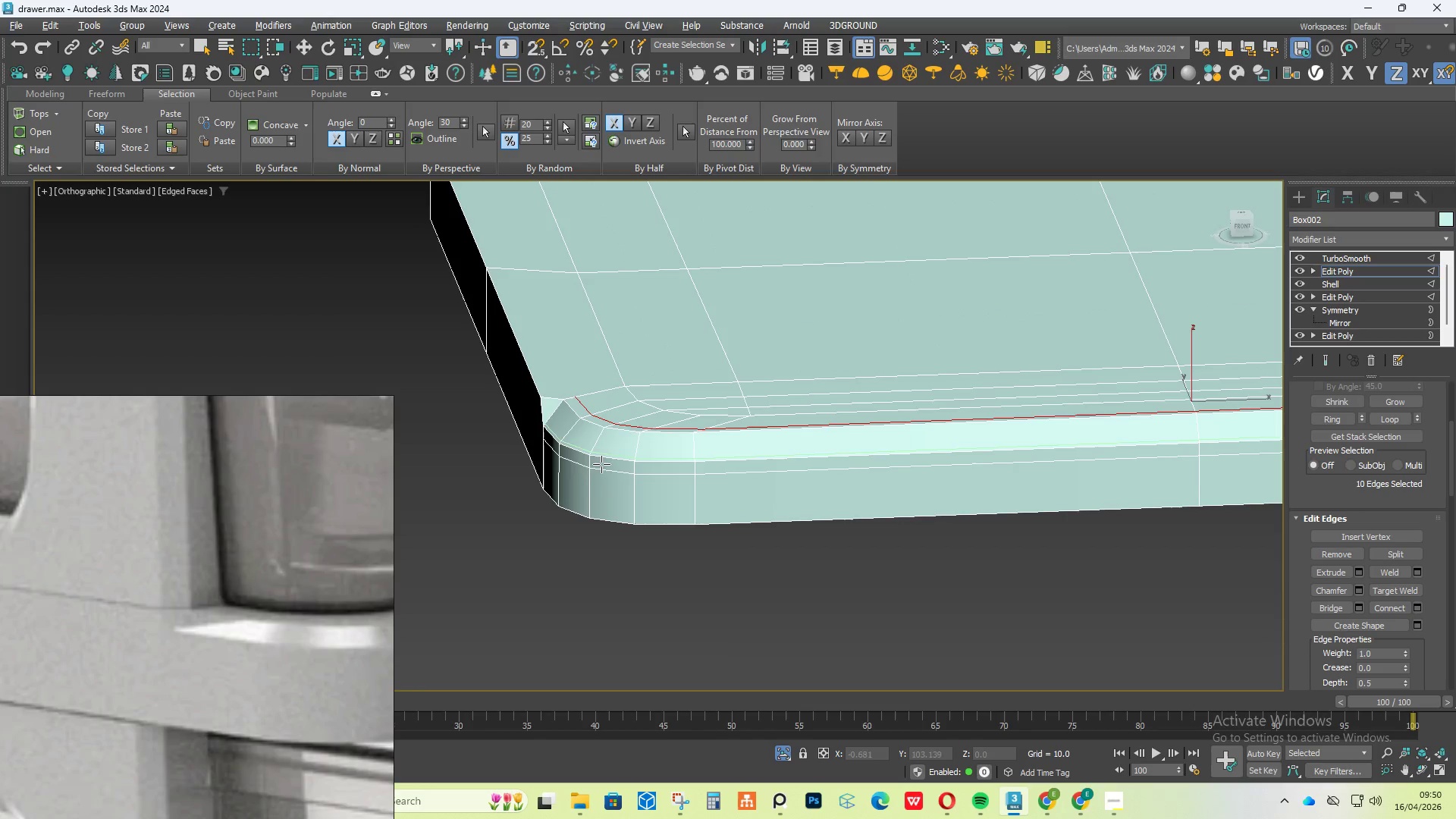 
right_click([620, 482])
 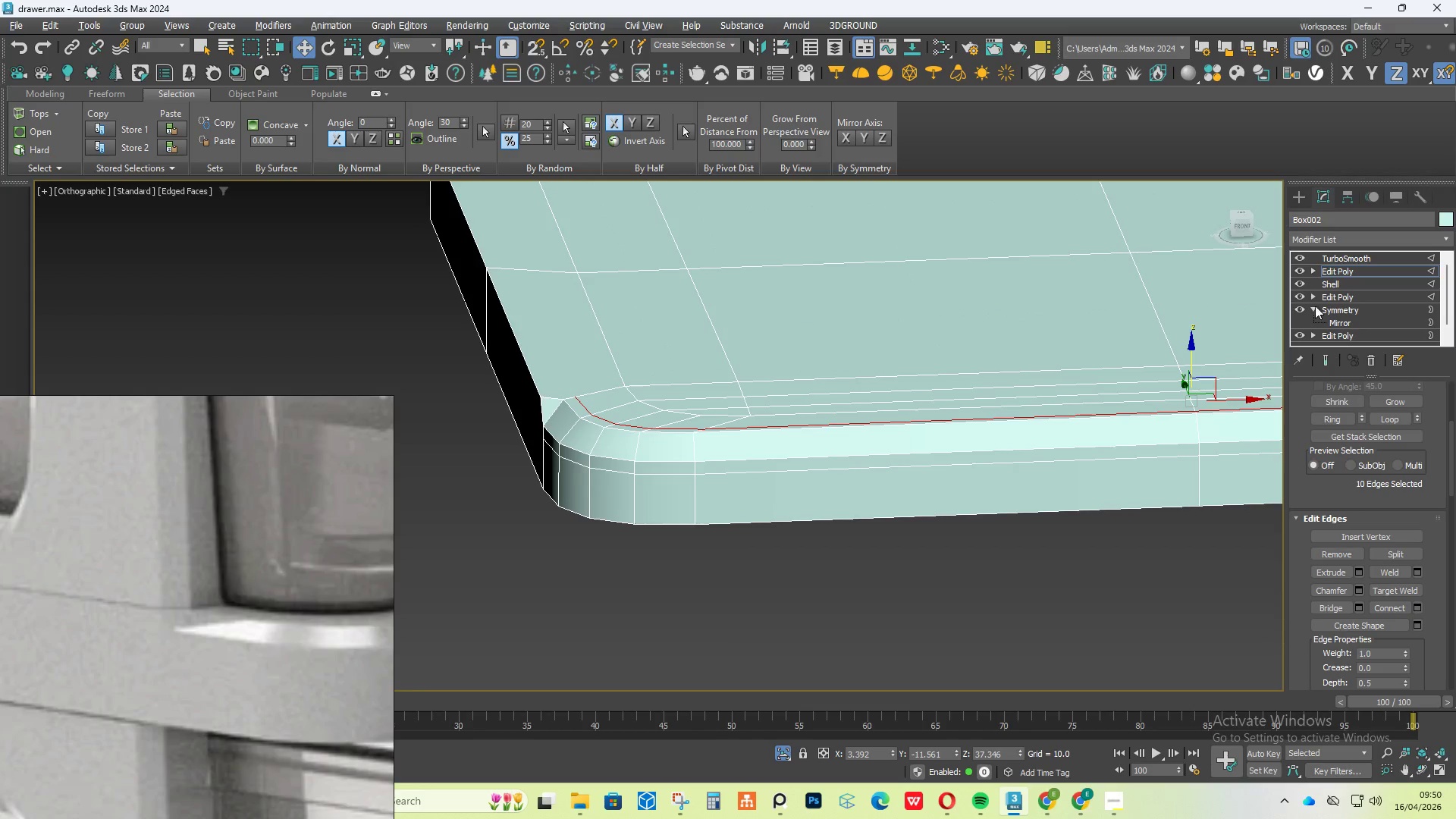 
left_click([1328, 357])
 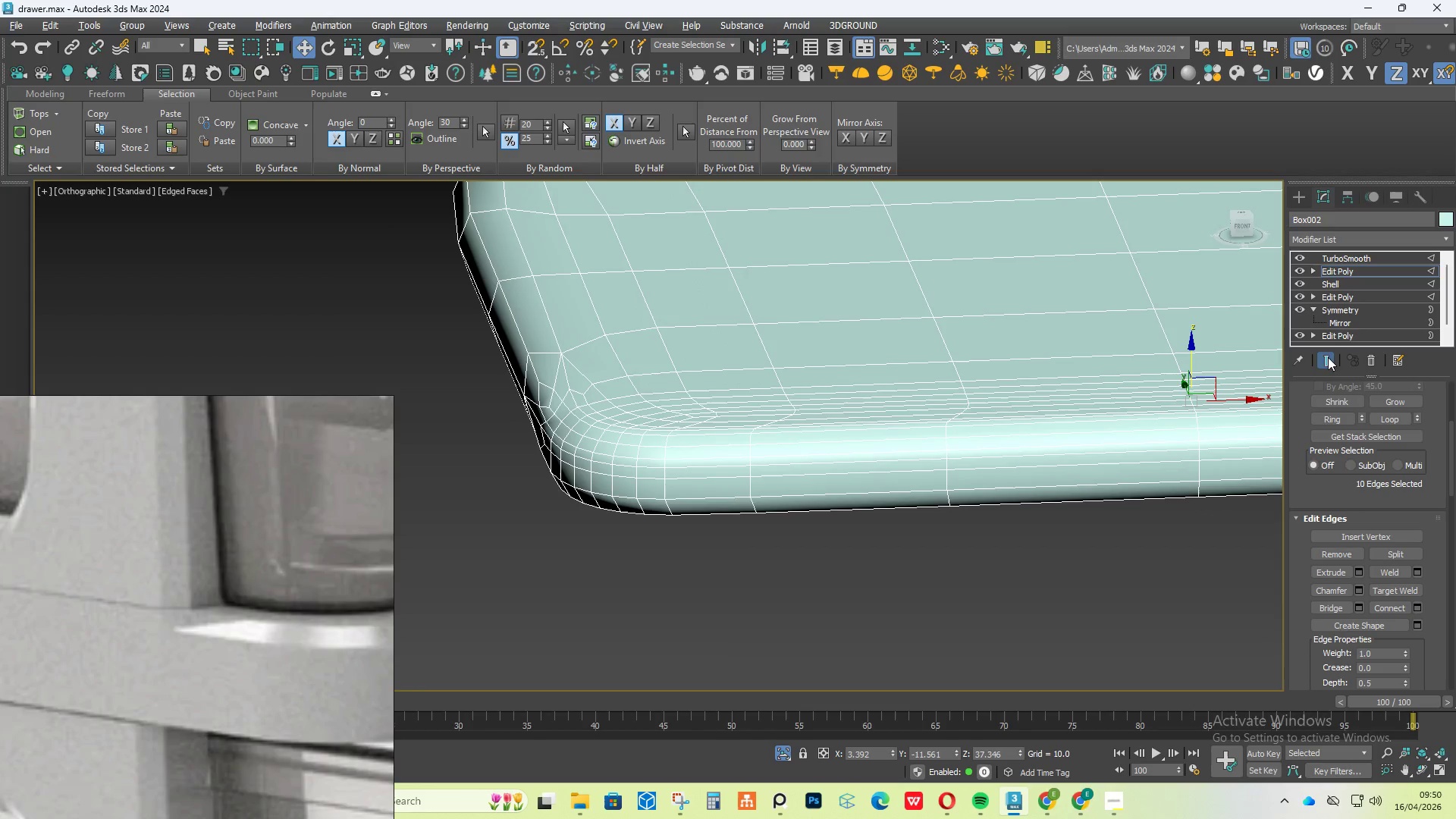 
hold_key(key=AltLeft, duration=0.91)
 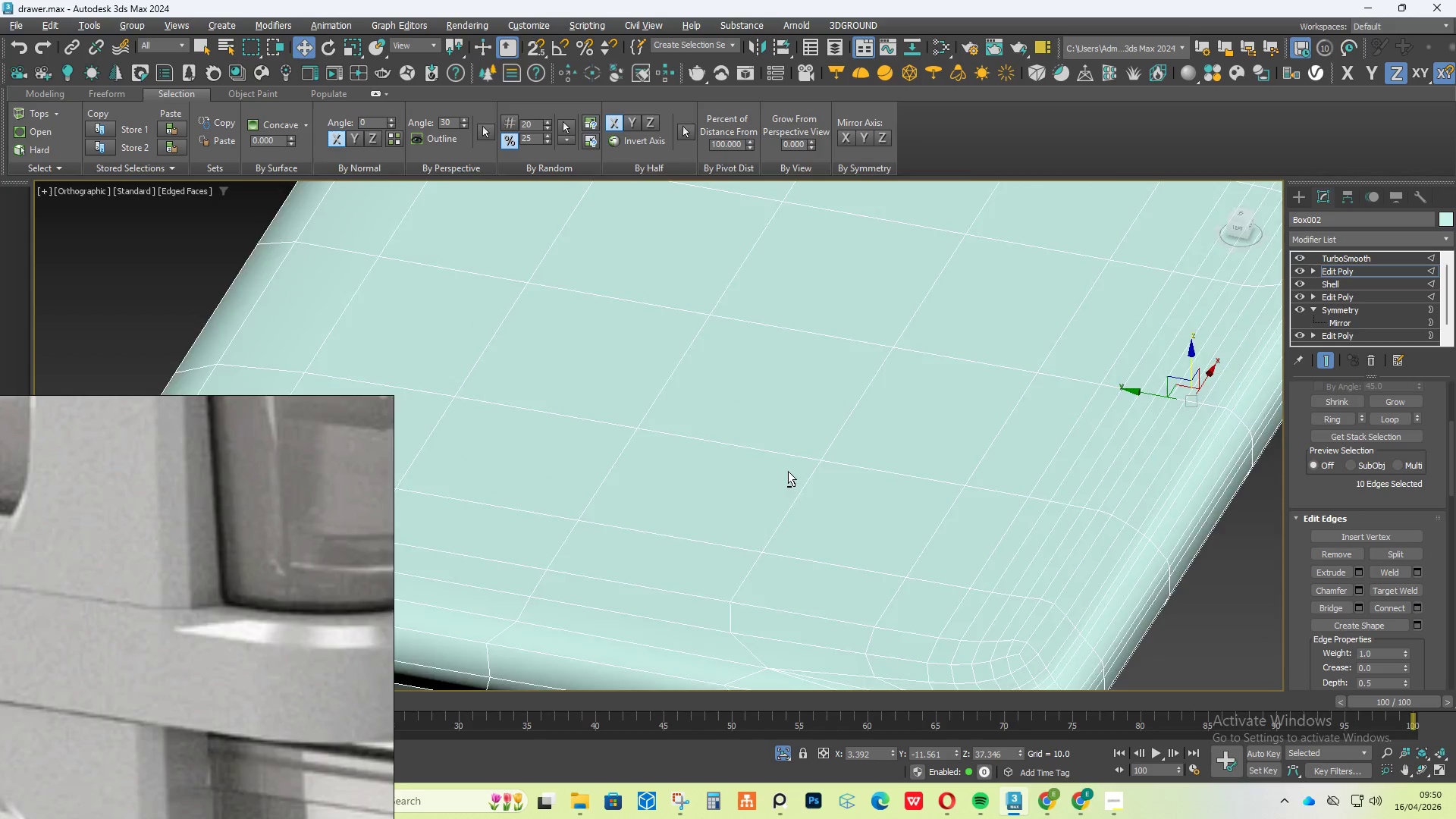 
hold_key(key=AltLeft, duration=2.3)
 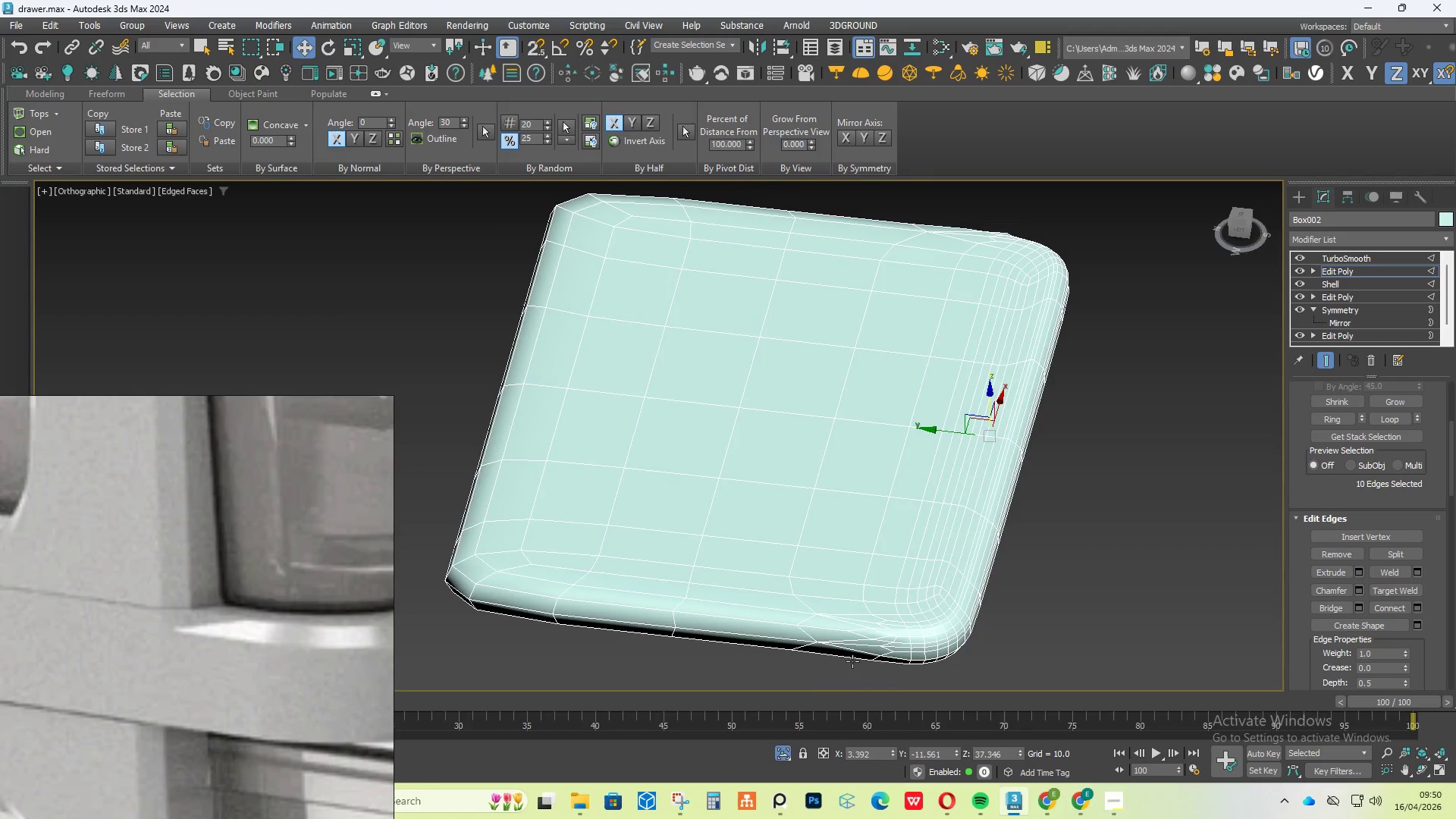 
scroll: coordinate [788, 471], scroll_direction: down, amount: 2.0
 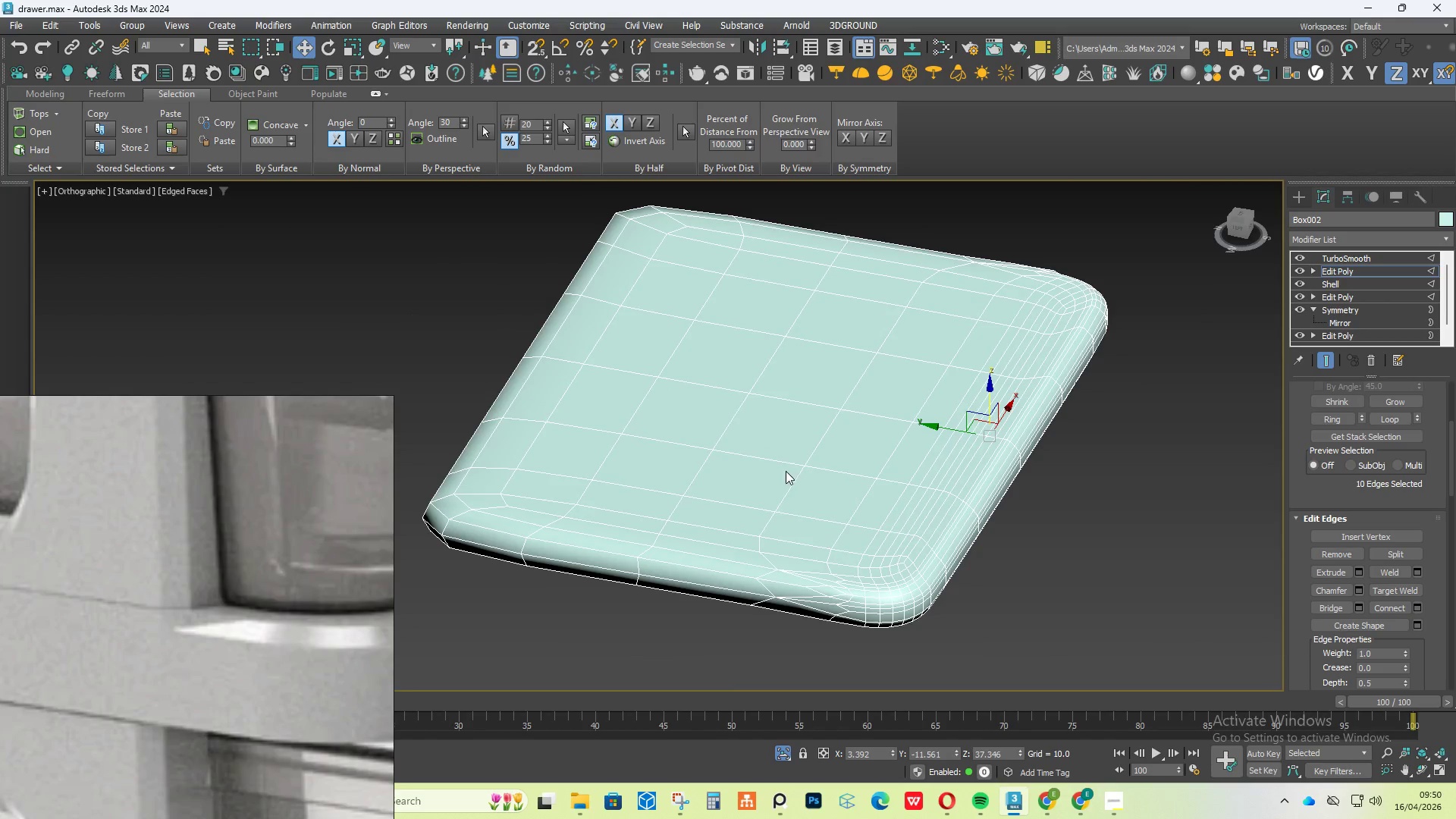 
hold_key(key=AltLeft, duration=1.66)
 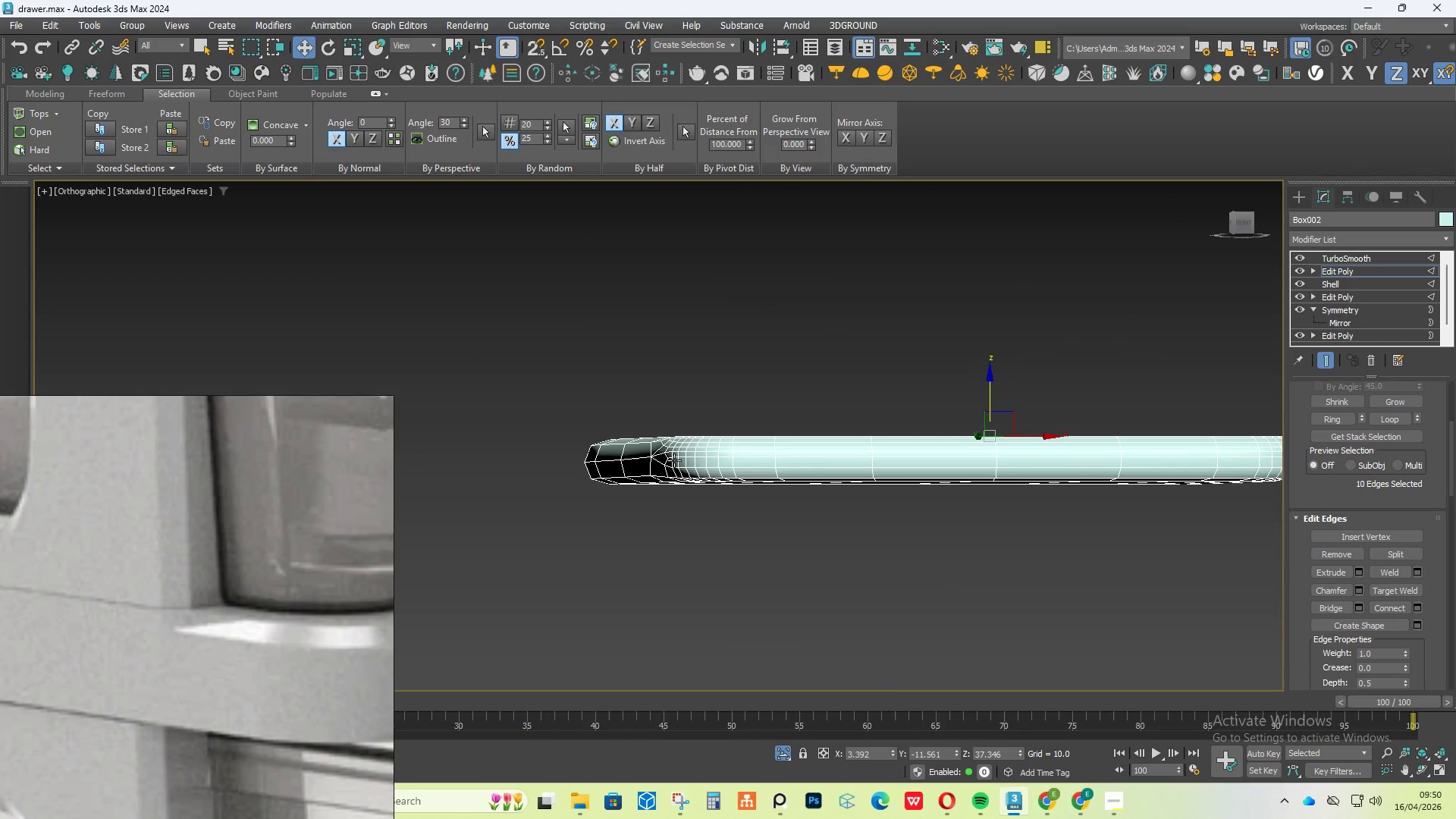 
scroll: coordinate [673, 455], scroll_direction: up, amount: 4.0
 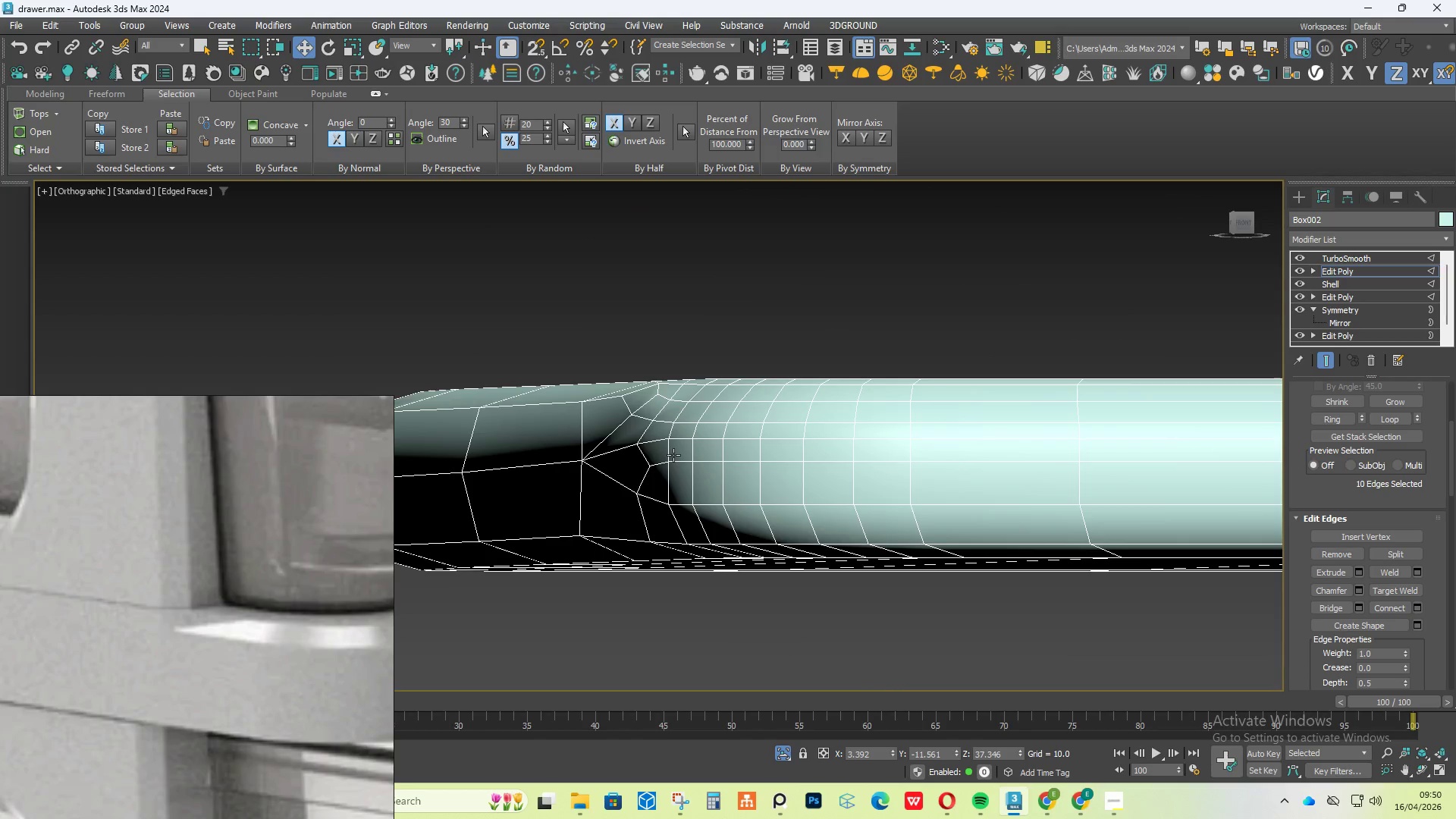 
scroll: coordinate [673, 455], scroll_direction: down, amount: 2.0
 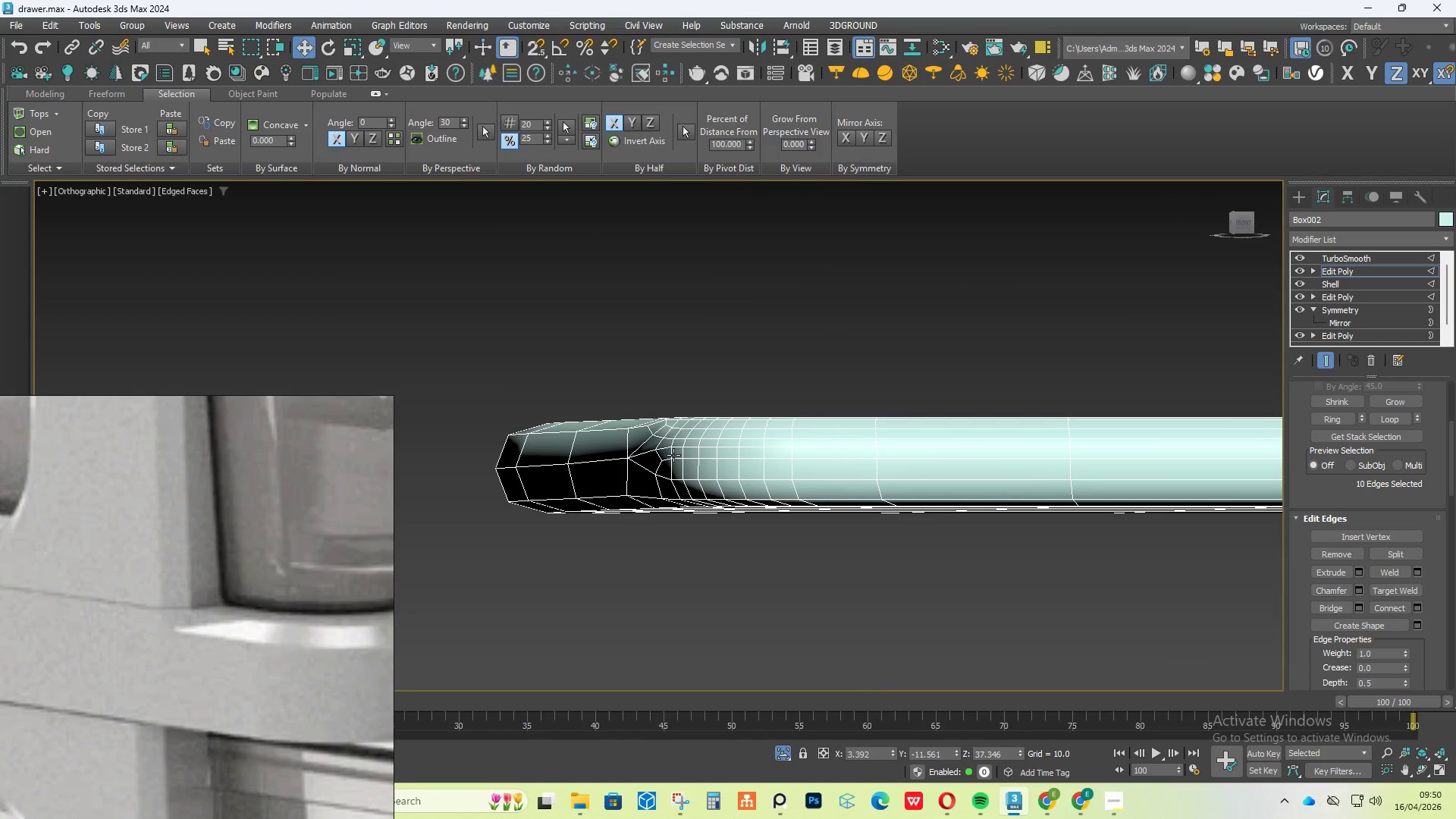 
key(Control+Z)
 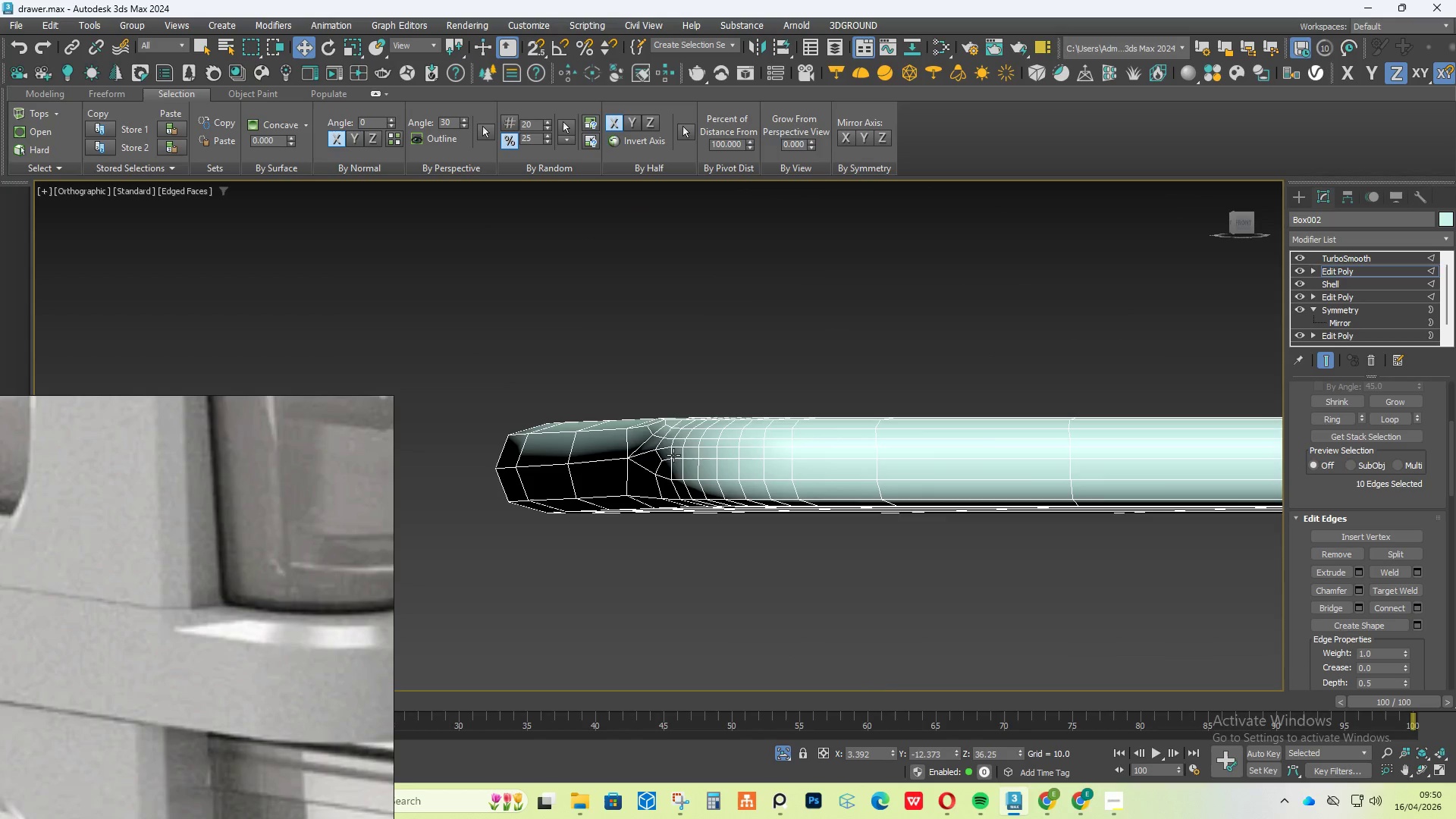 
key(Control+Z)
 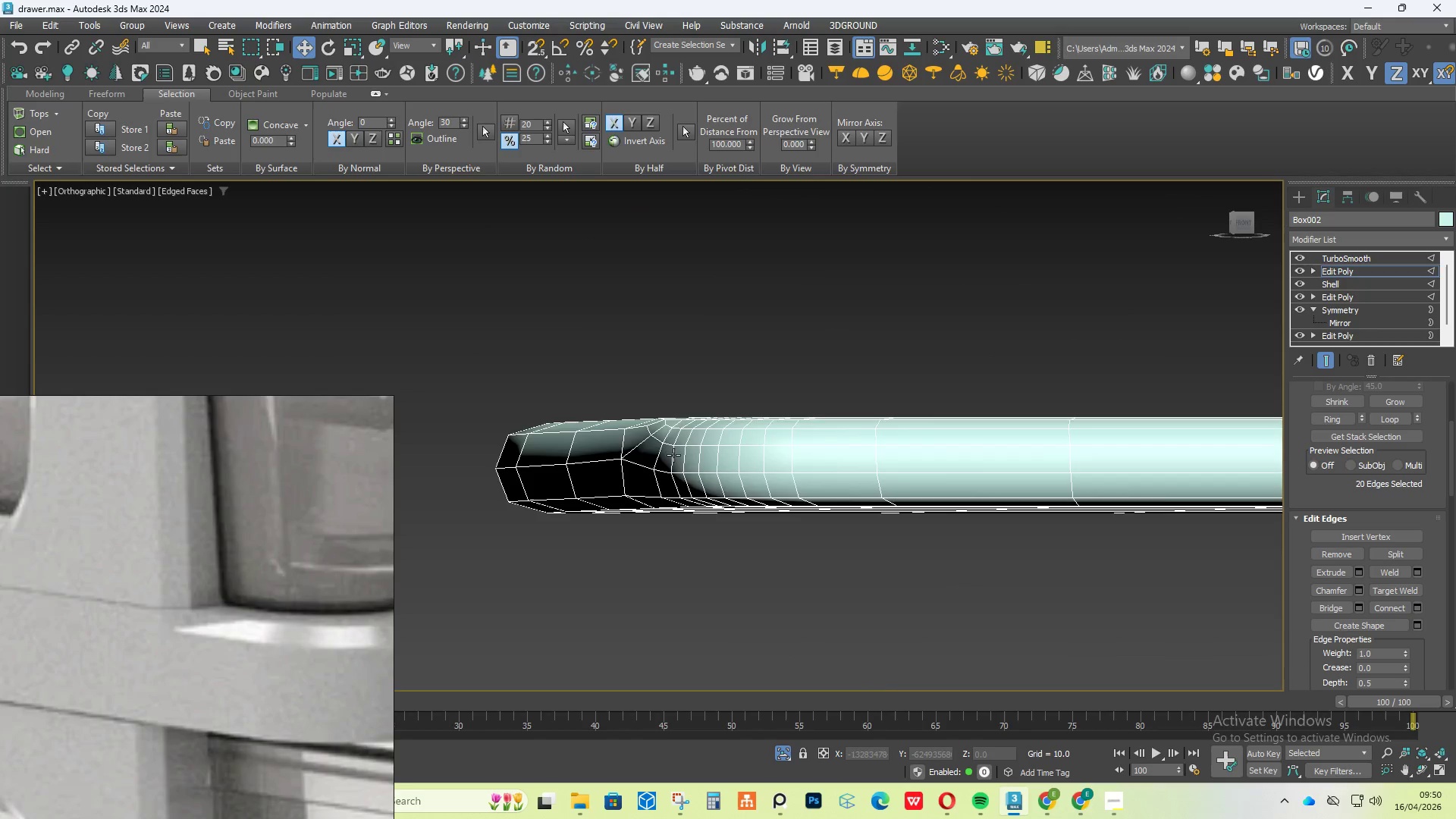 
key(Control+Z)
 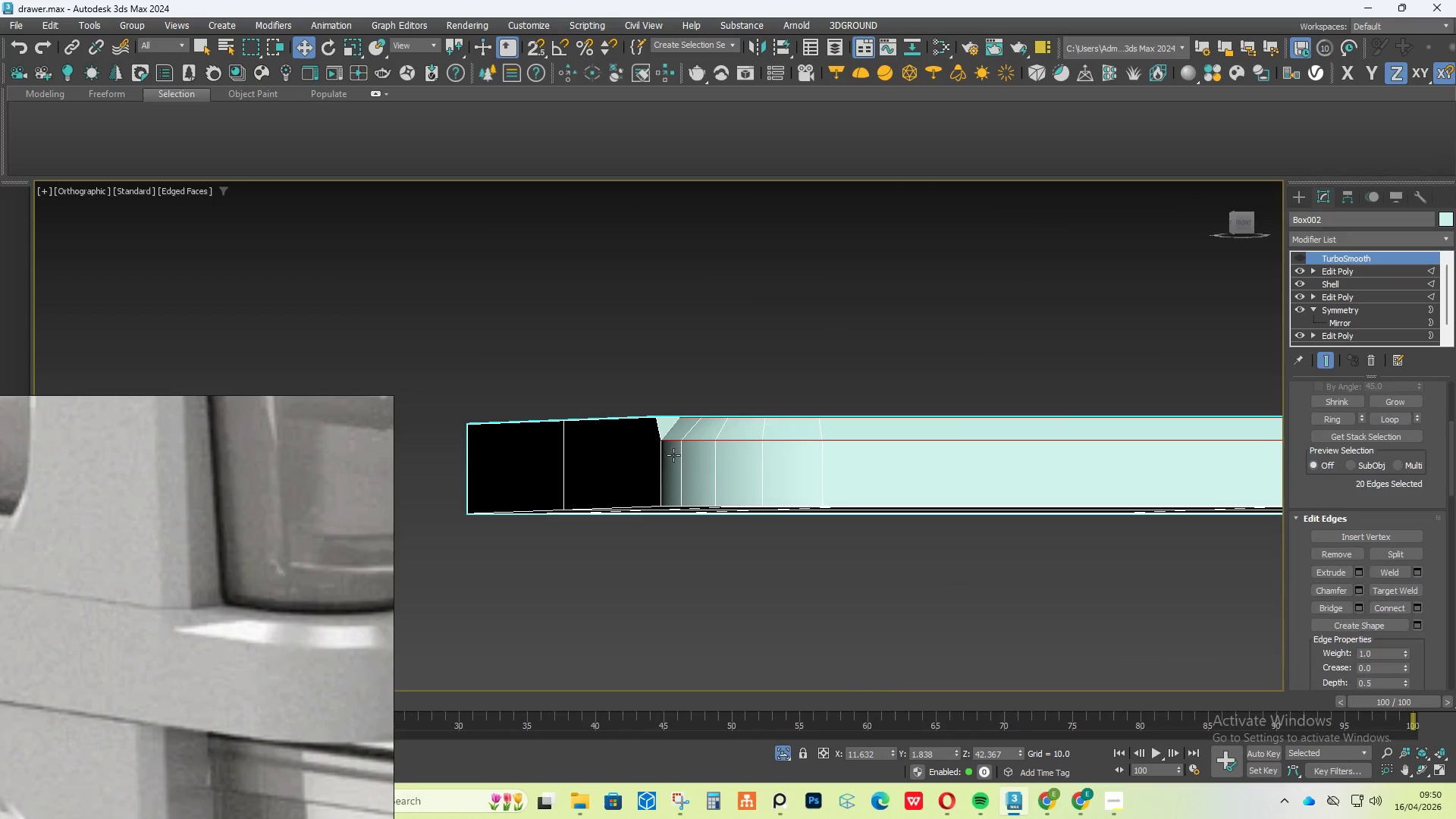 
key(Control+Z)
 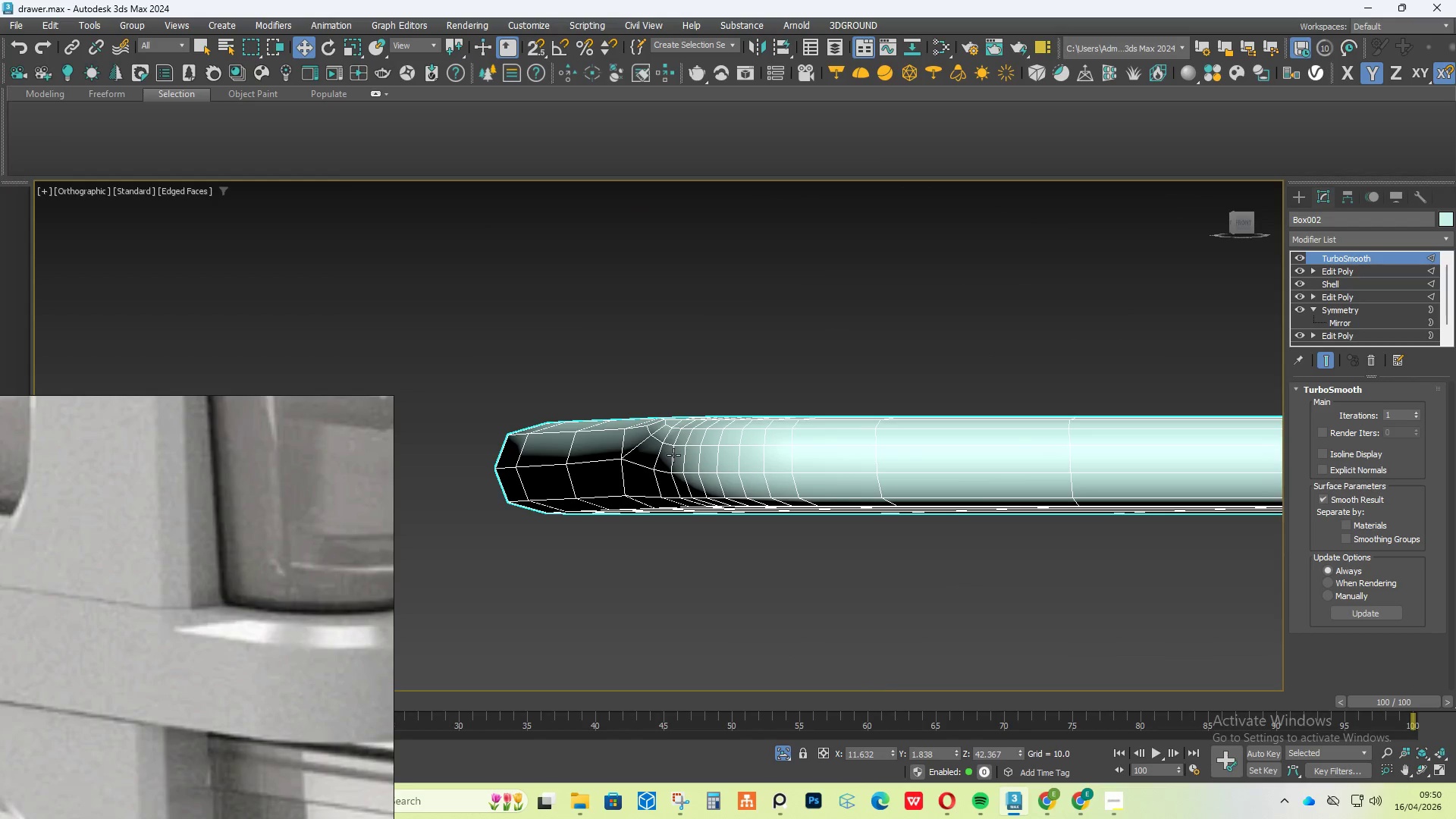 
key(Control+Z)
 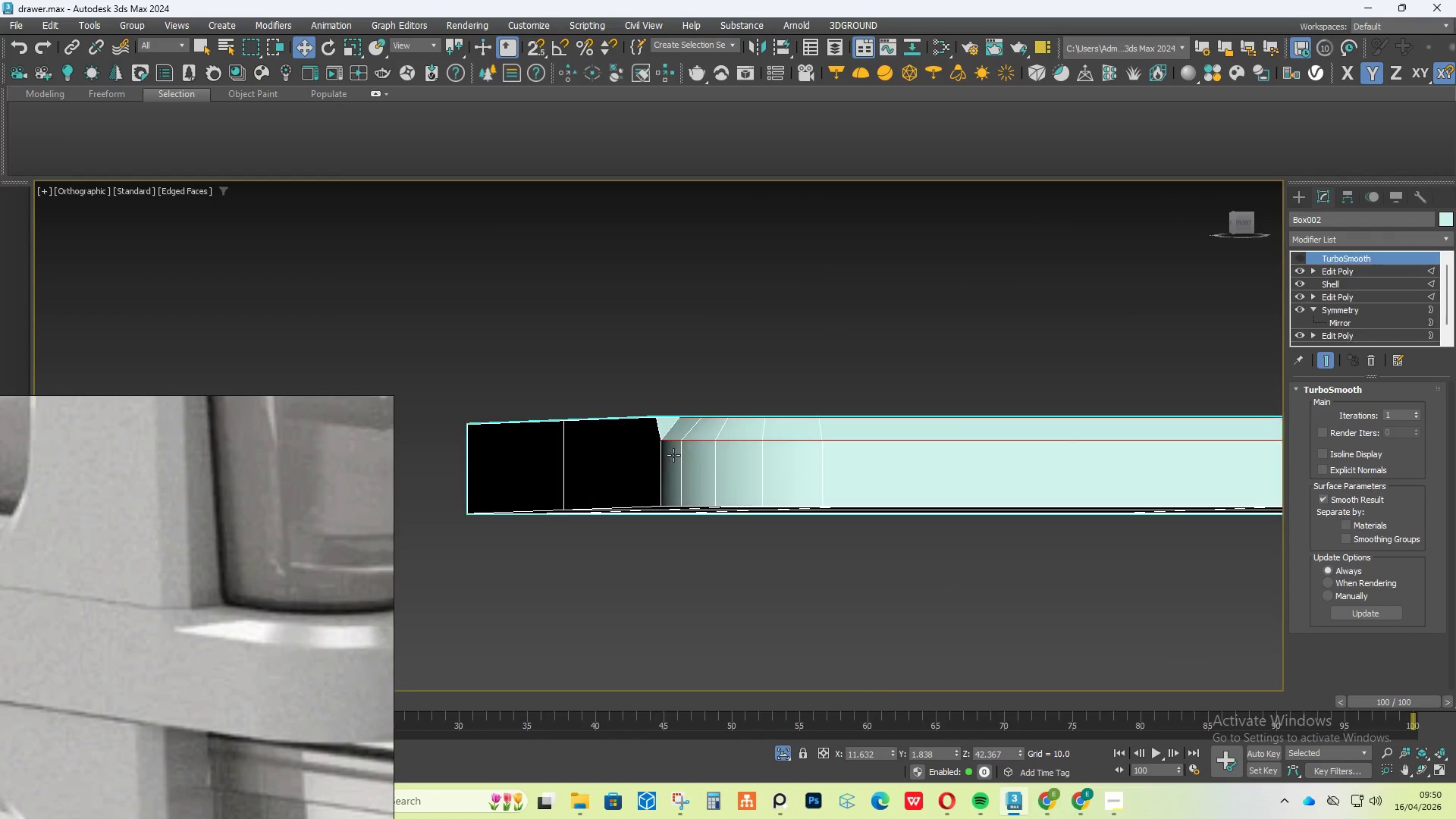 
key(Control+Z)
 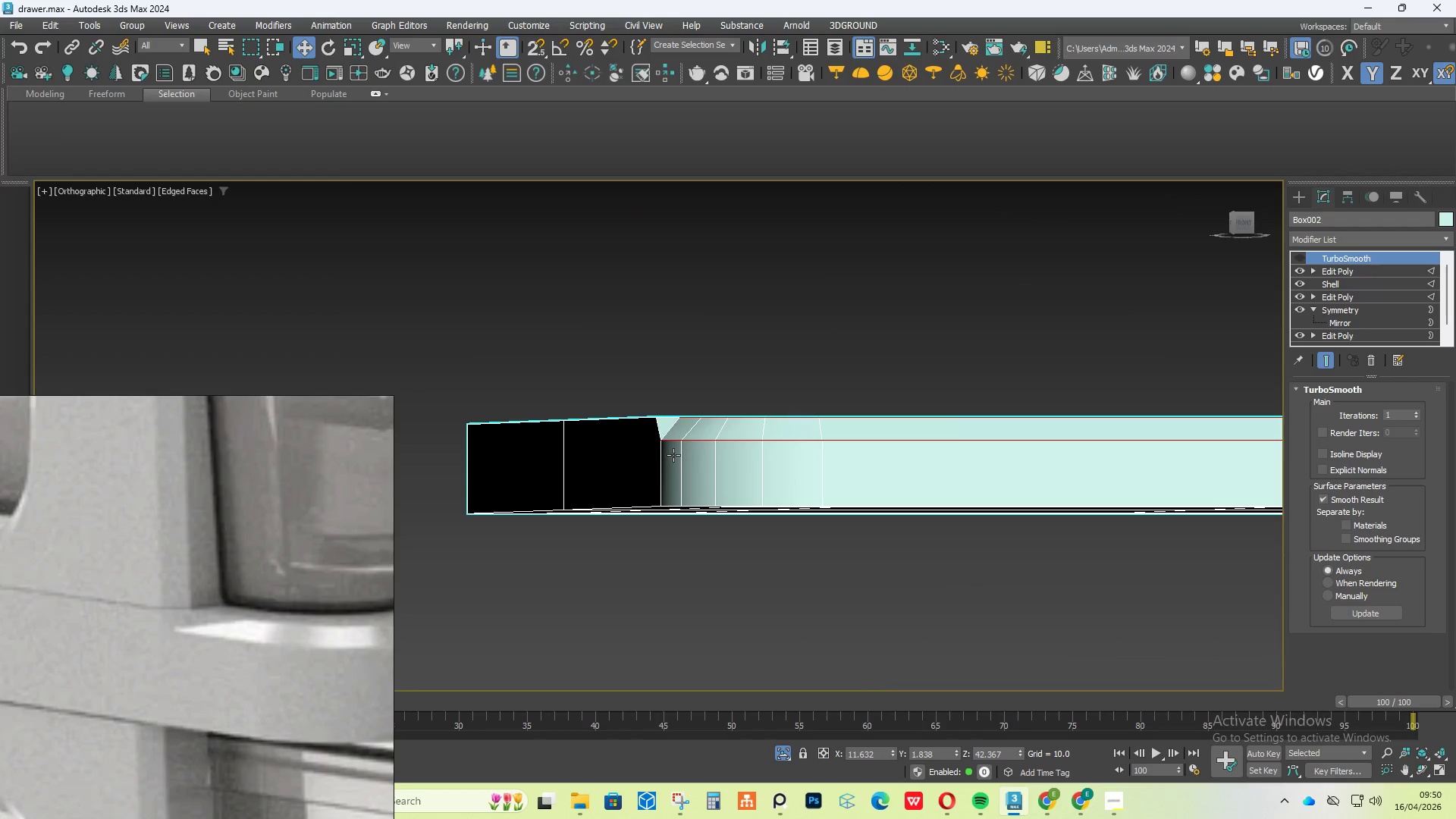 
key(Control+Z)
 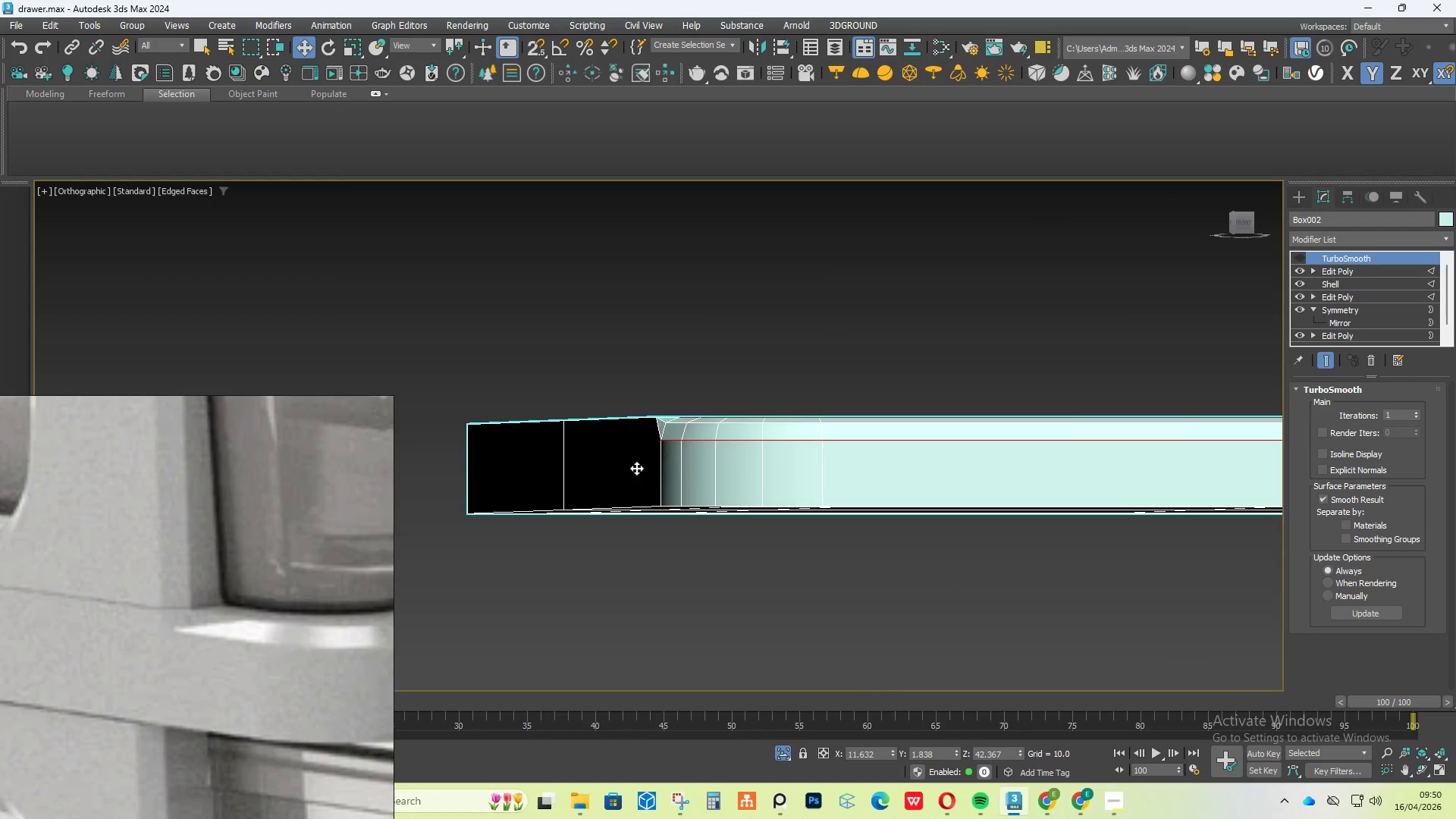 
scroll: coordinate [228, 588], scroll_direction: down, amount: 8.0
 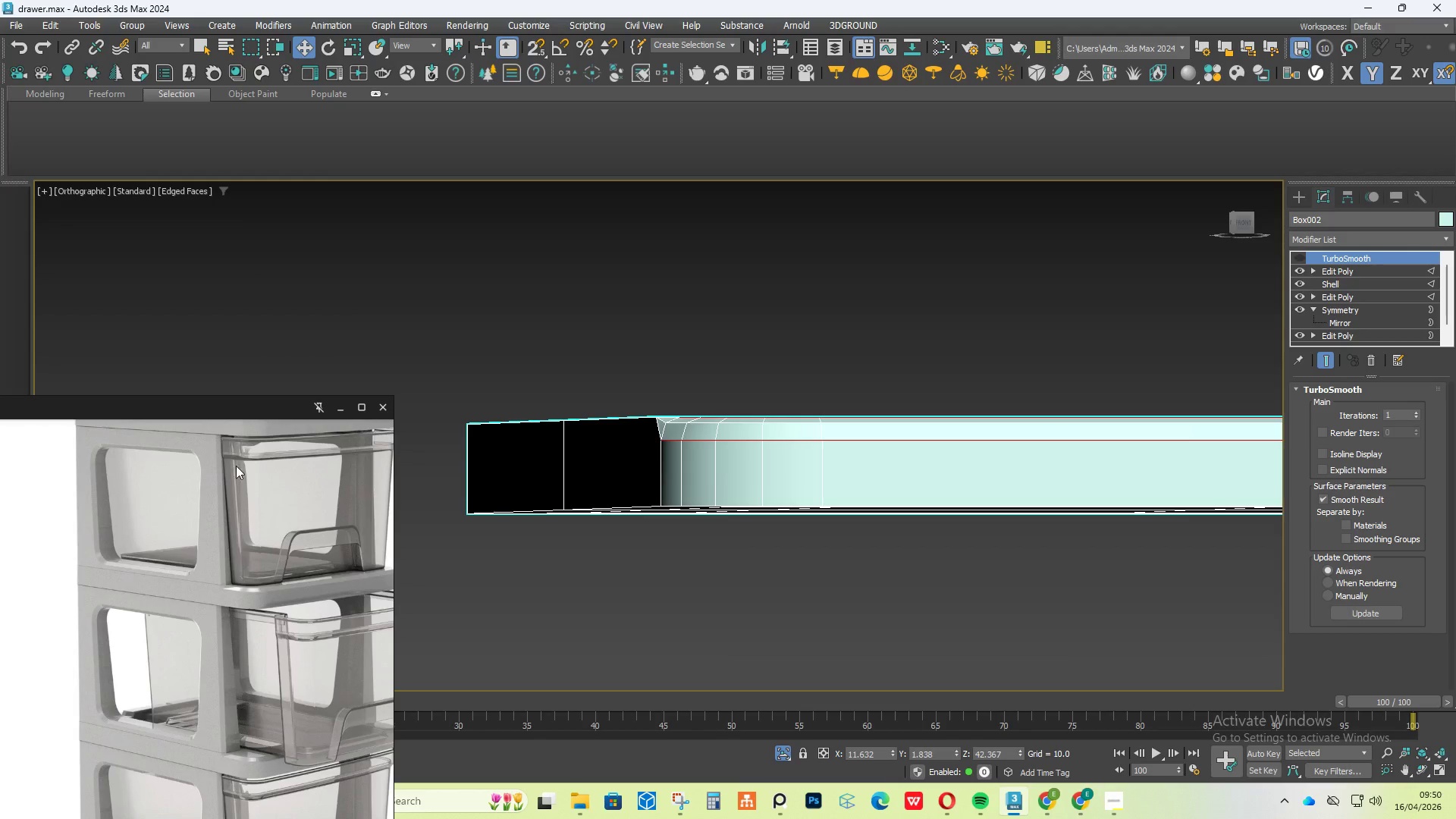 
scroll: coordinate [208, 623], scroll_direction: up, amount: 8.0
 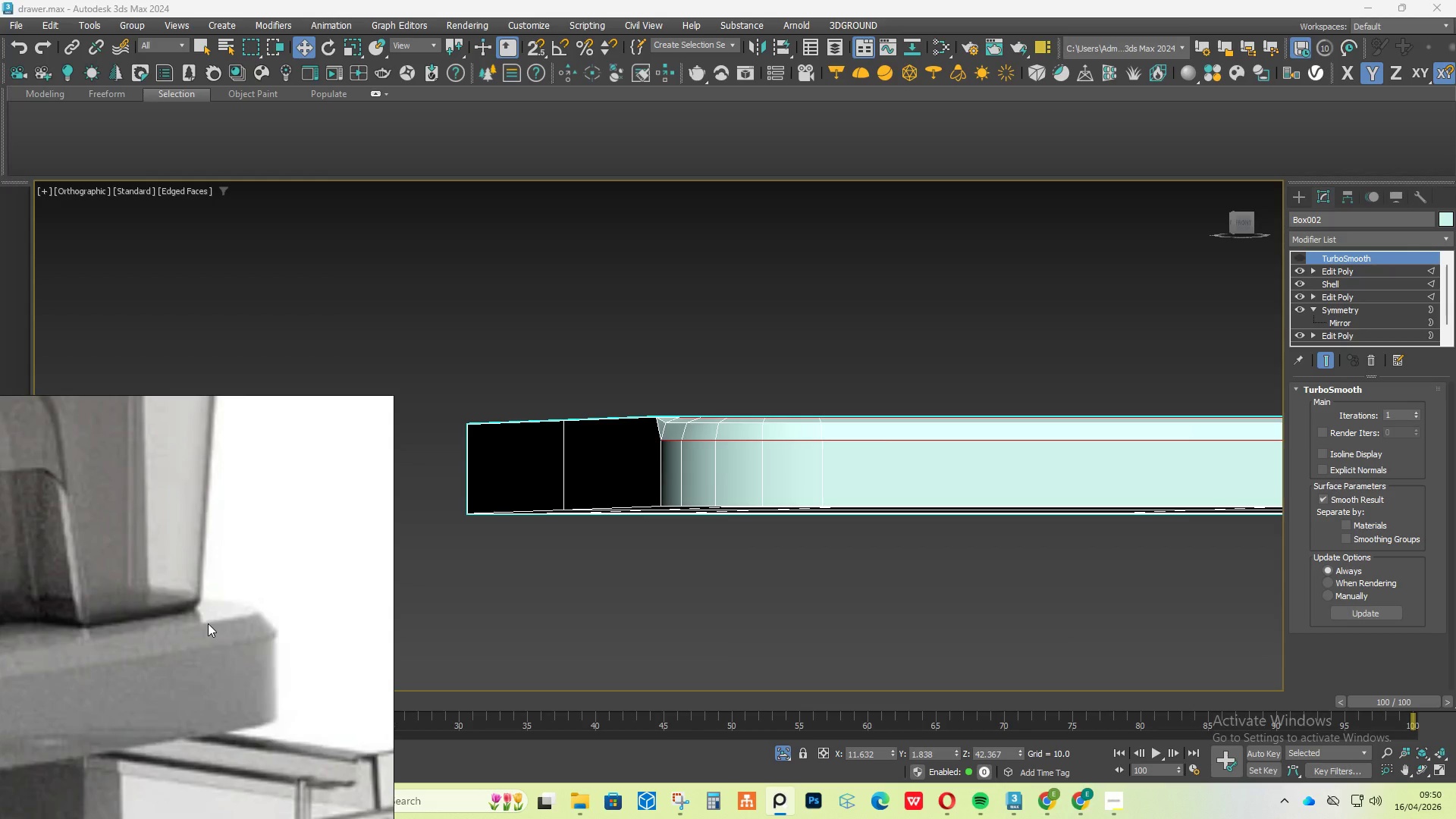 
scroll: coordinate [221, 617], scroll_direction: down, amount: 9.0
 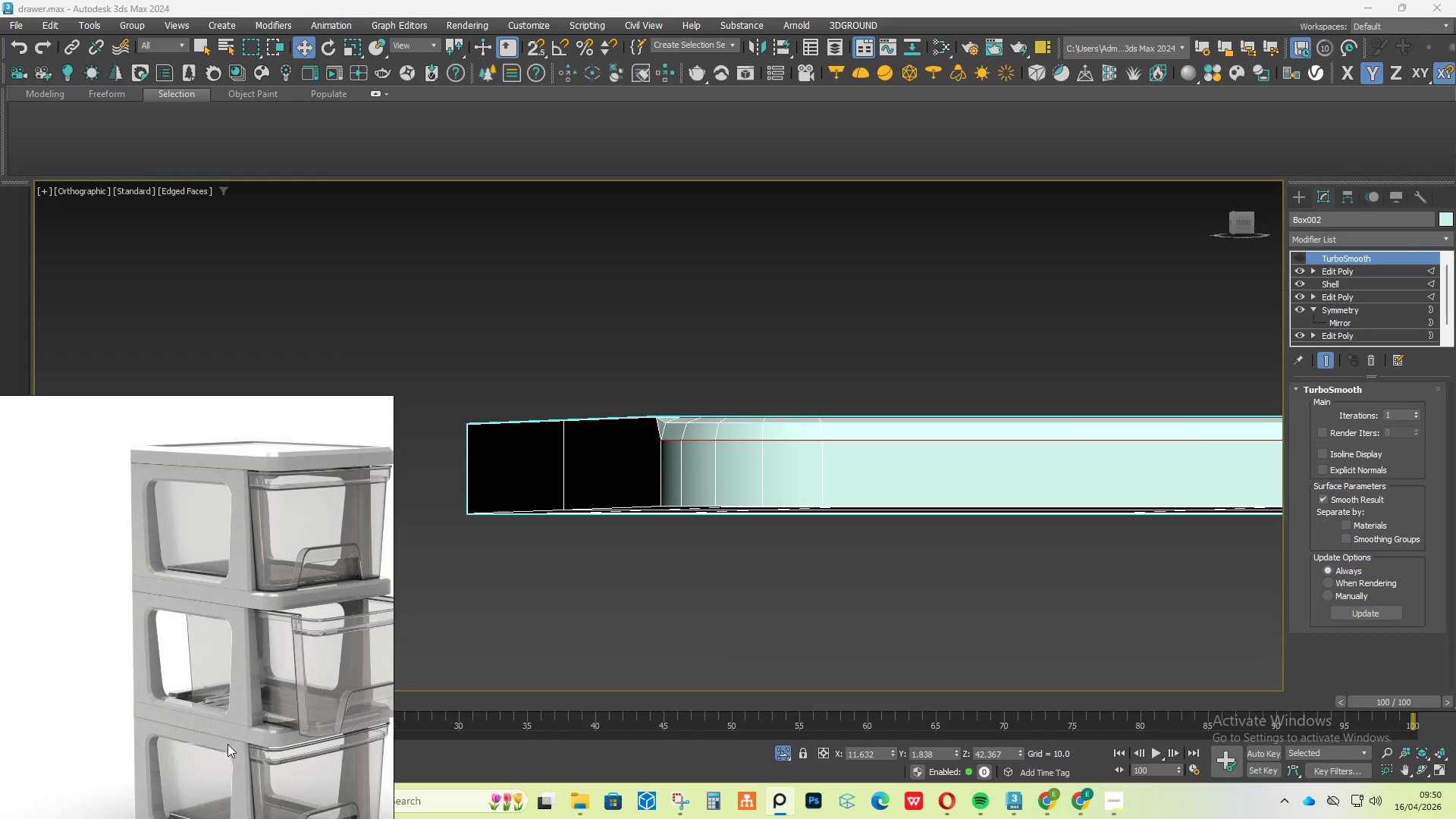 
scroll: coordinate [204, 513], scroll_direction: up, amount: 7.0
 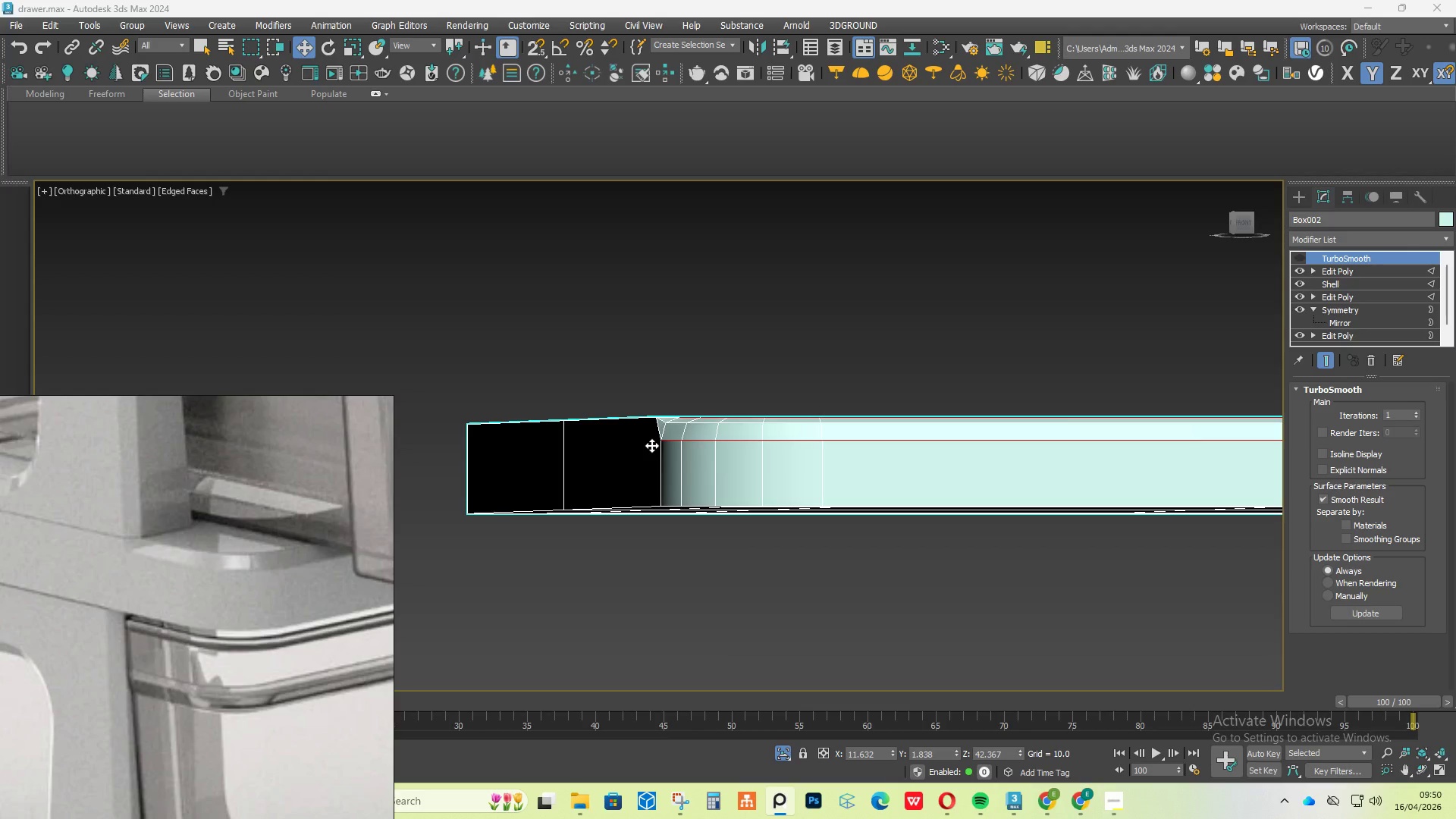 
wait(10.46)
 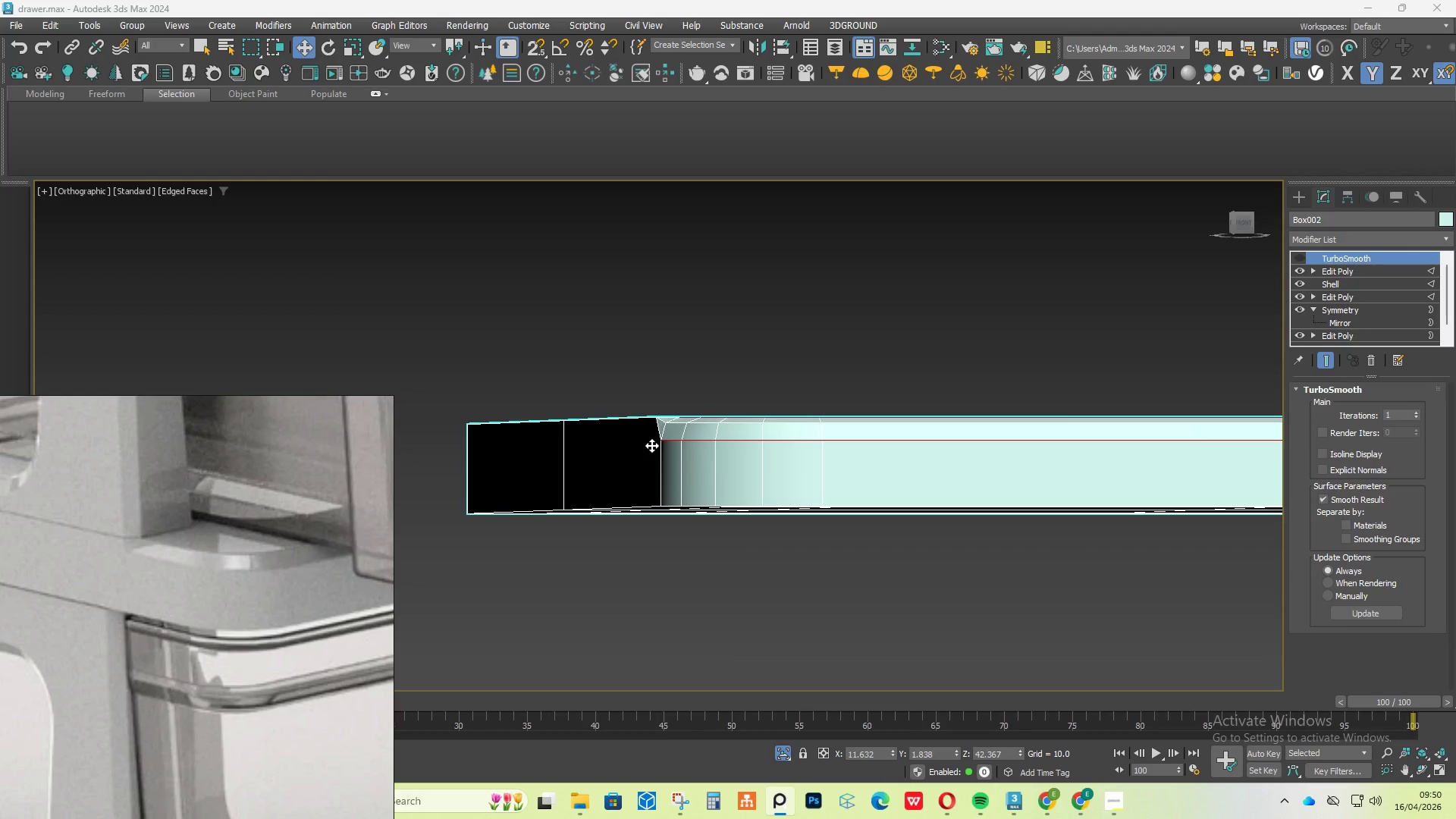 
scroll: coordinate [196, 651], scroll_direction: down, amount: 10.0
 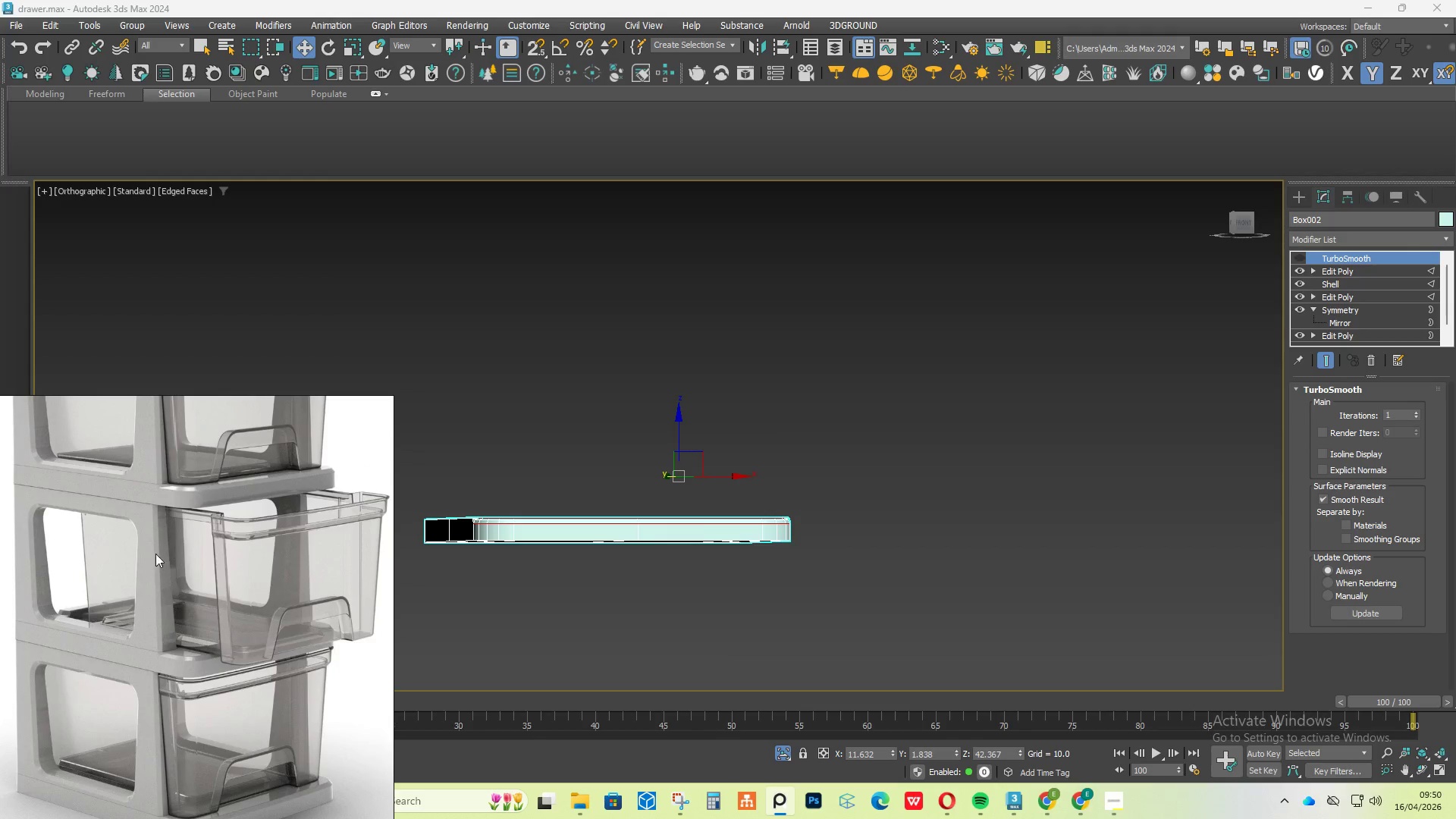 
scroll: coordinate [171, 513], scroll_direction: up, amount: 4.0
 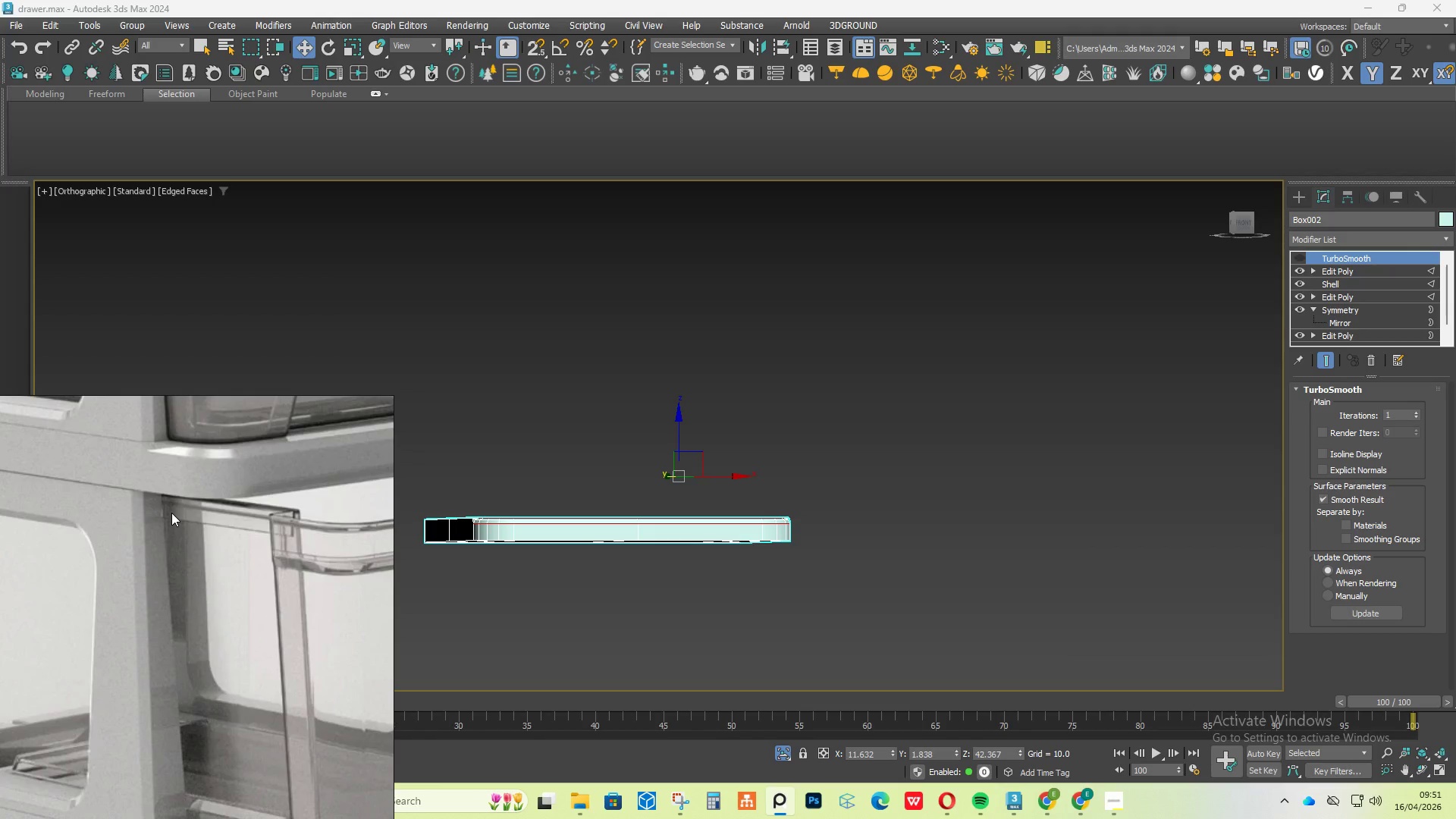 
scroll: coordinate [171, 513], scroll_direction: down, amount: 3.0
 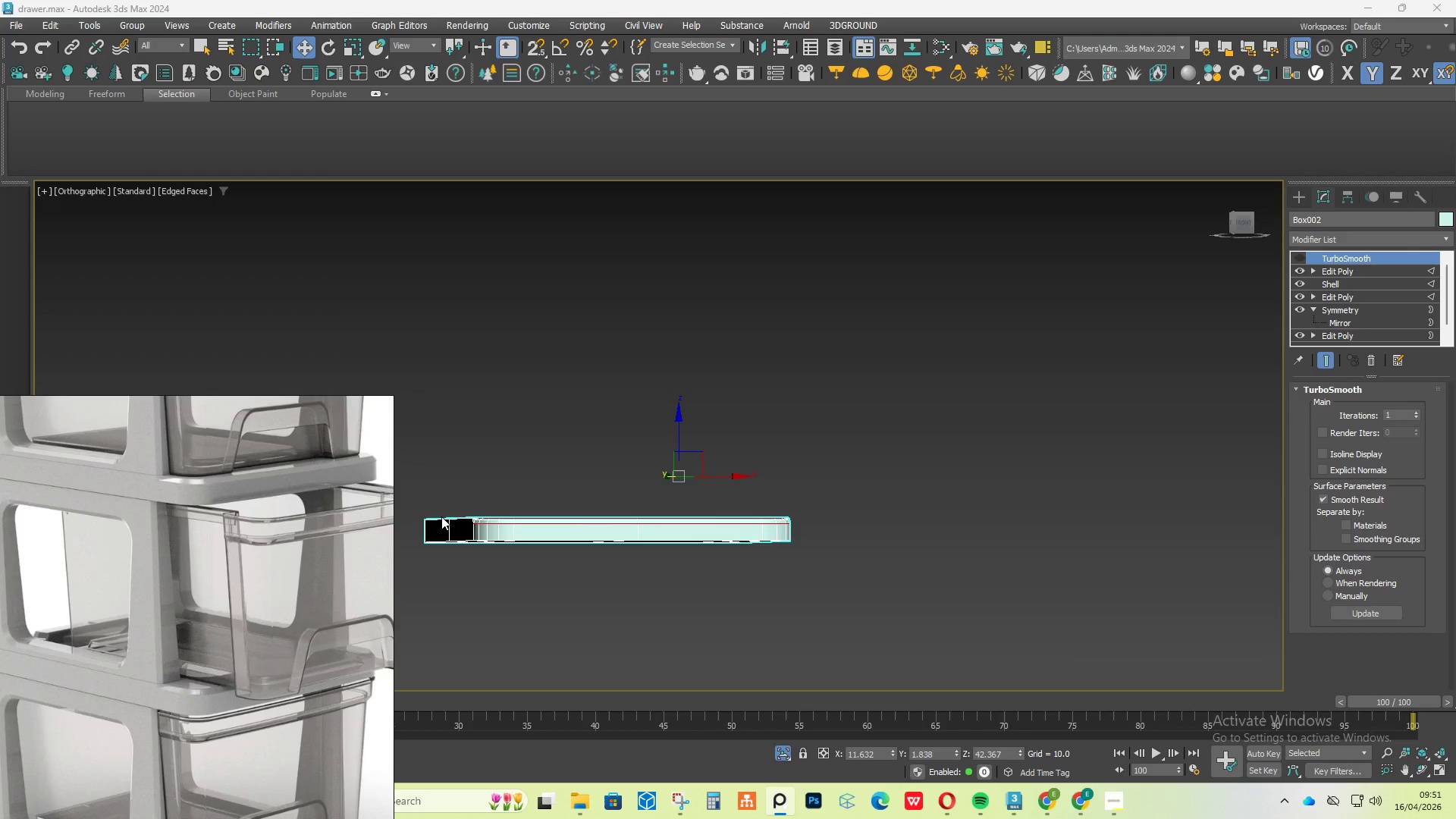 
hold_key(key=AltLeft, duration=0.61)
 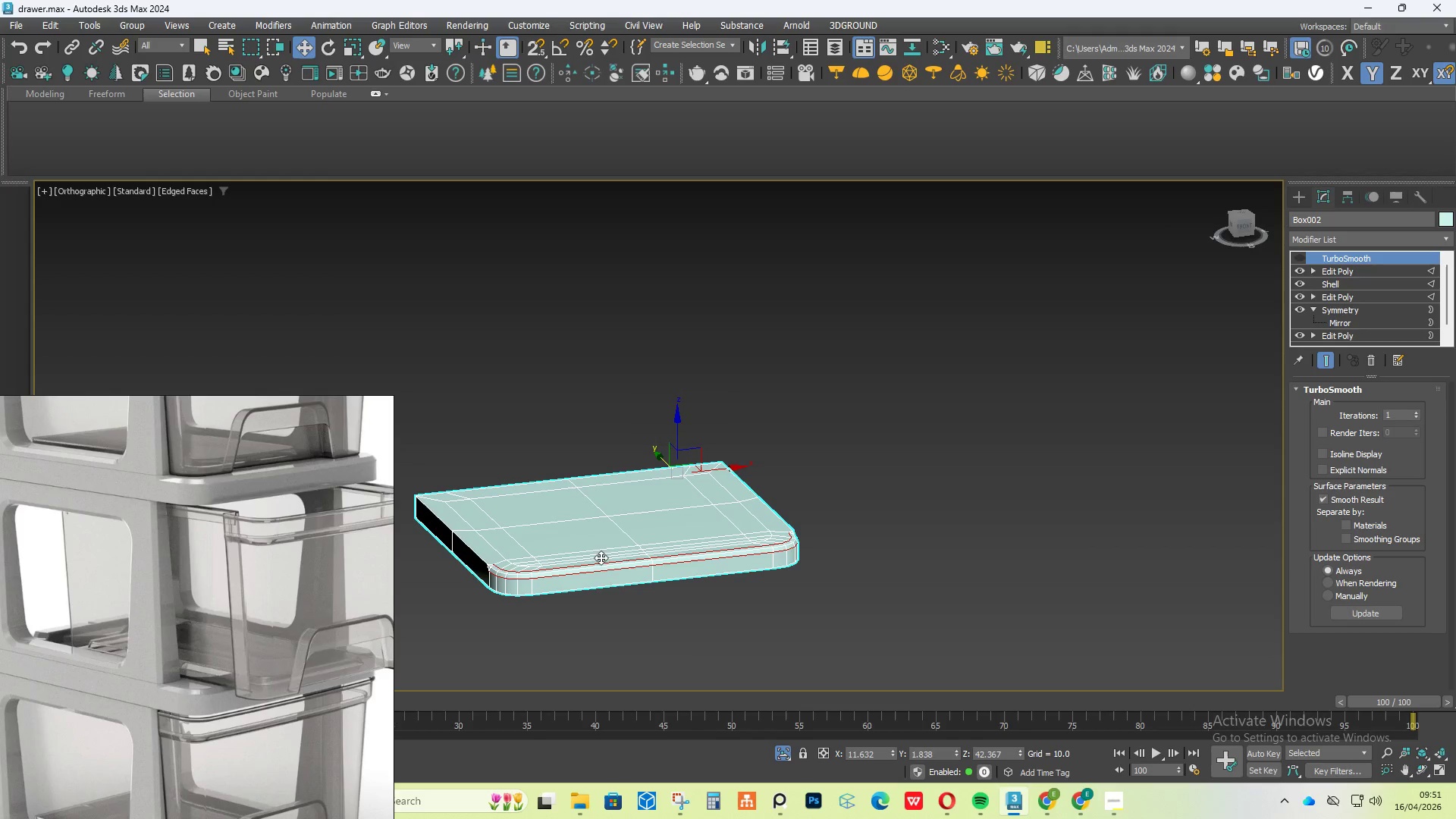 
left_click([788, 748])
 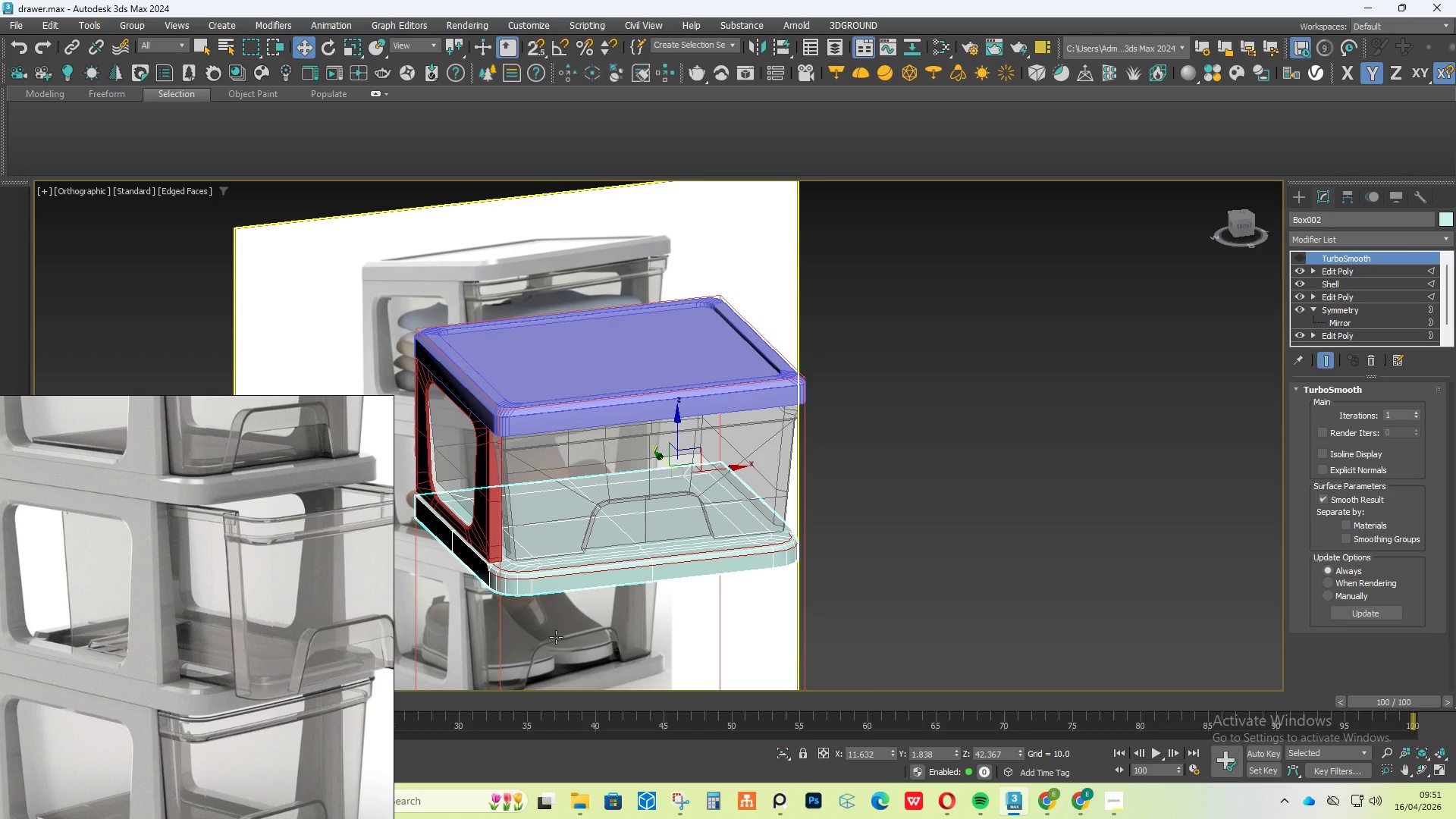 
scroll: coordinate [485, 538], scroll_direction: up, amount: 5.0
 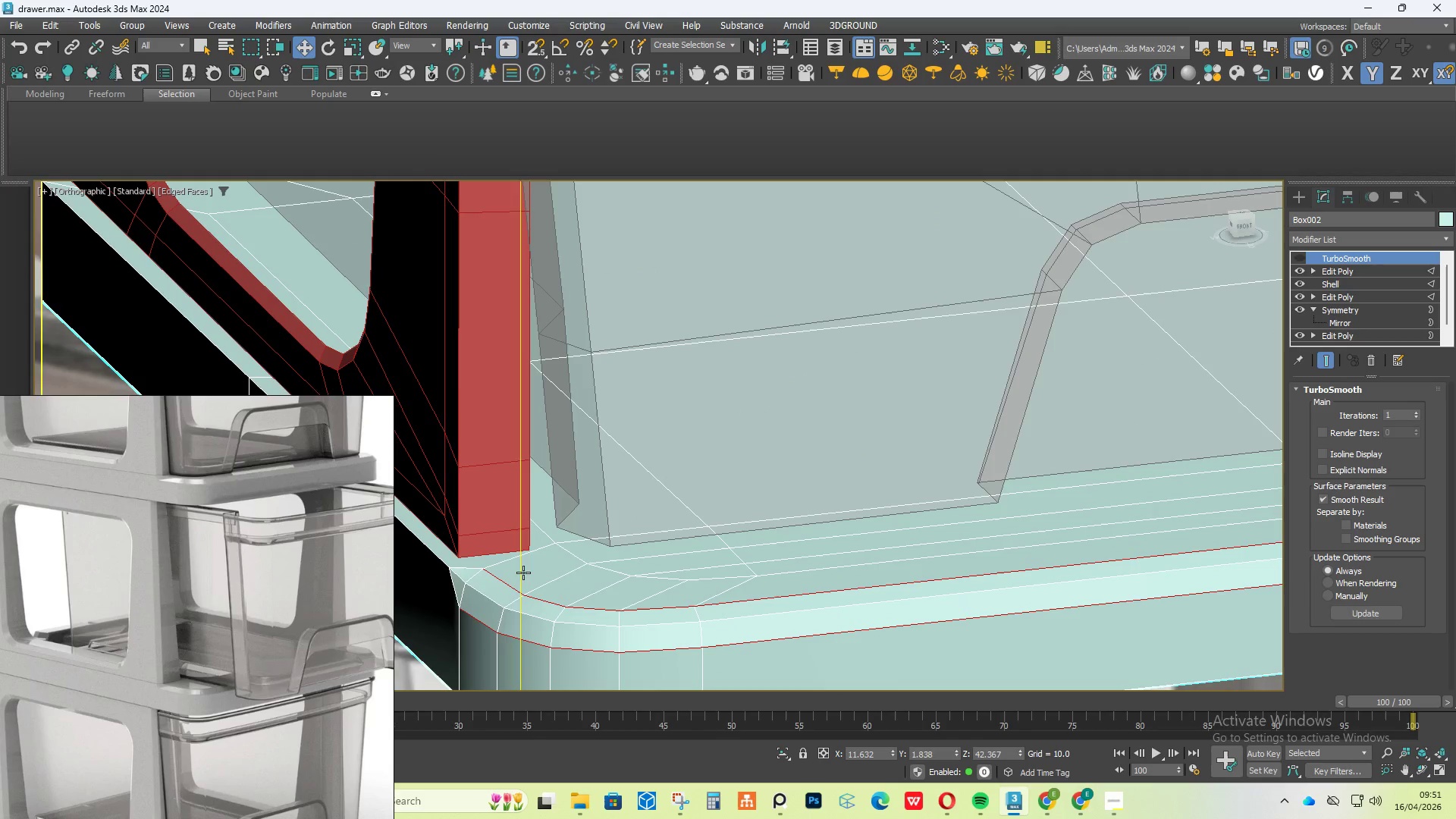 
left_click([1298, 194])
 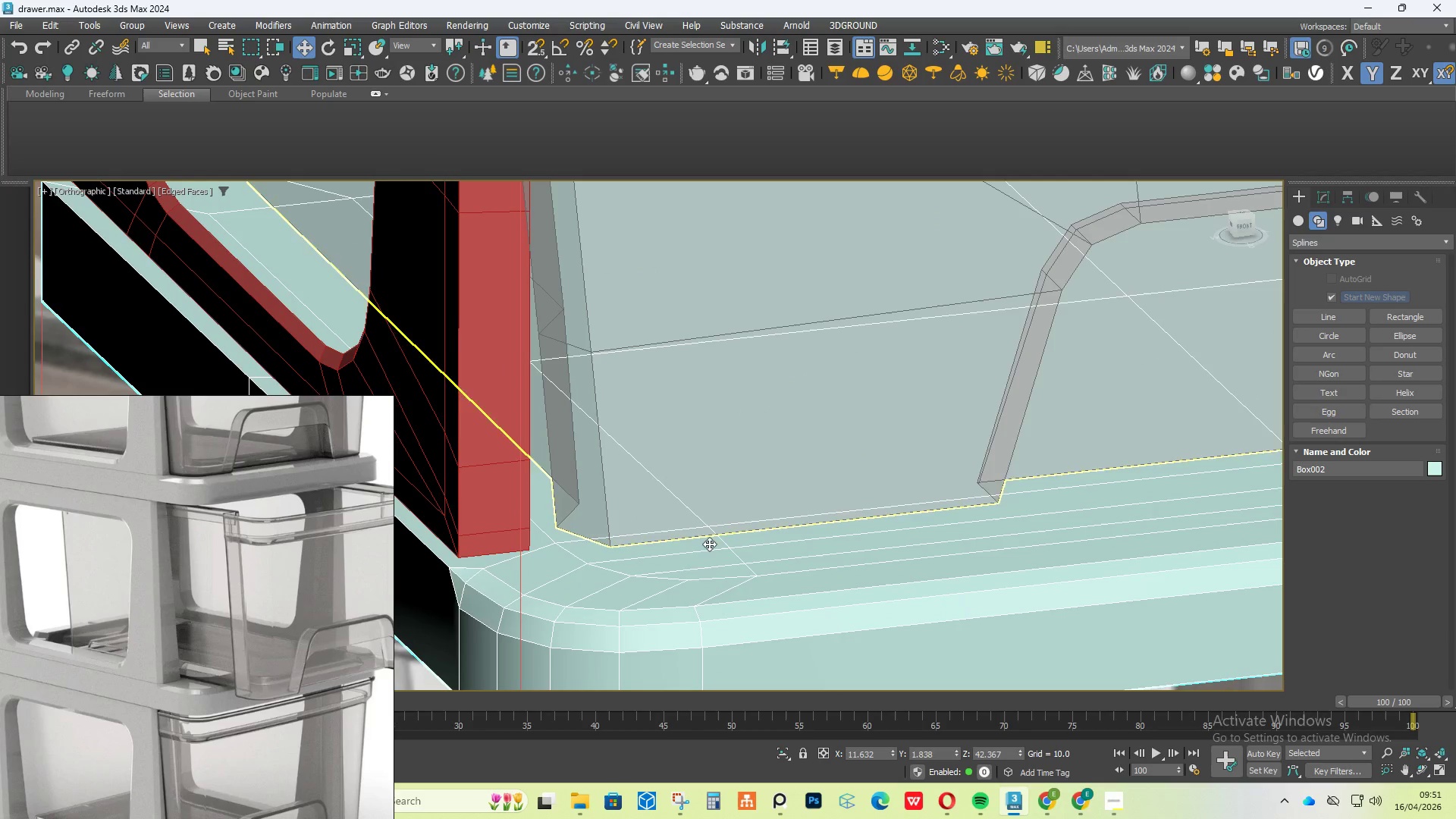 
left_click([692, 572])
 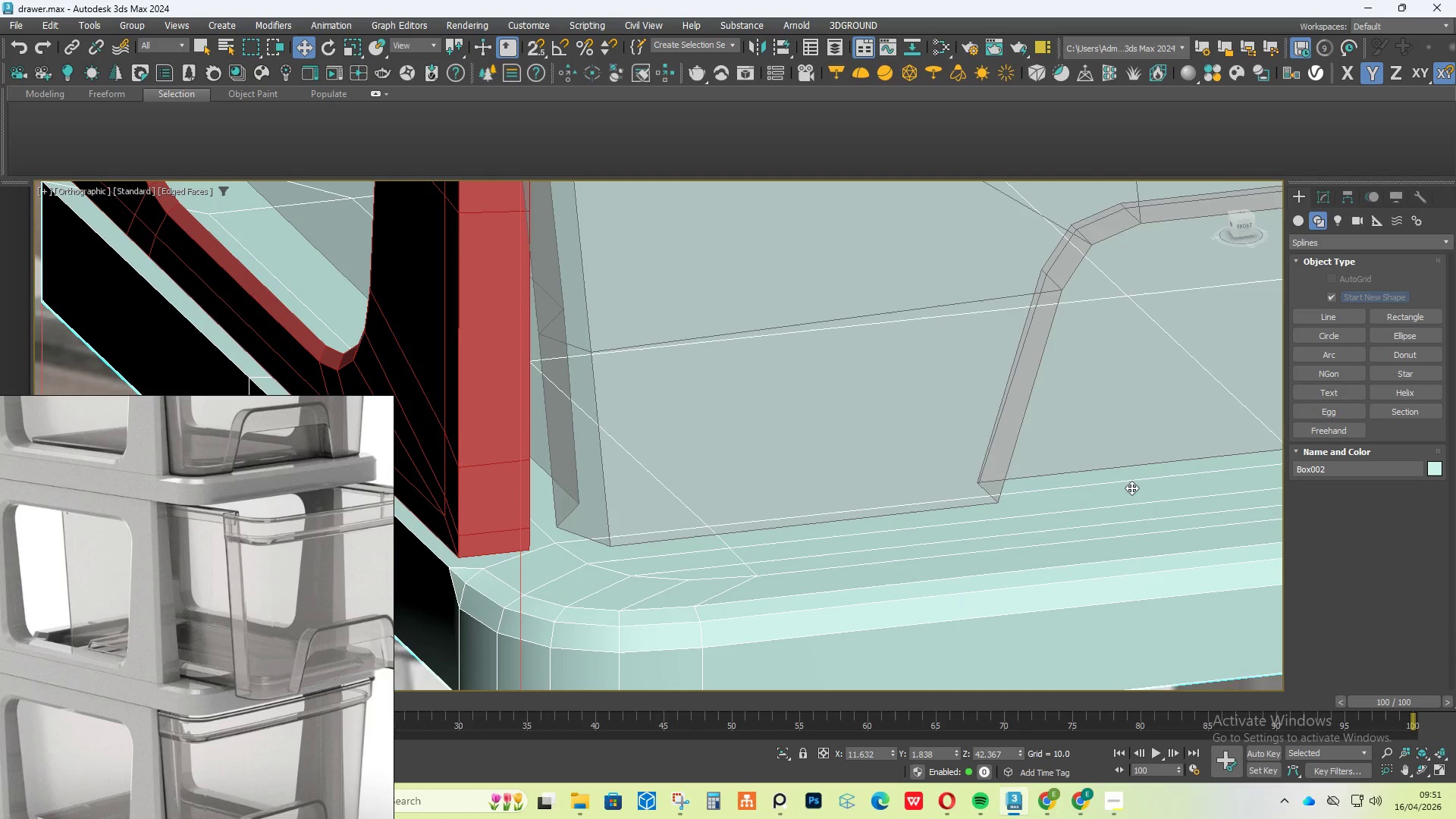 
left_click([1326, 205])
 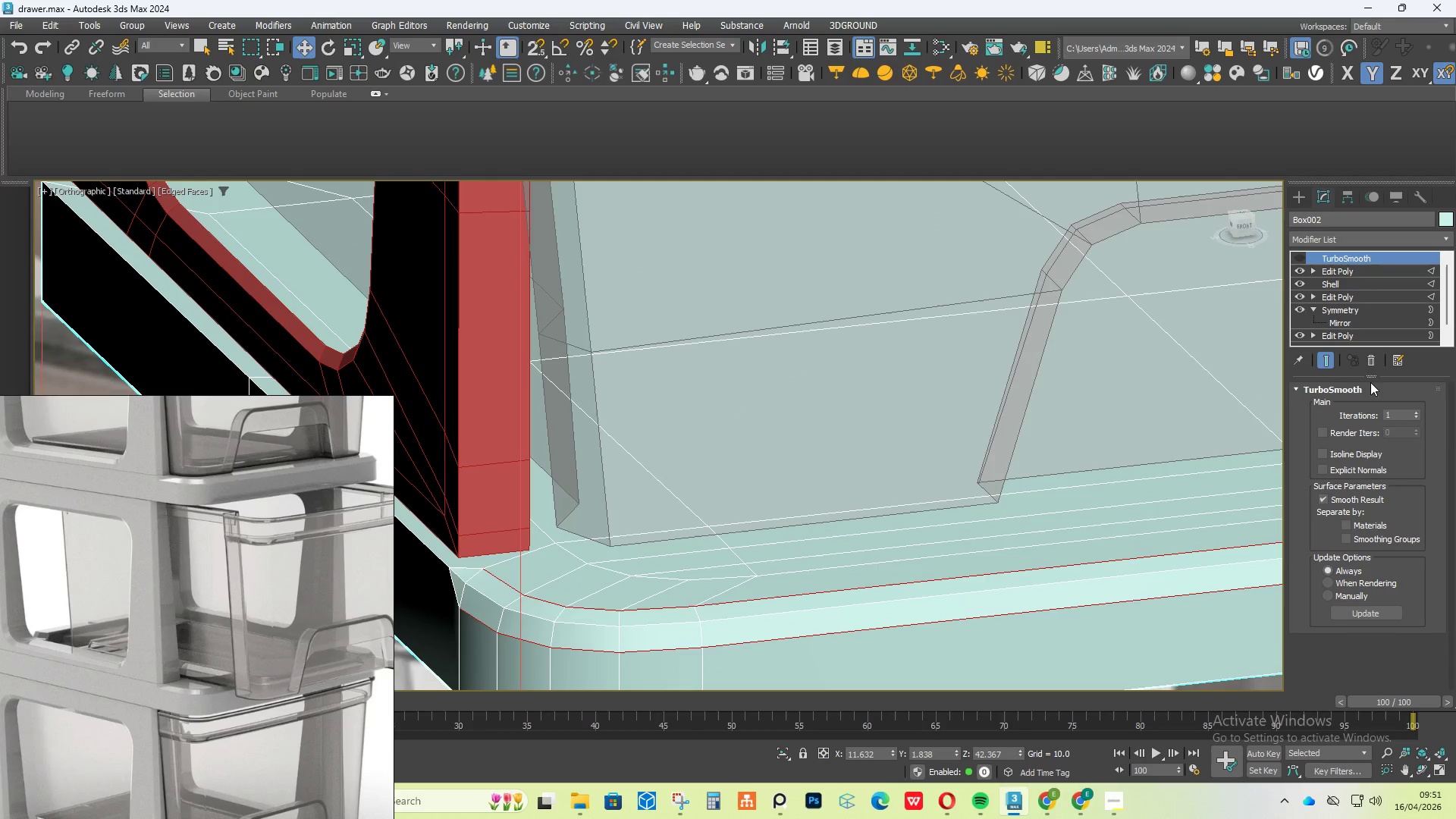 
double_click([1370, 366])
 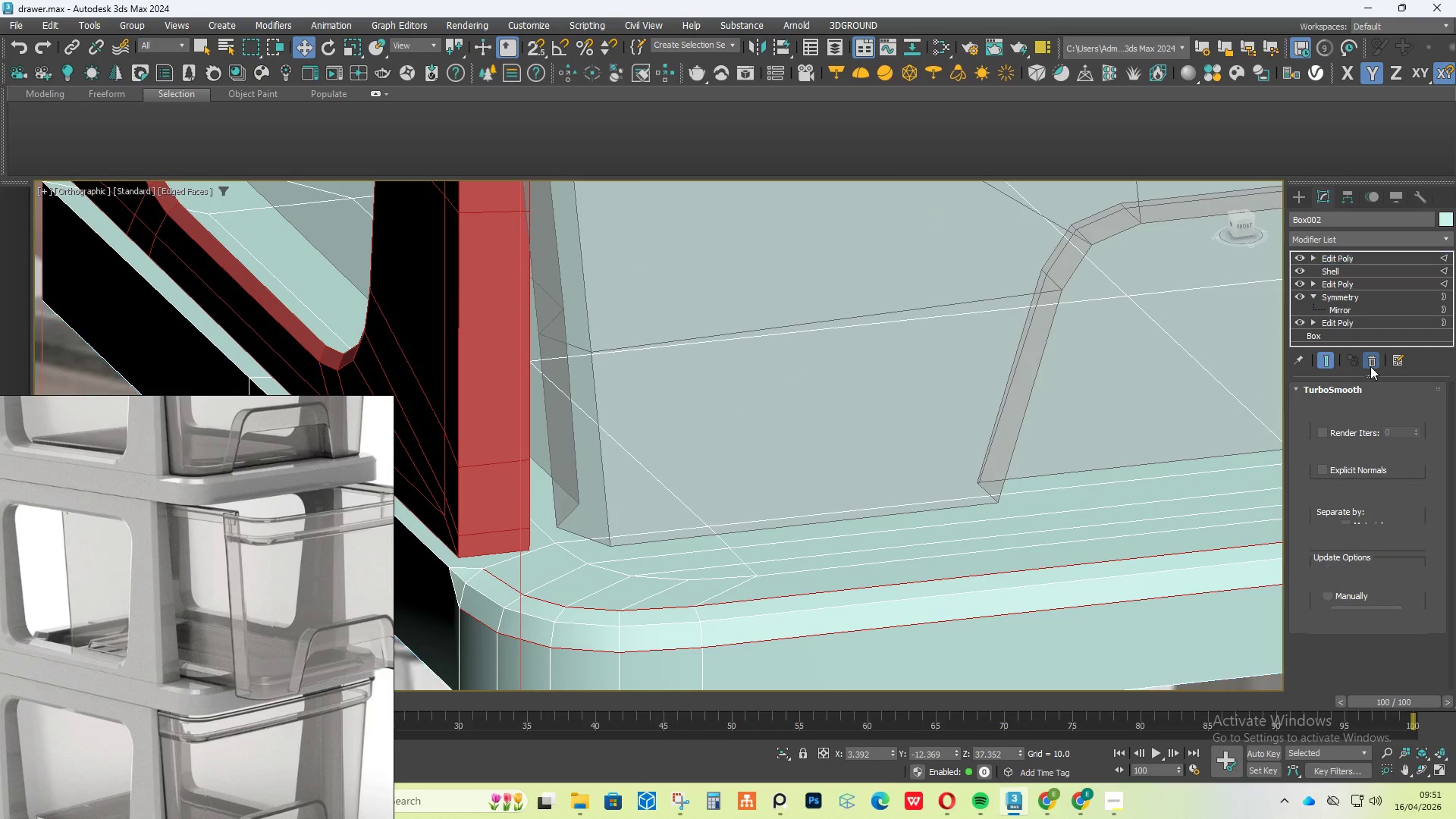 
triple_click([1370, 366])
 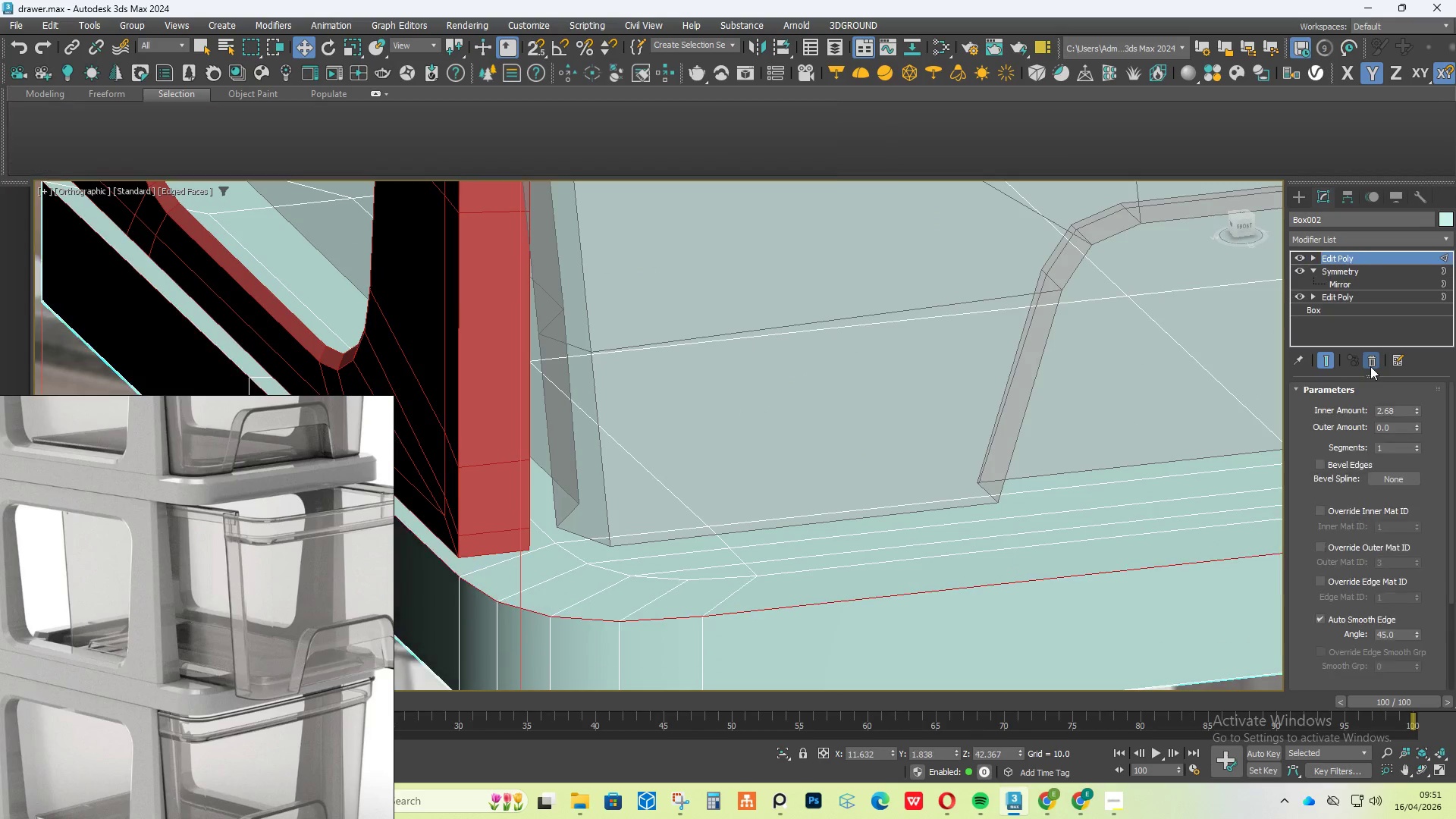 
triple_click([1370, 366])
 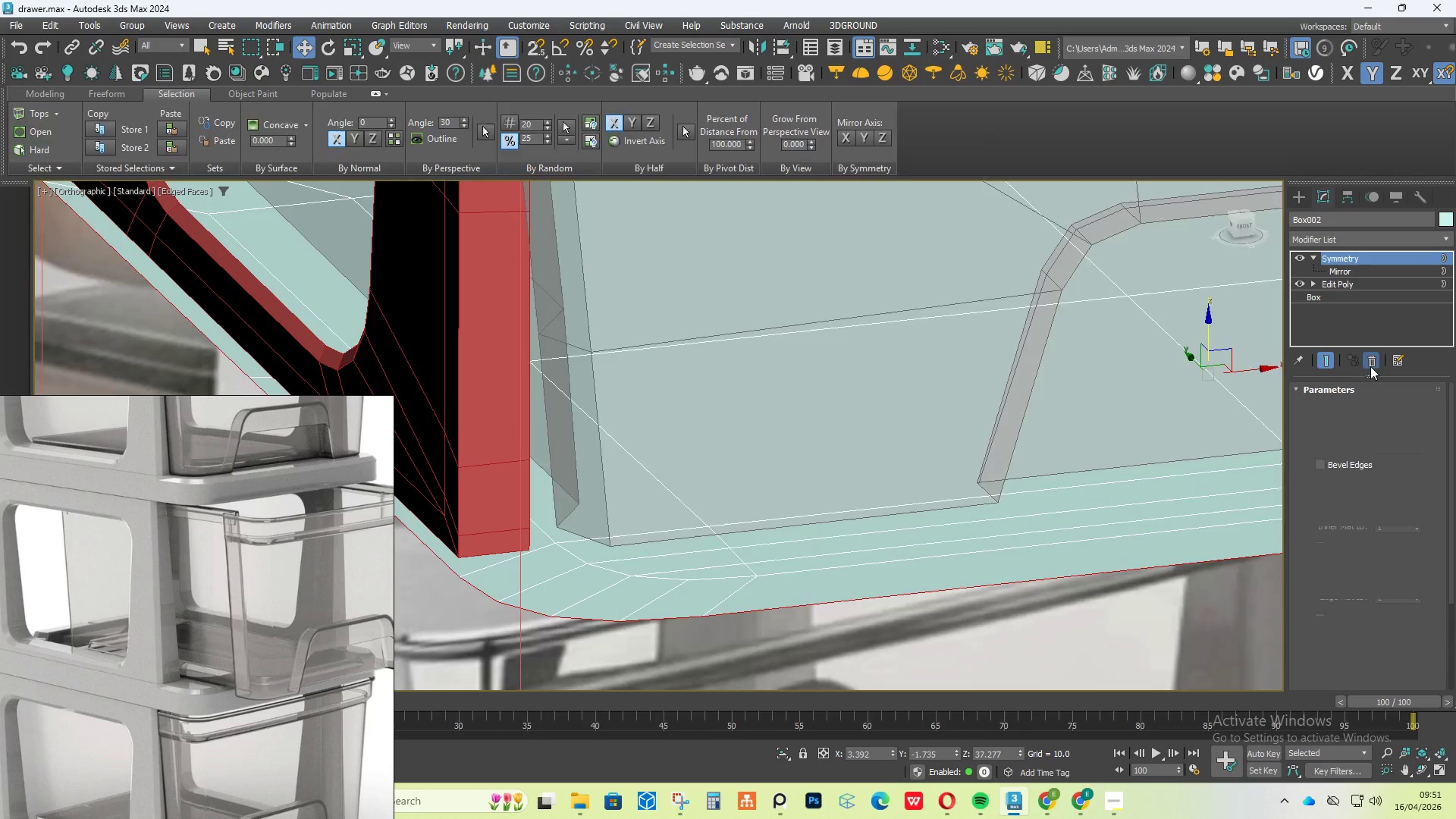 
triple_click([1370, 366])
 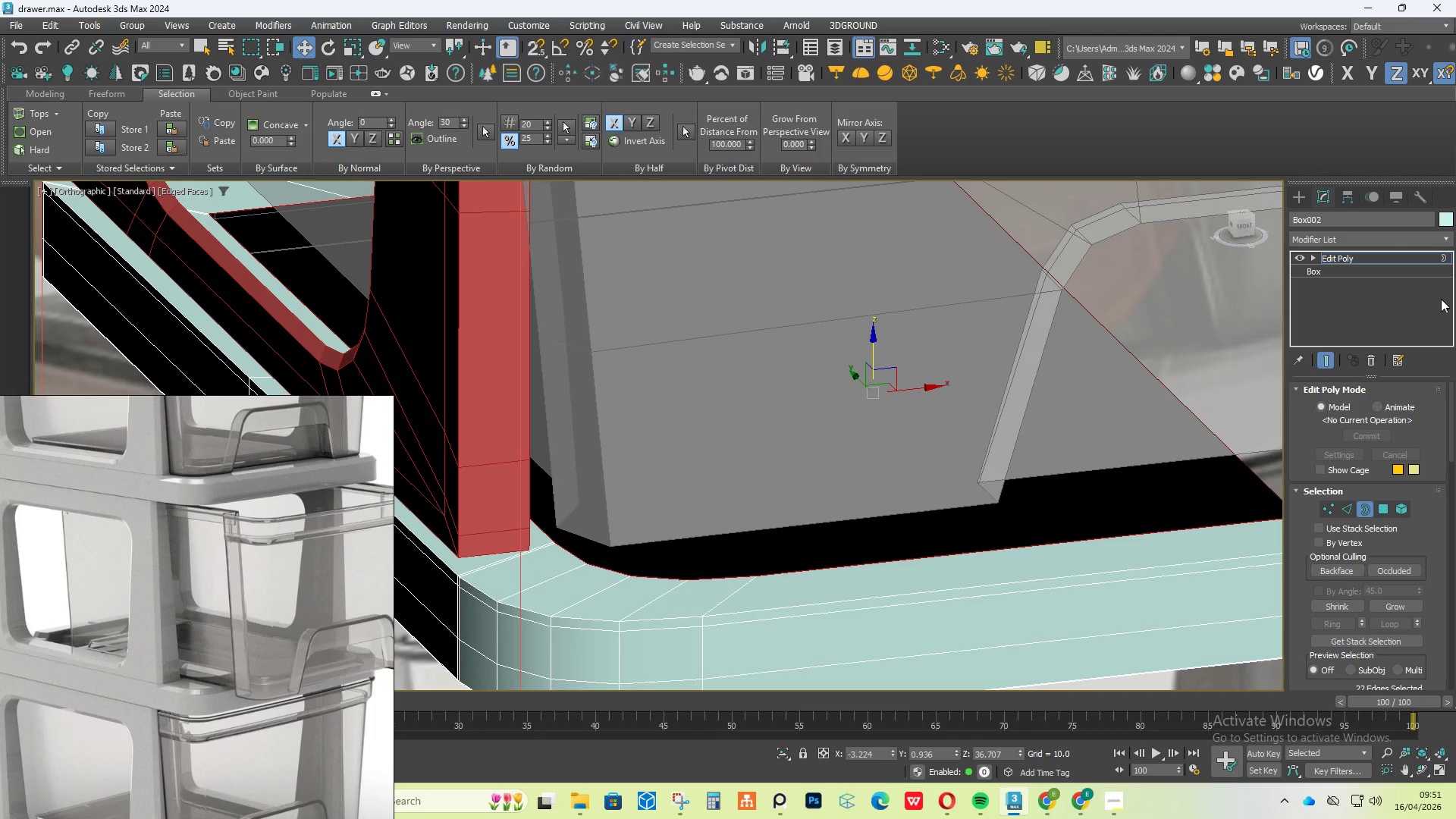 
left_click([1371, 361])
 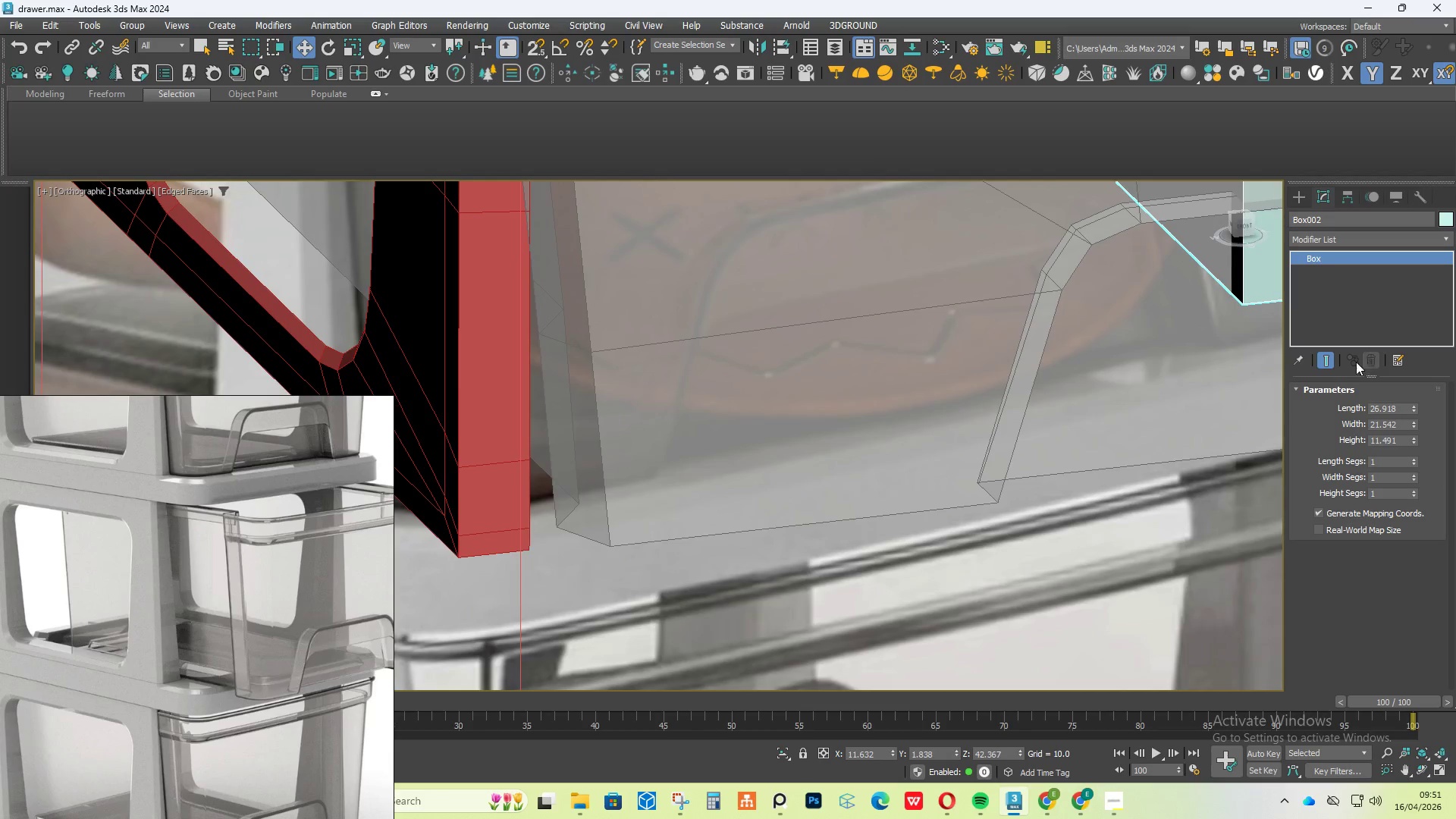 
scroll: coordinate [1059, 416], scroll_direction: down, amount: 6.0
 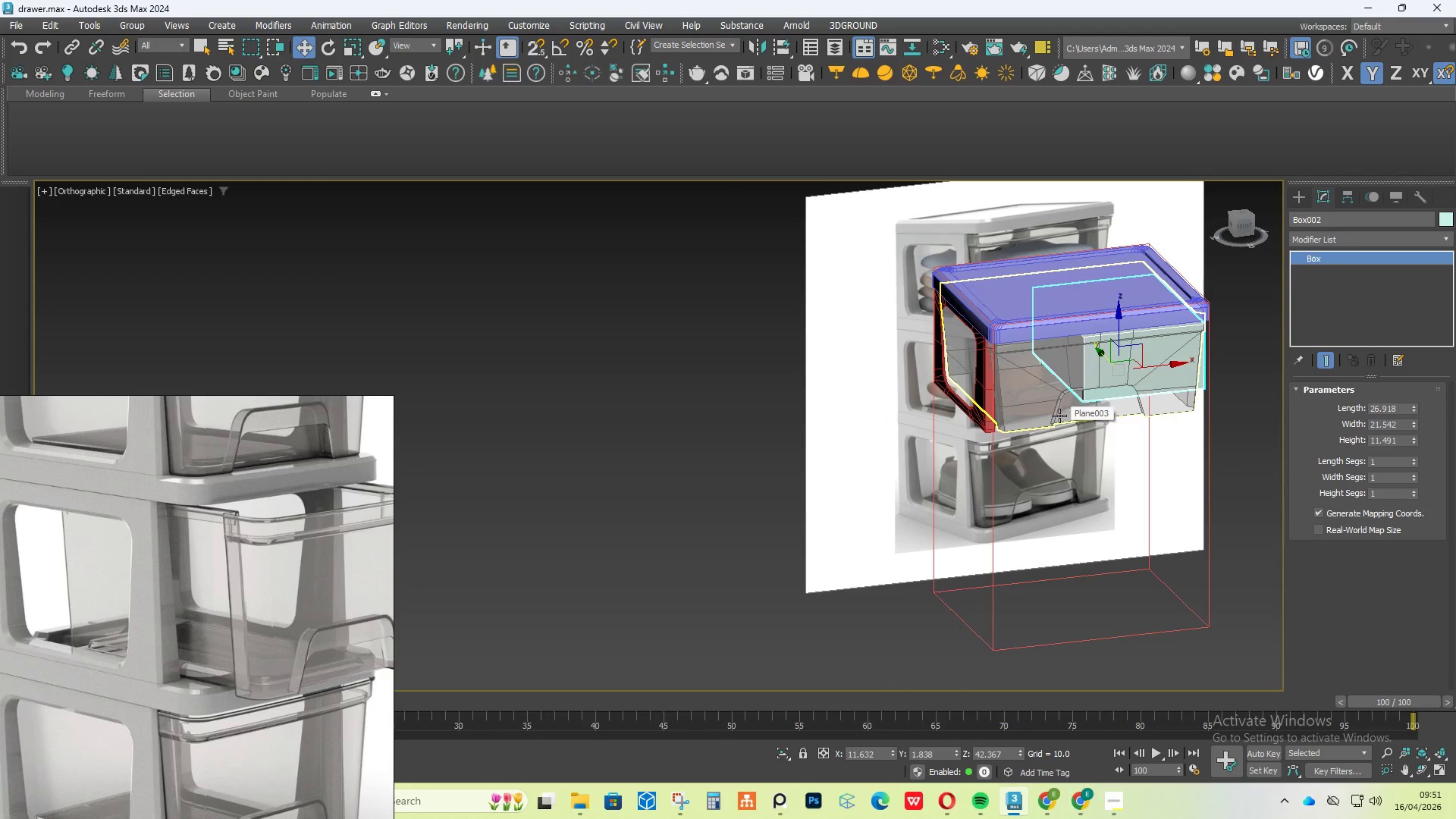 
scroll: coordinate [915, 418], scroll_direction: up, amount: 4.0
 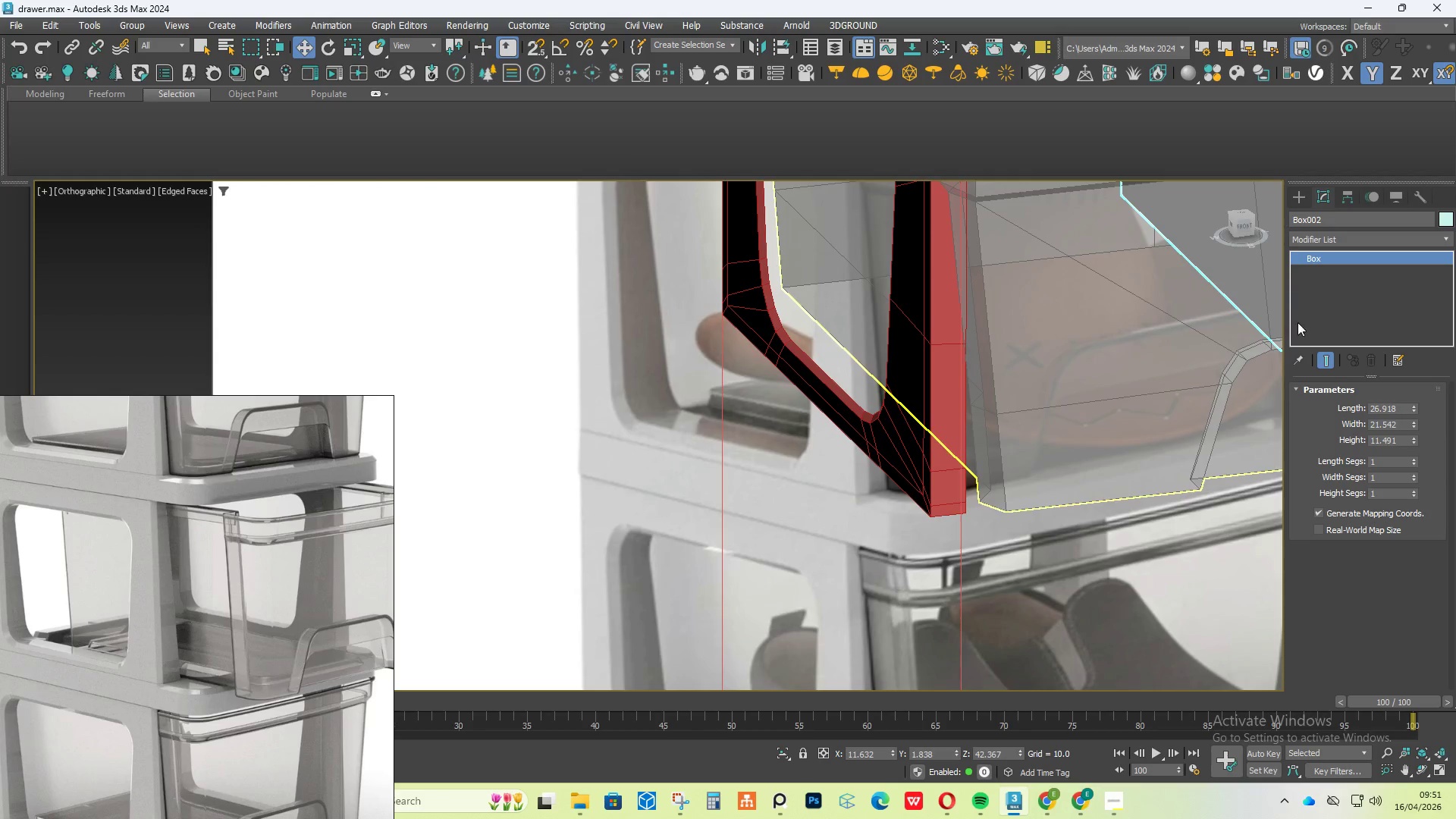 
key(Delete)
 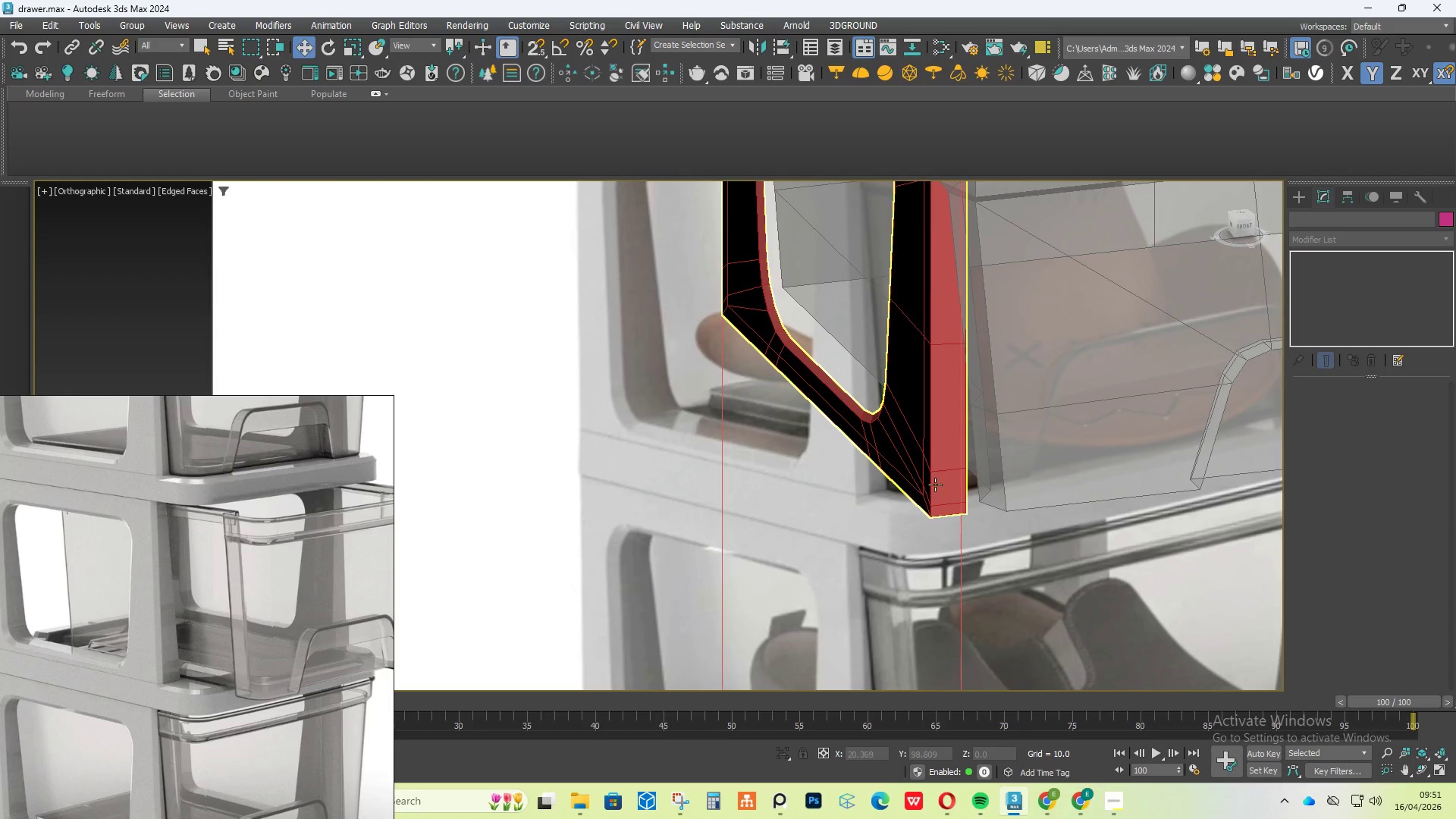 
left_click([934, 485])
 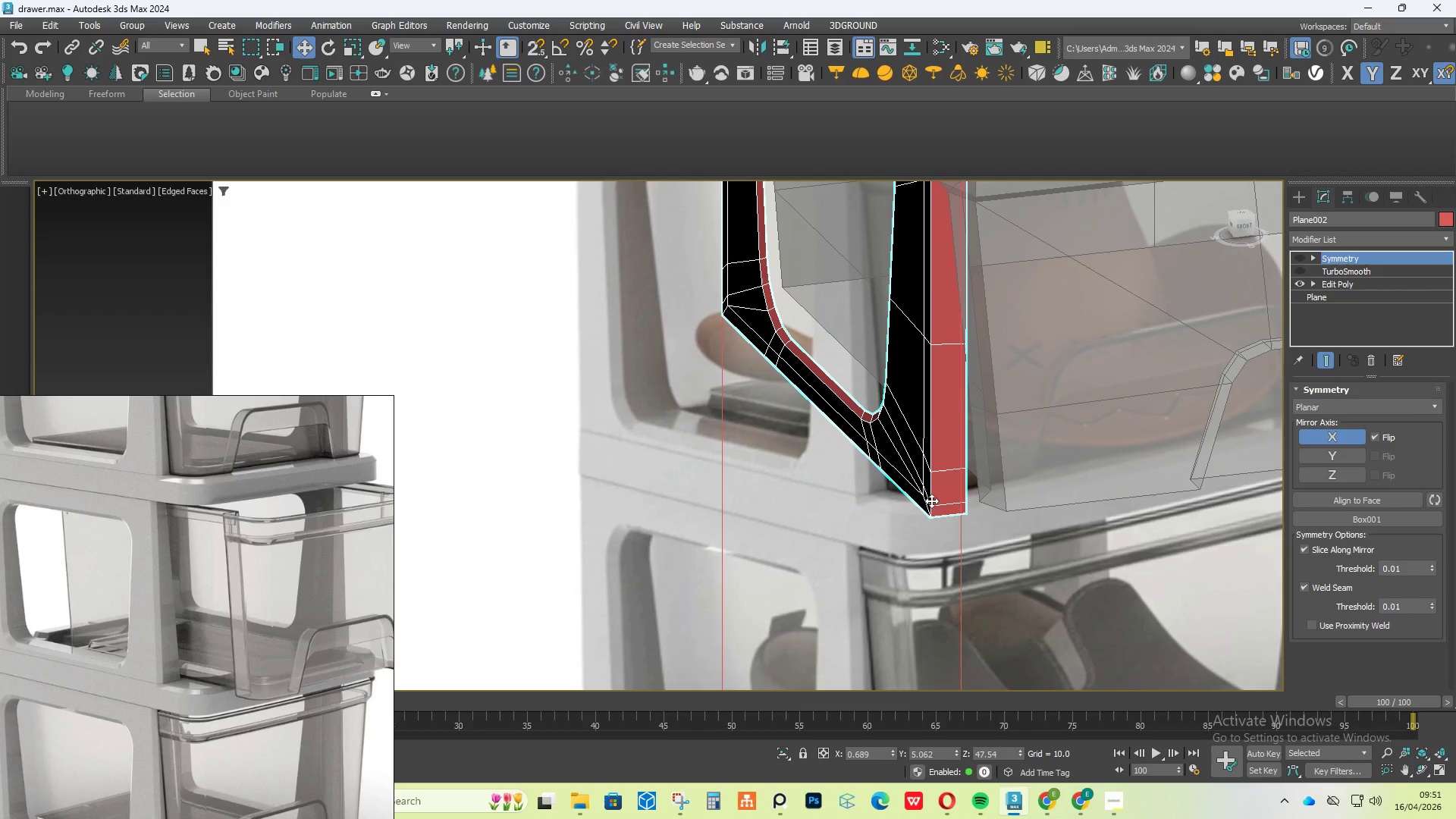 
scroll: coordinate [931, 510], scroll_direction: up, amount: 4.0
 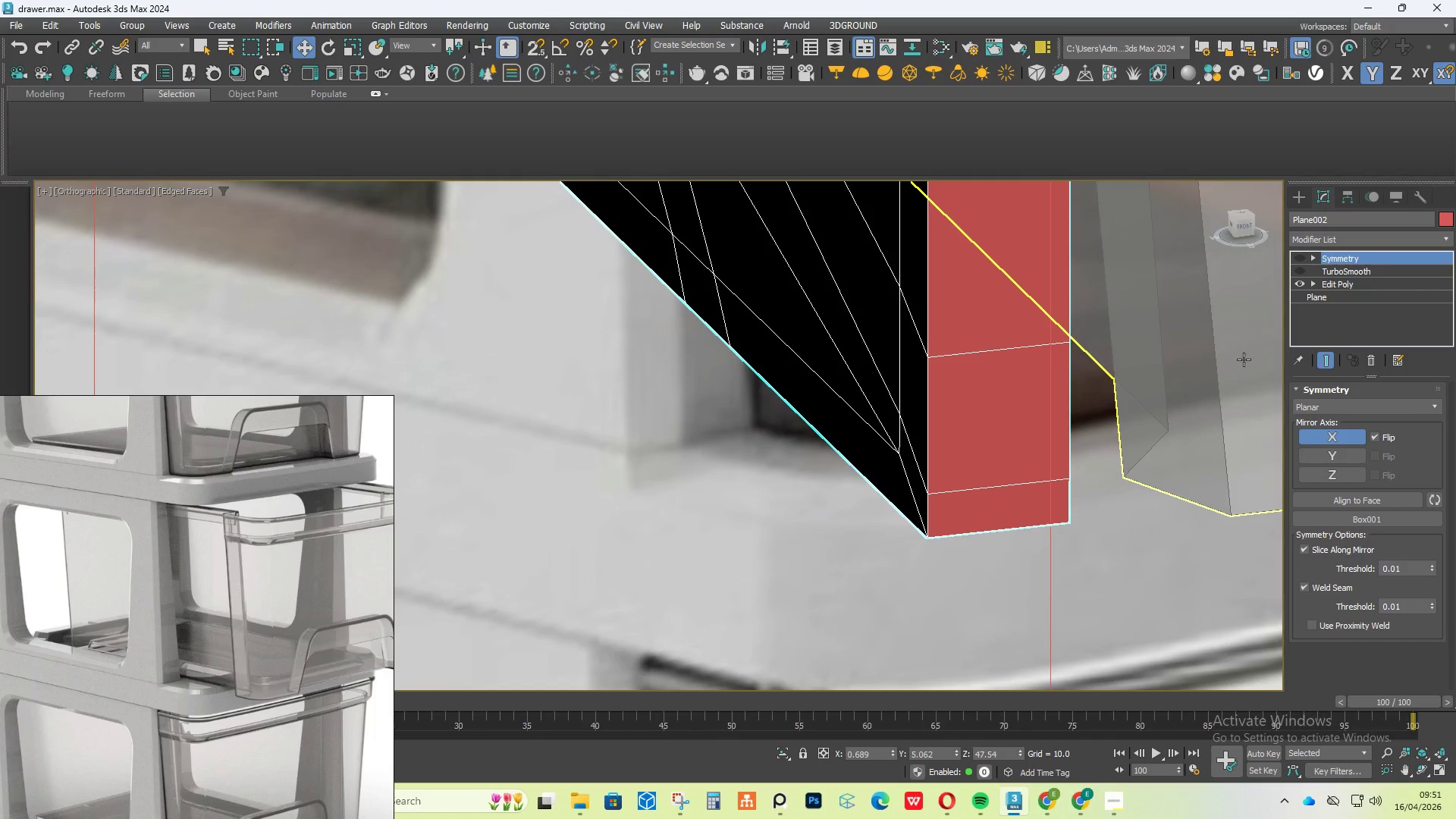 
left_click([1333, 284])
 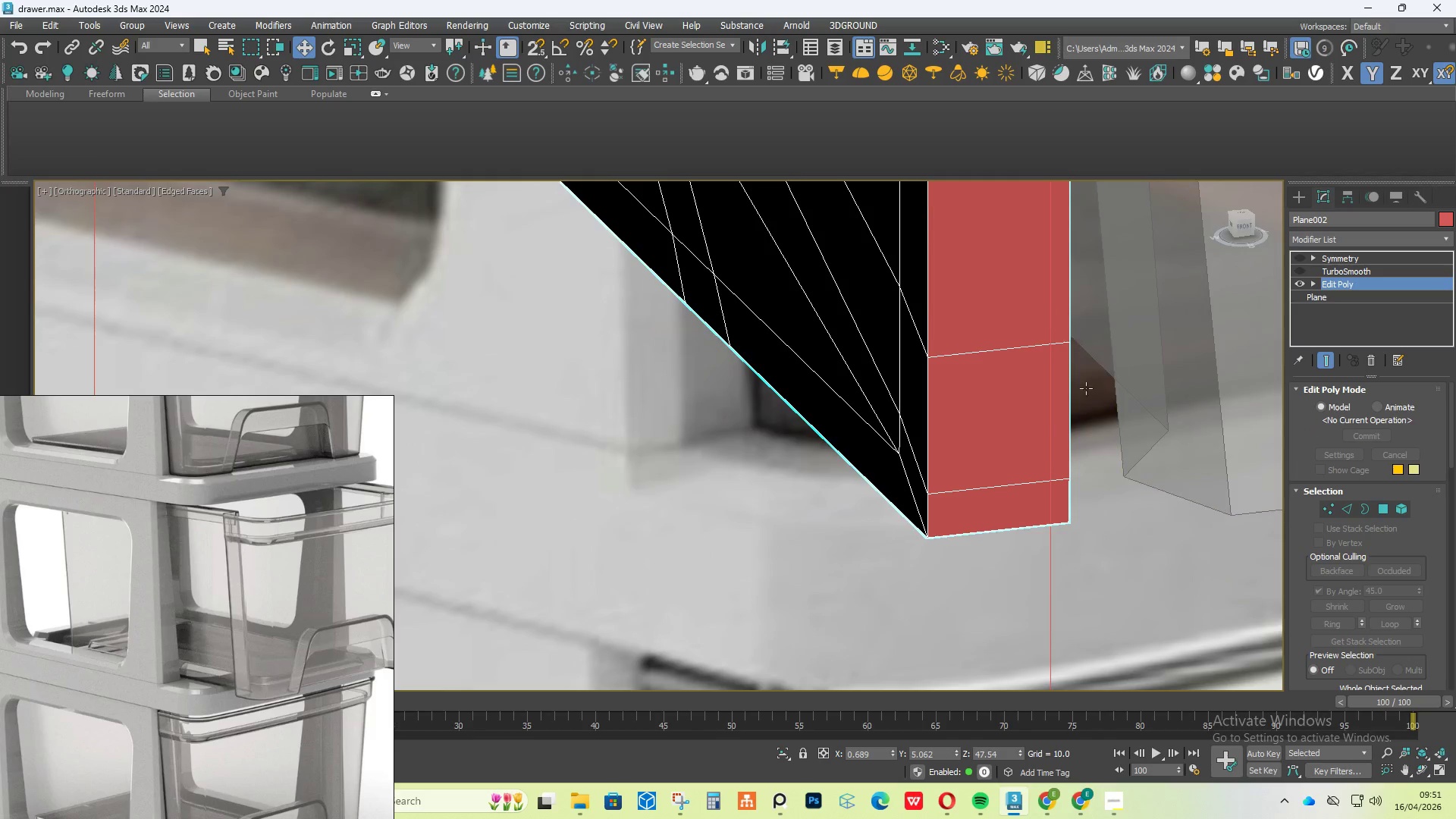 
hold_key(key=AltLeft, duration=0.5)
 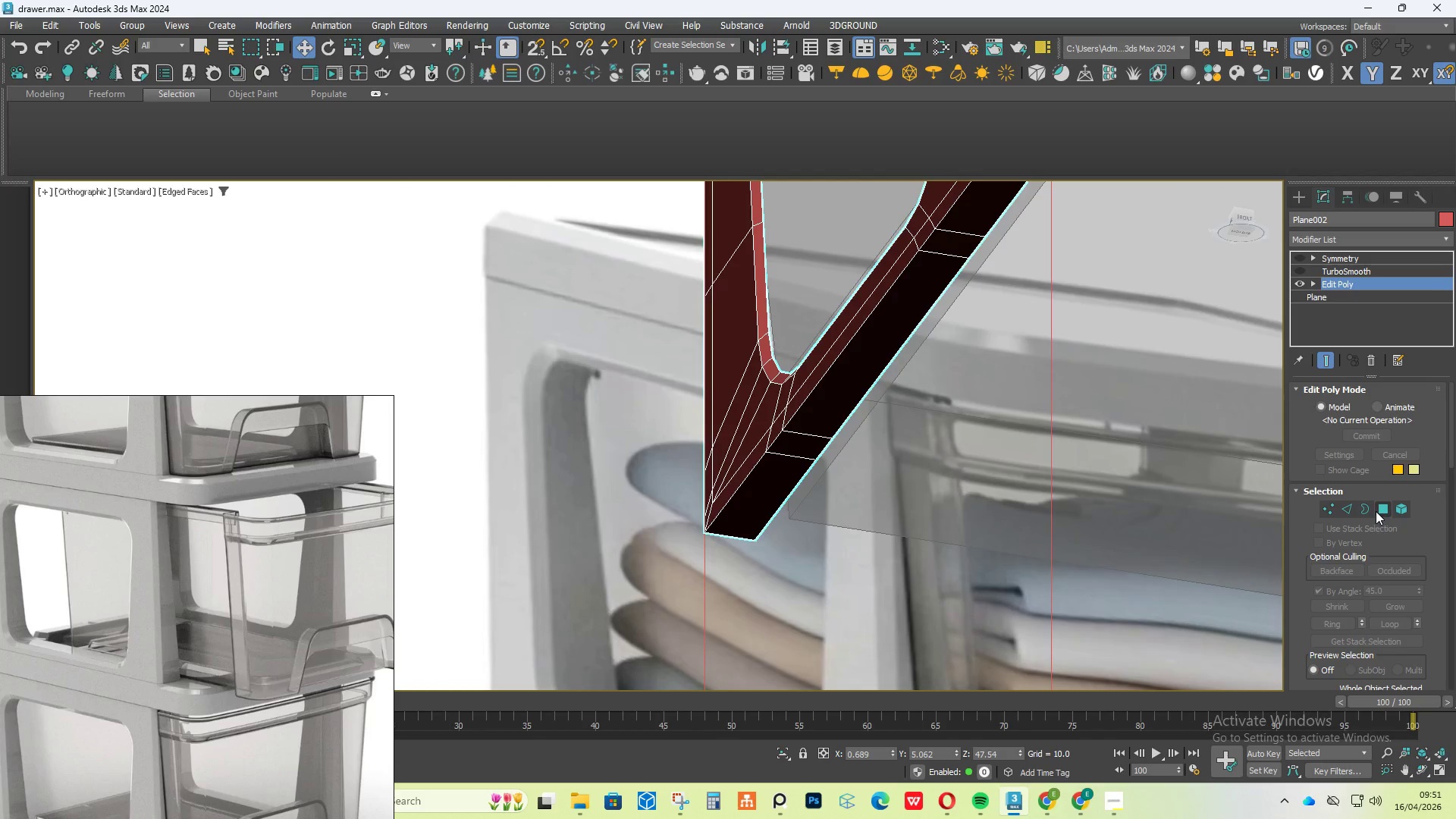 
scroll: coordinate [1000, 413], scroll_direction: down, amount: 4.0
 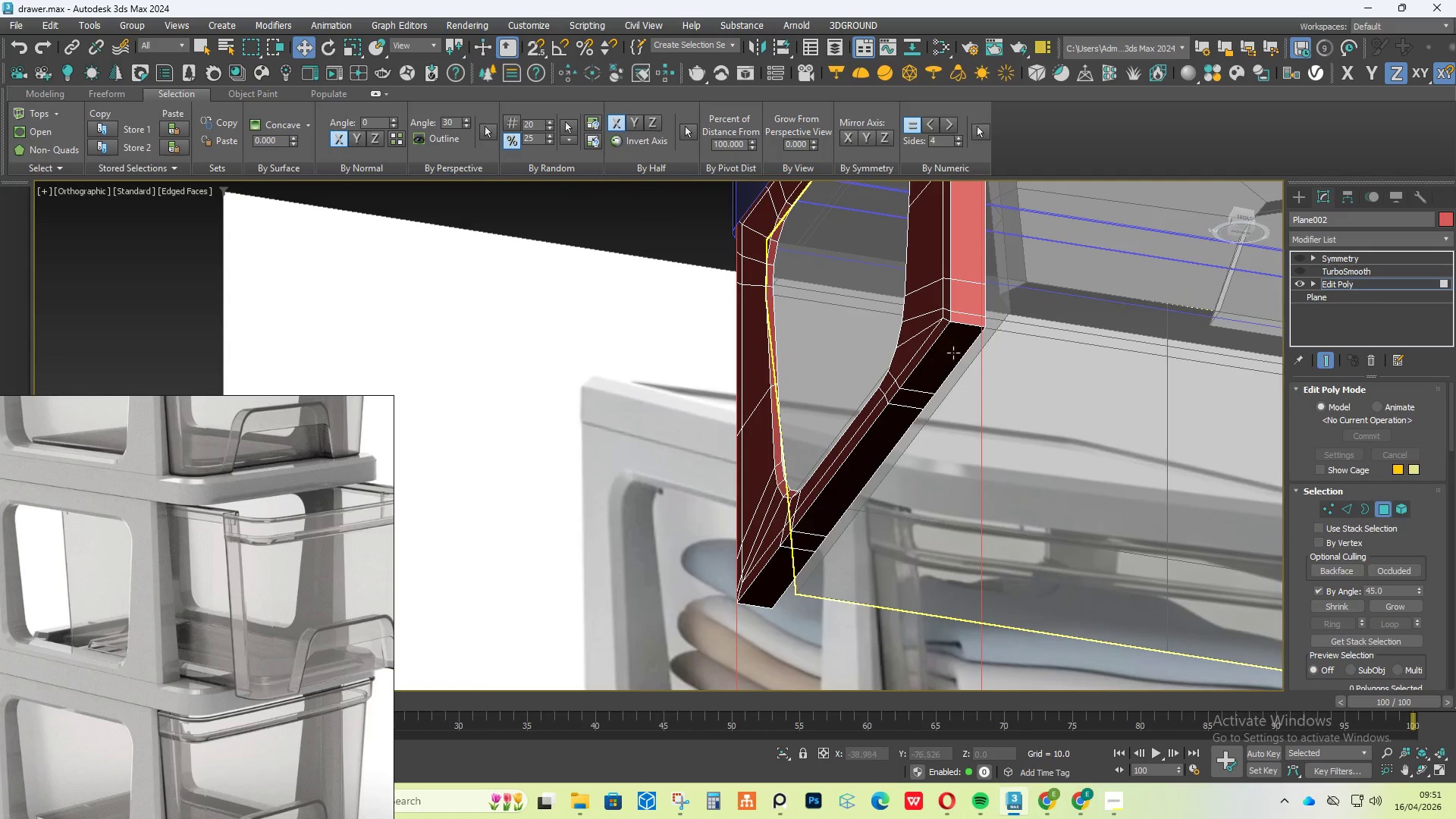 
left_click([956, 346])
 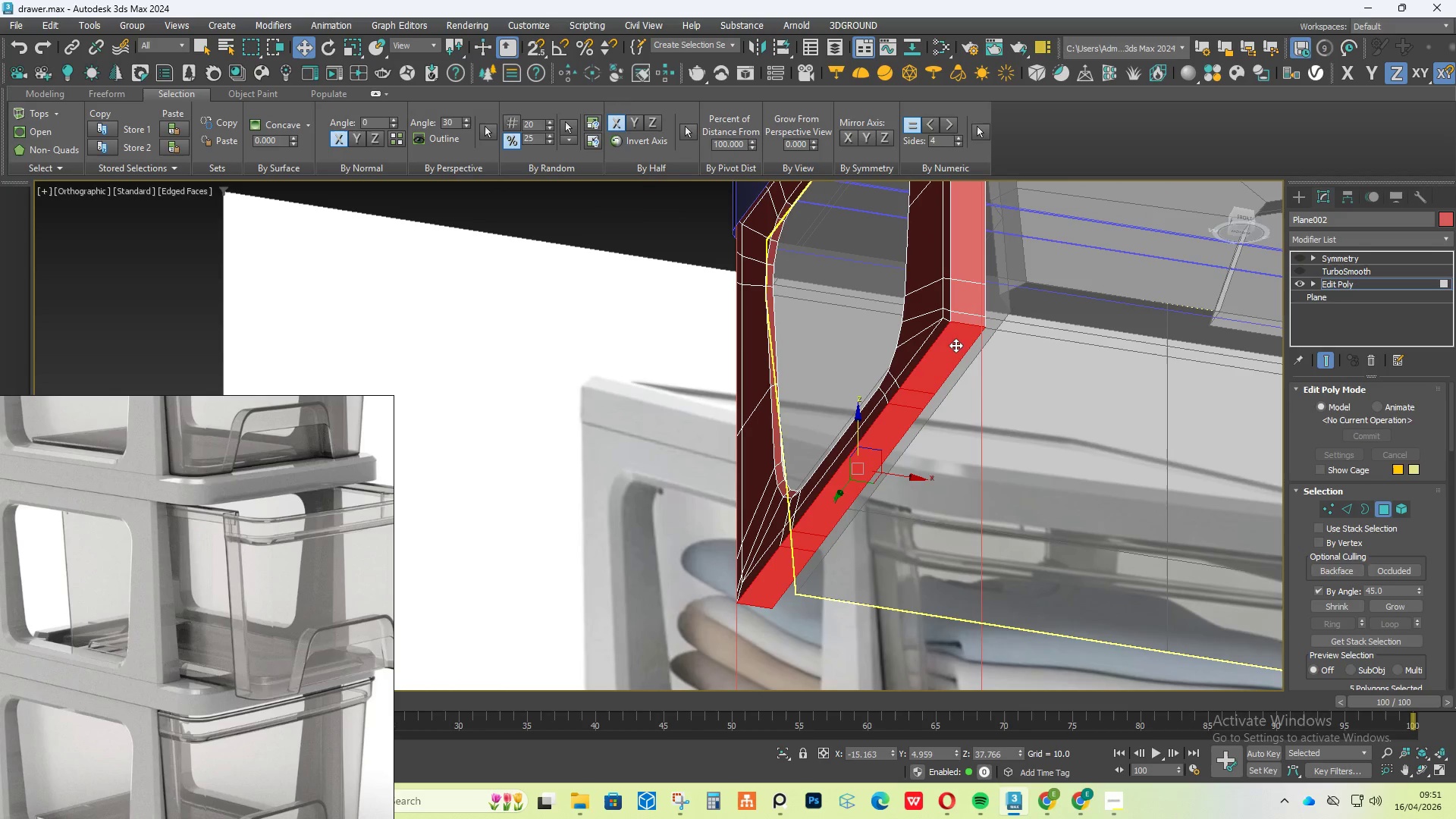 
hold_key(key=ControlLeft, duration=0.38)
 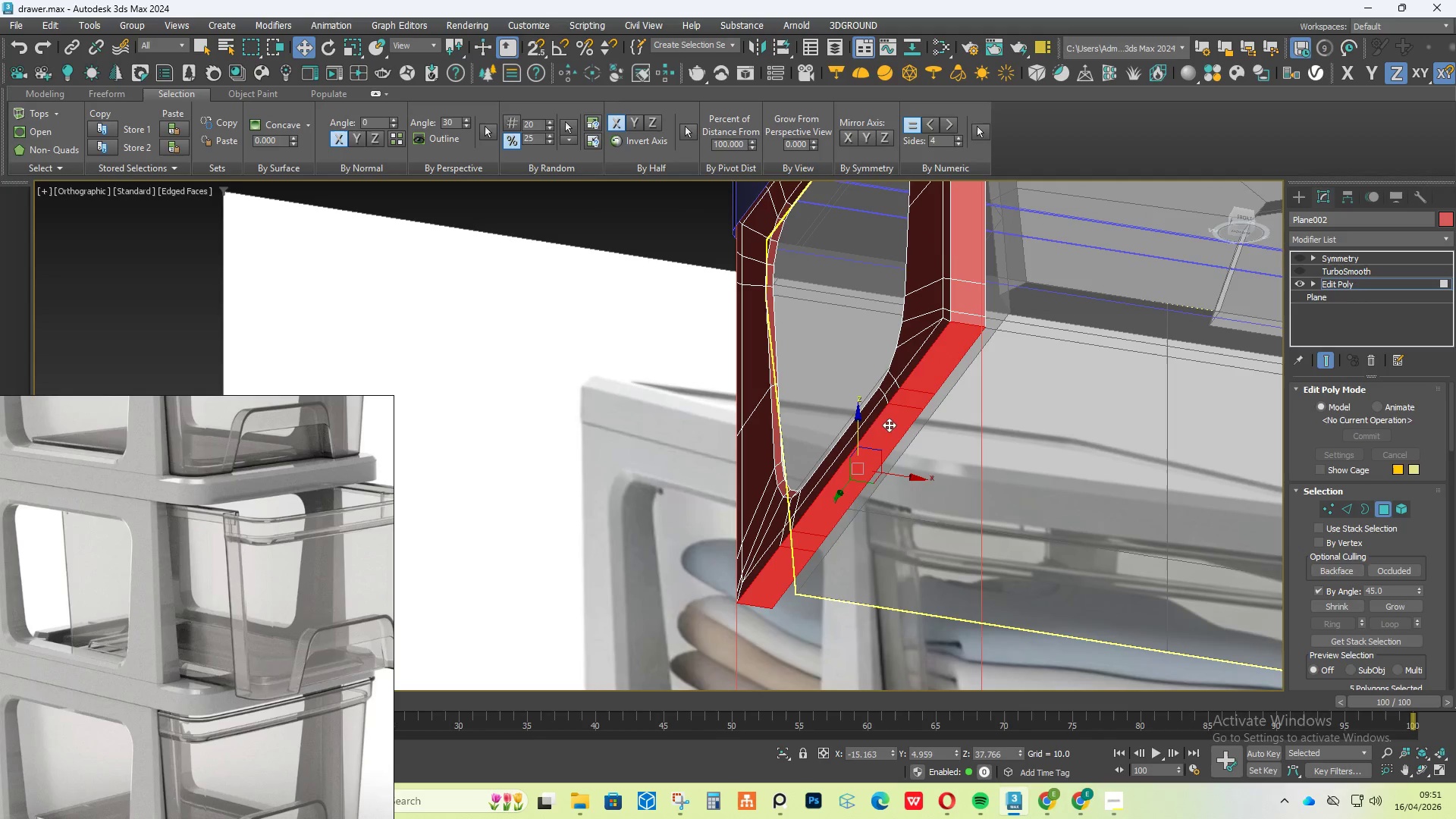 
key(Alt+AltLeft)
 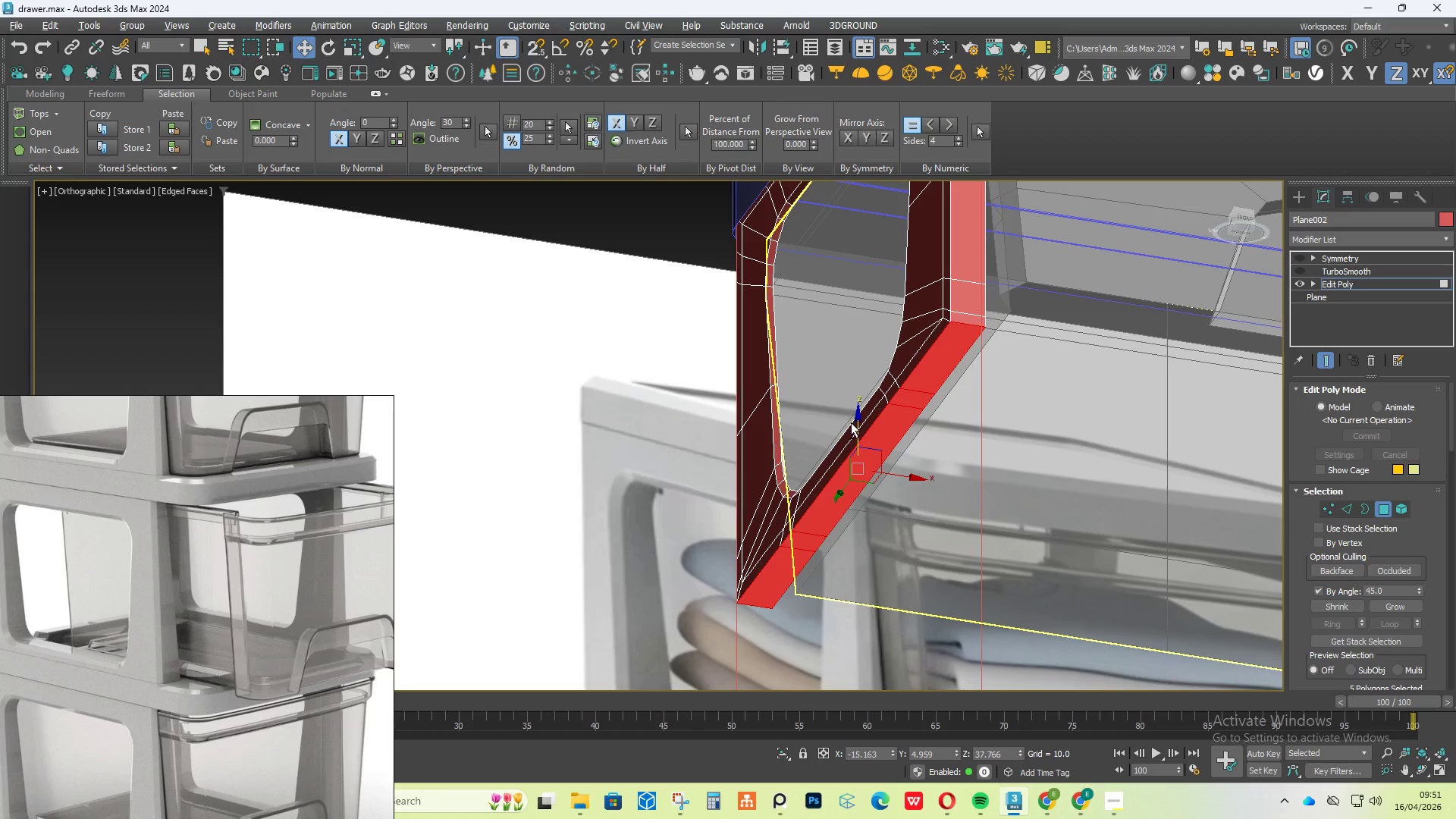 
hold_key(key=ShiftLeft, duration=0.94)
left_click_drag(start_coordinate=[854, 422], to_coordinate=[854, 453])
 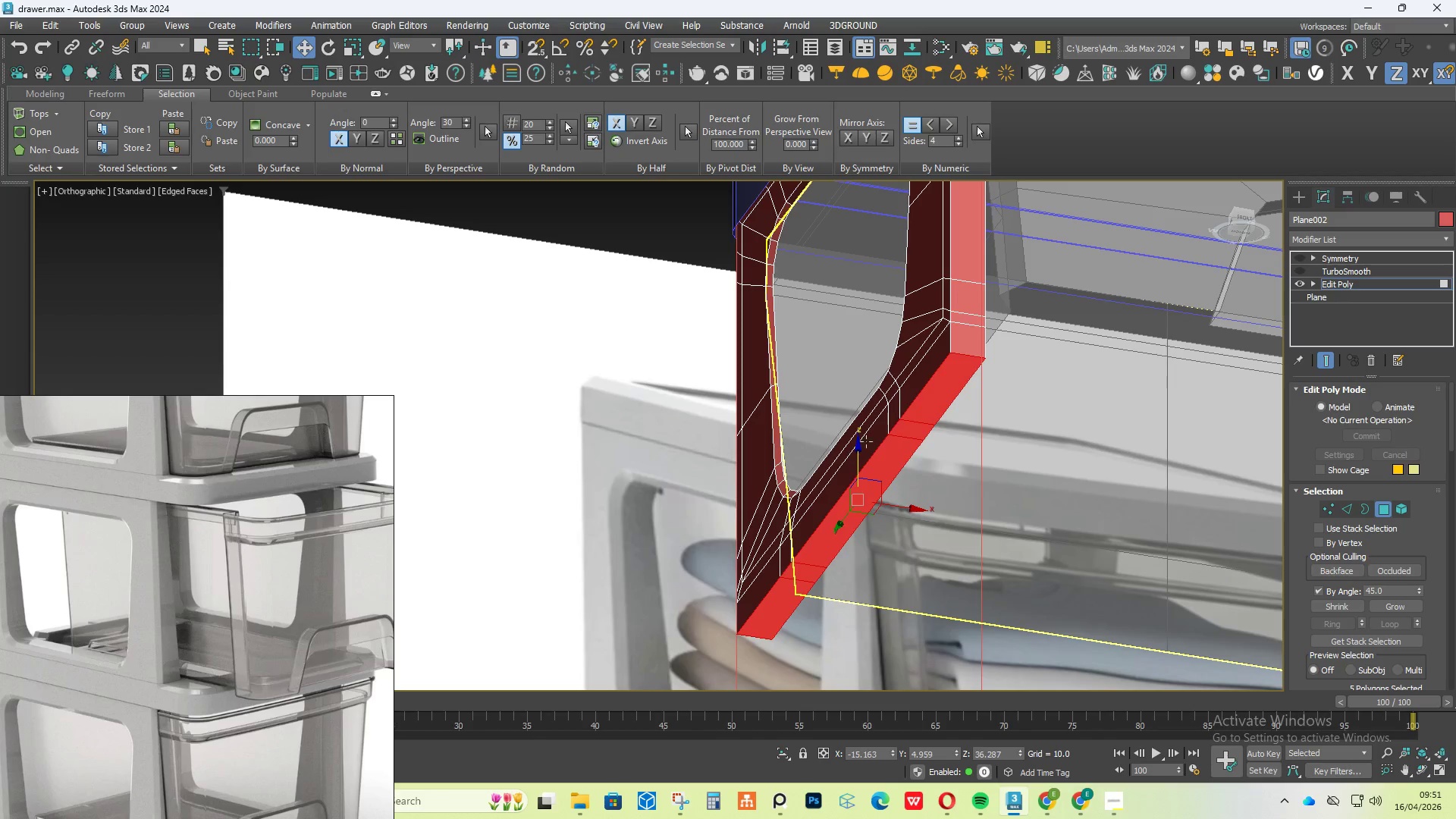 
hold_key(key=AltLeft, duration=2.25)
 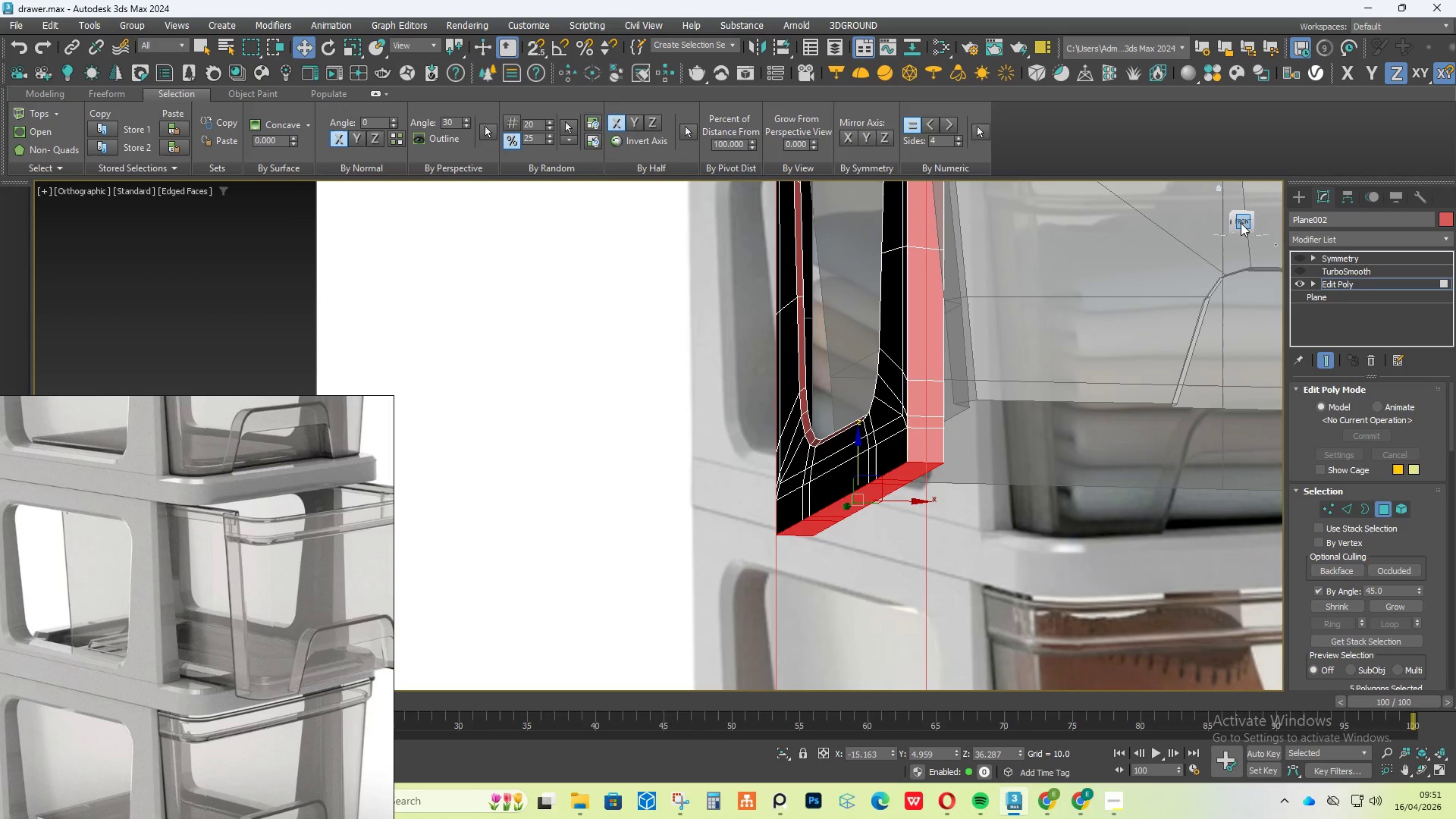 
left_click([1246, 218])
 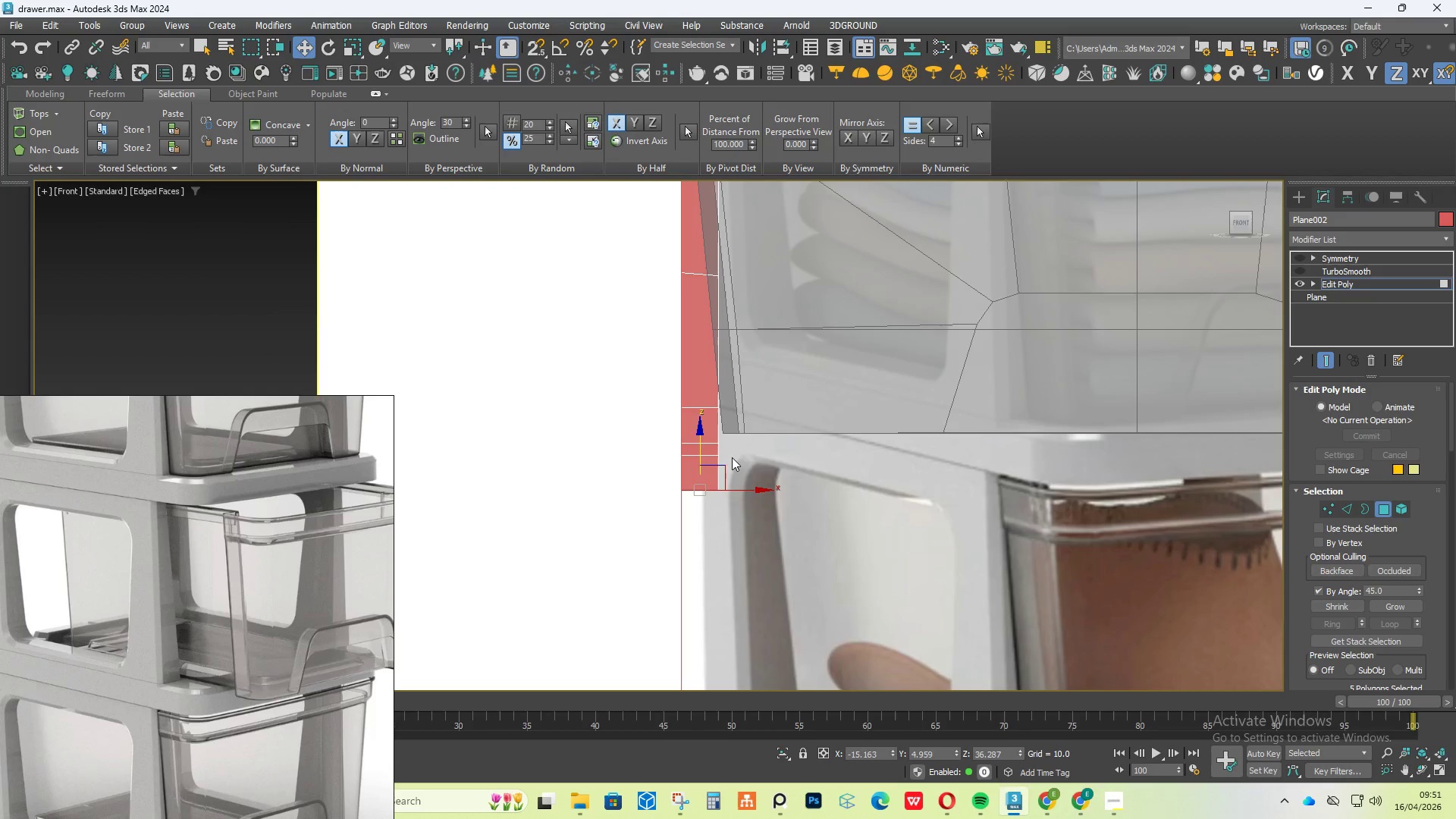 
left_click_drag(start_coordinate=[701, 453], to_coordinate=[702, 461])
 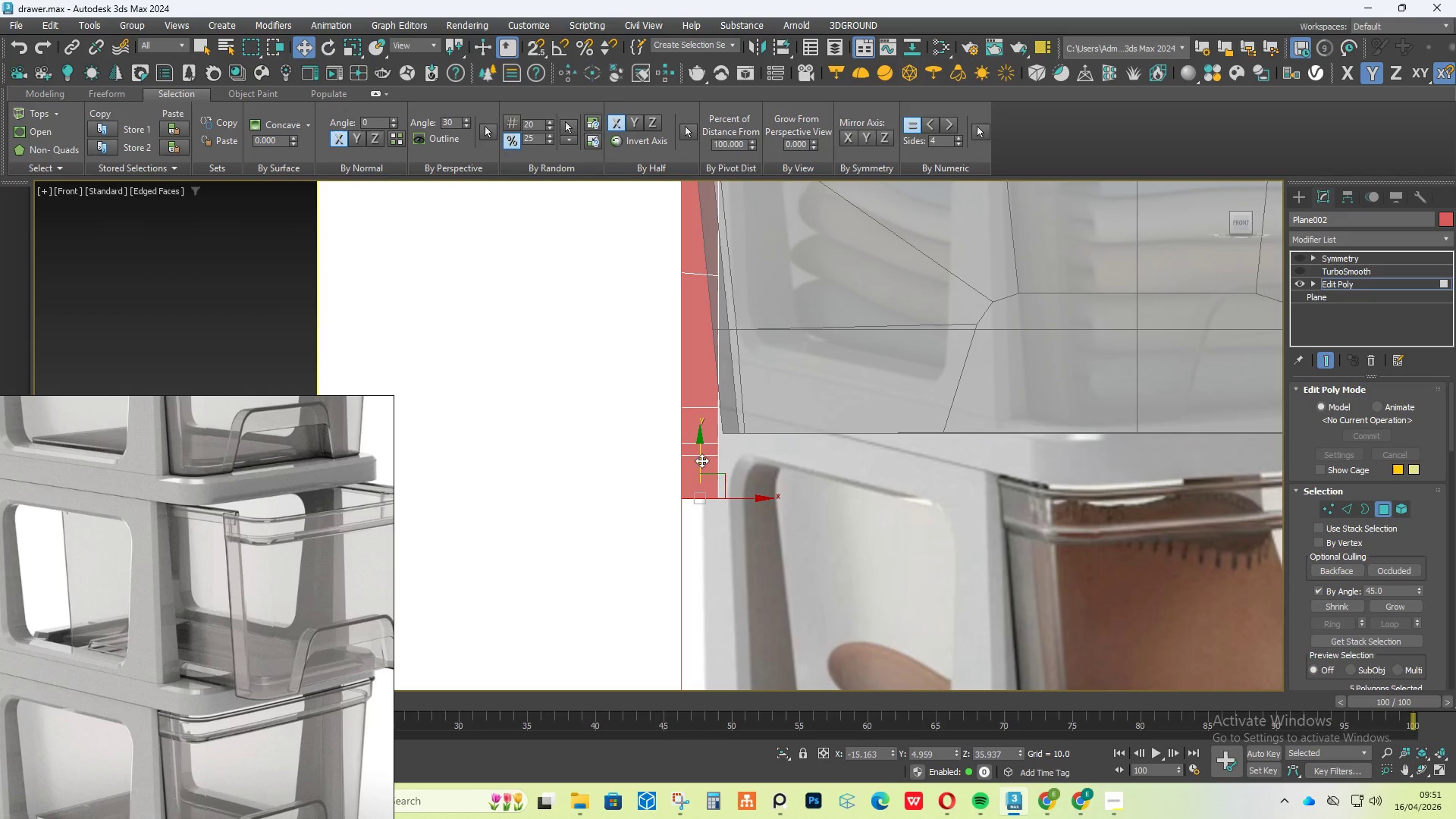 
hold_key(key=AltLeft, duration=0.88)
 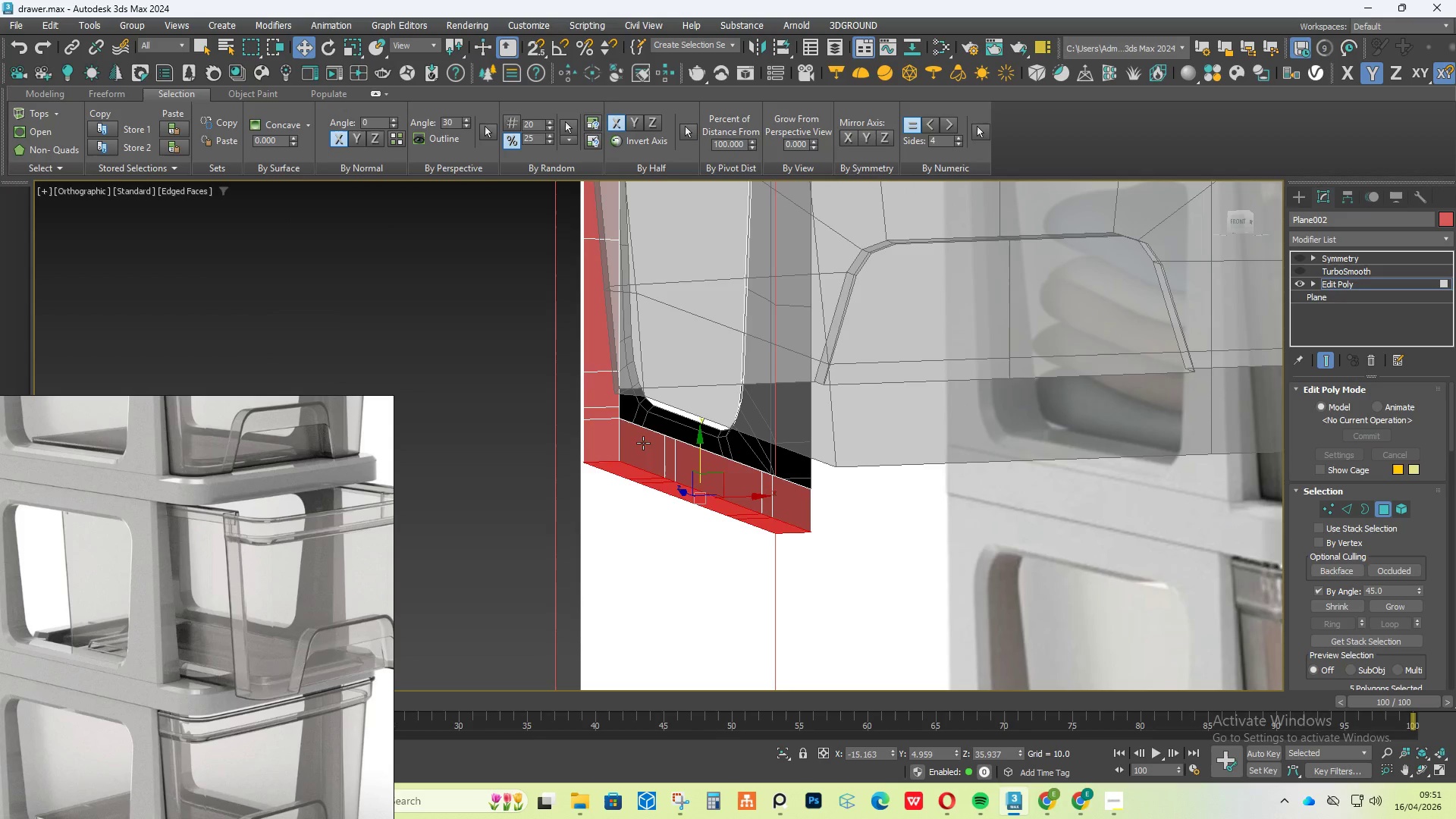 
left_click([643, 443])
 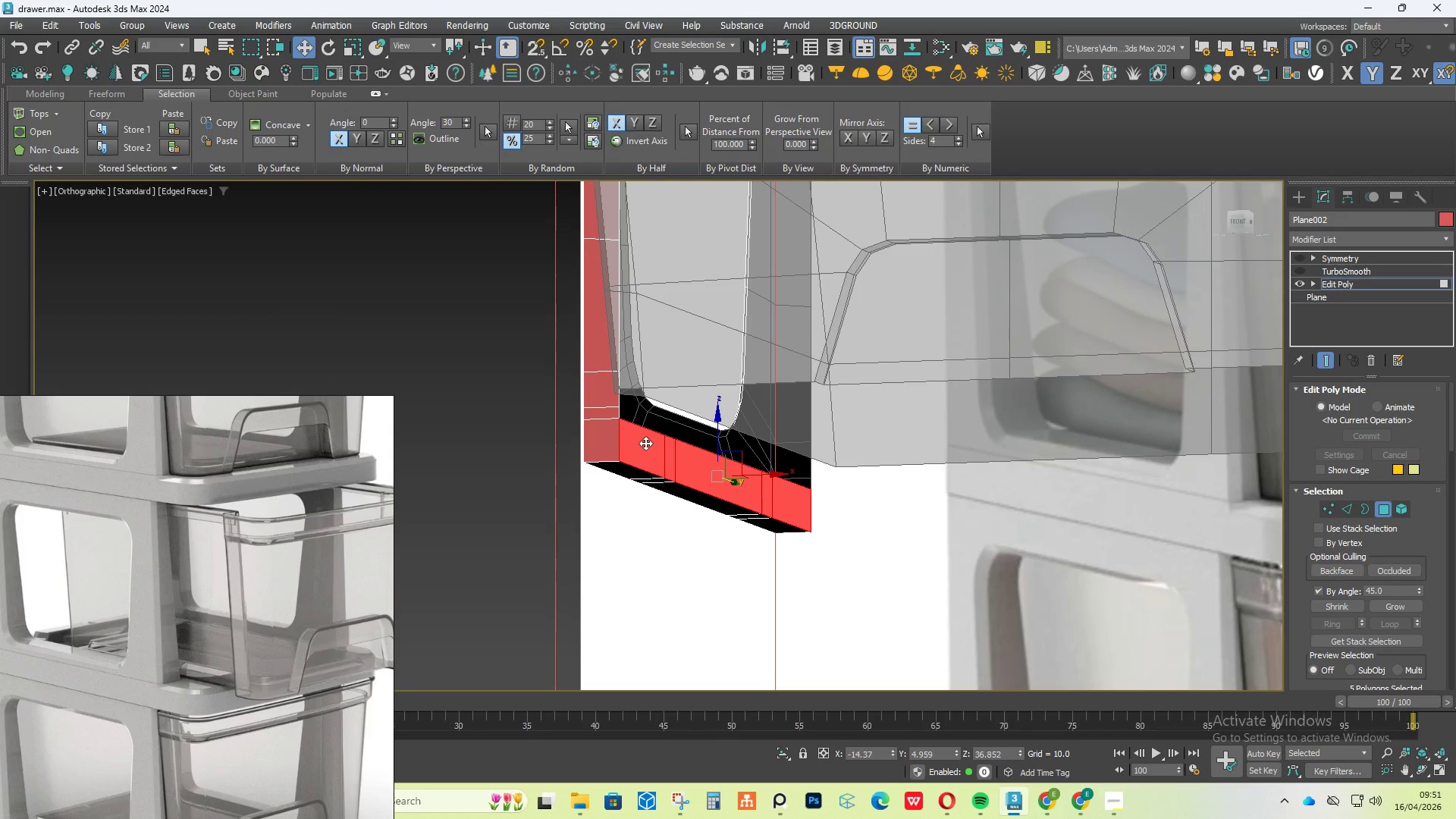 
key(Control+ControlLeft)
 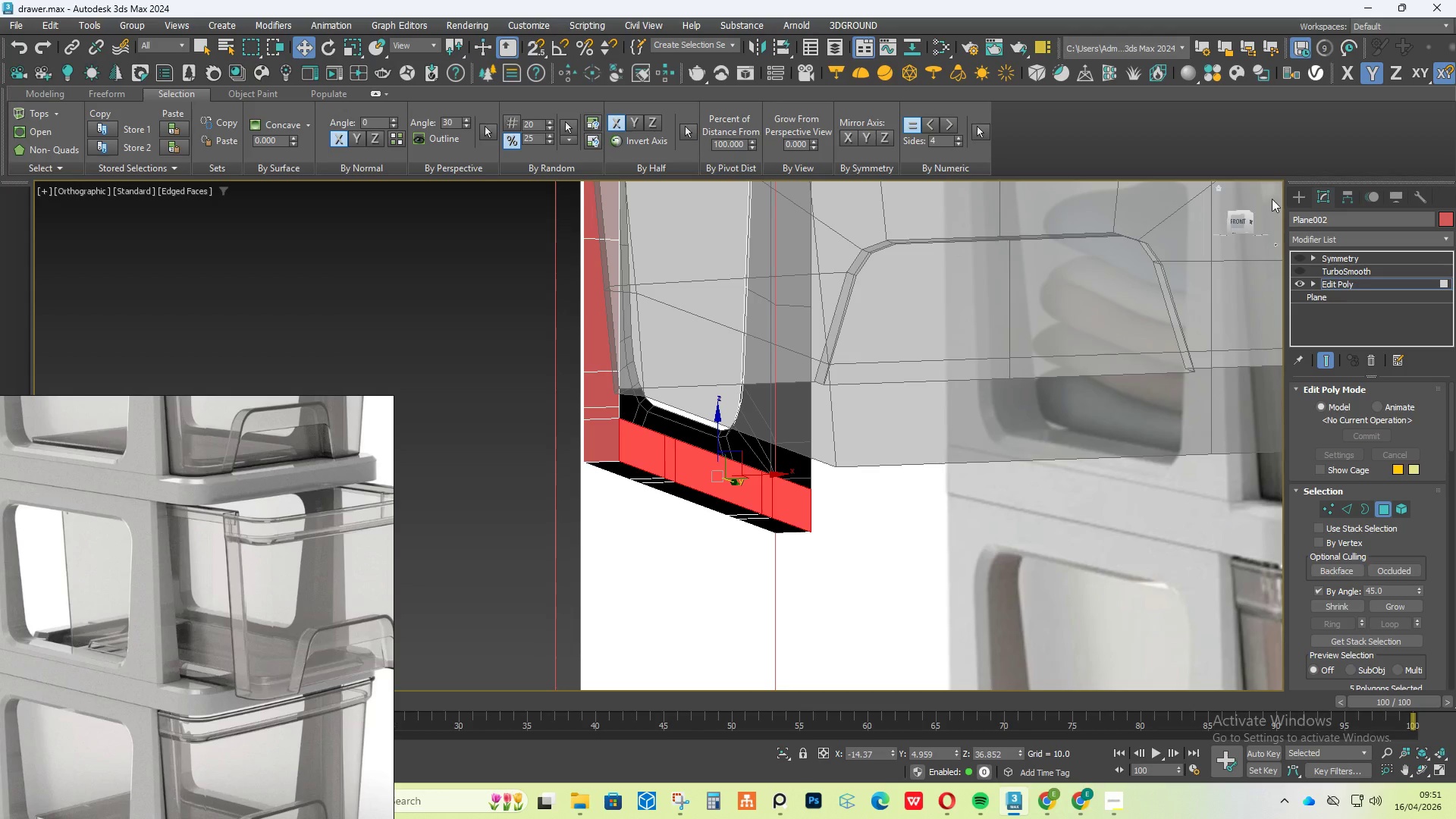 
left_click([1230, 218])
 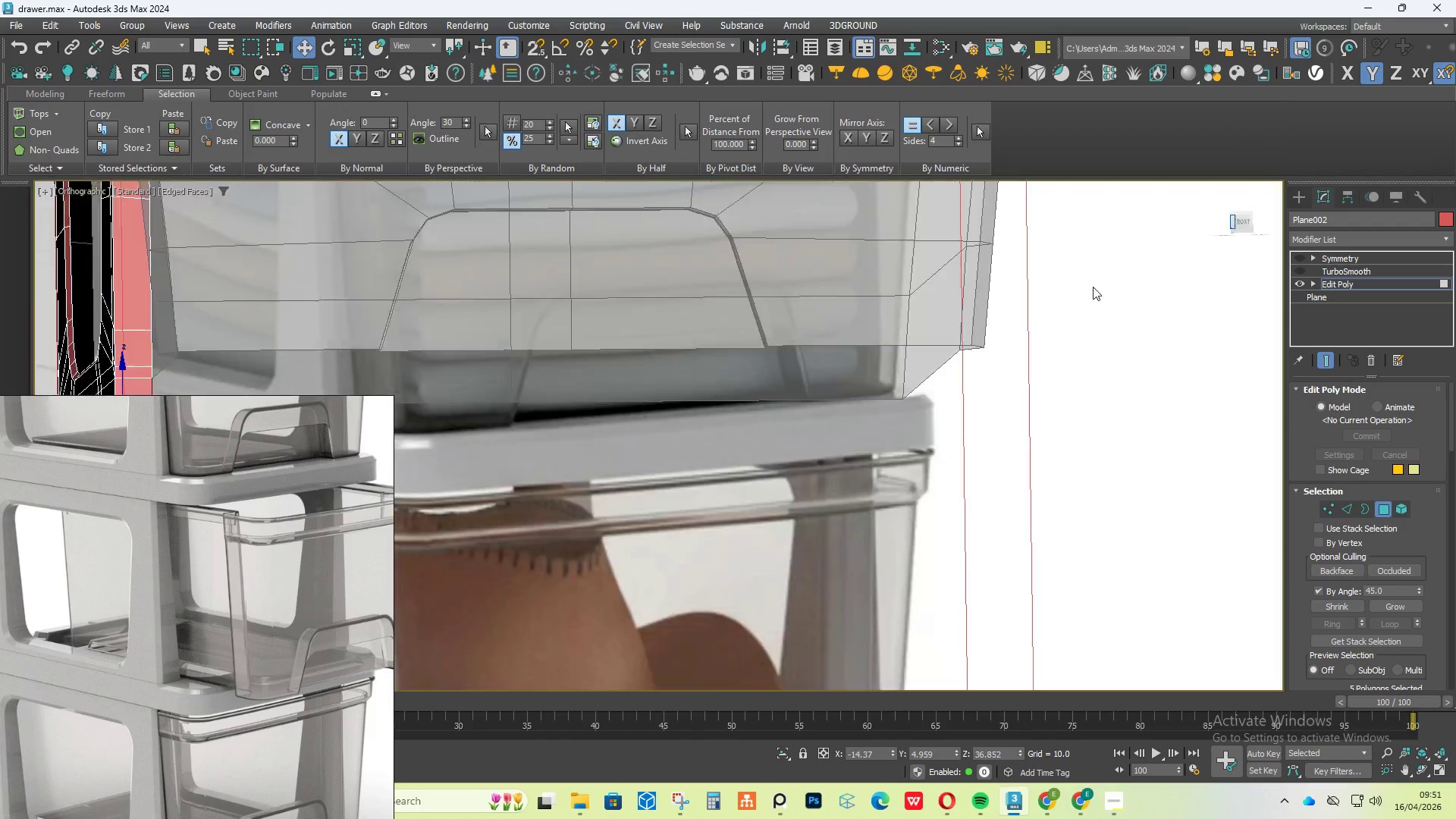 
scroll: coordinate [940, 309], scroll_direction: down, amount: 6.0
 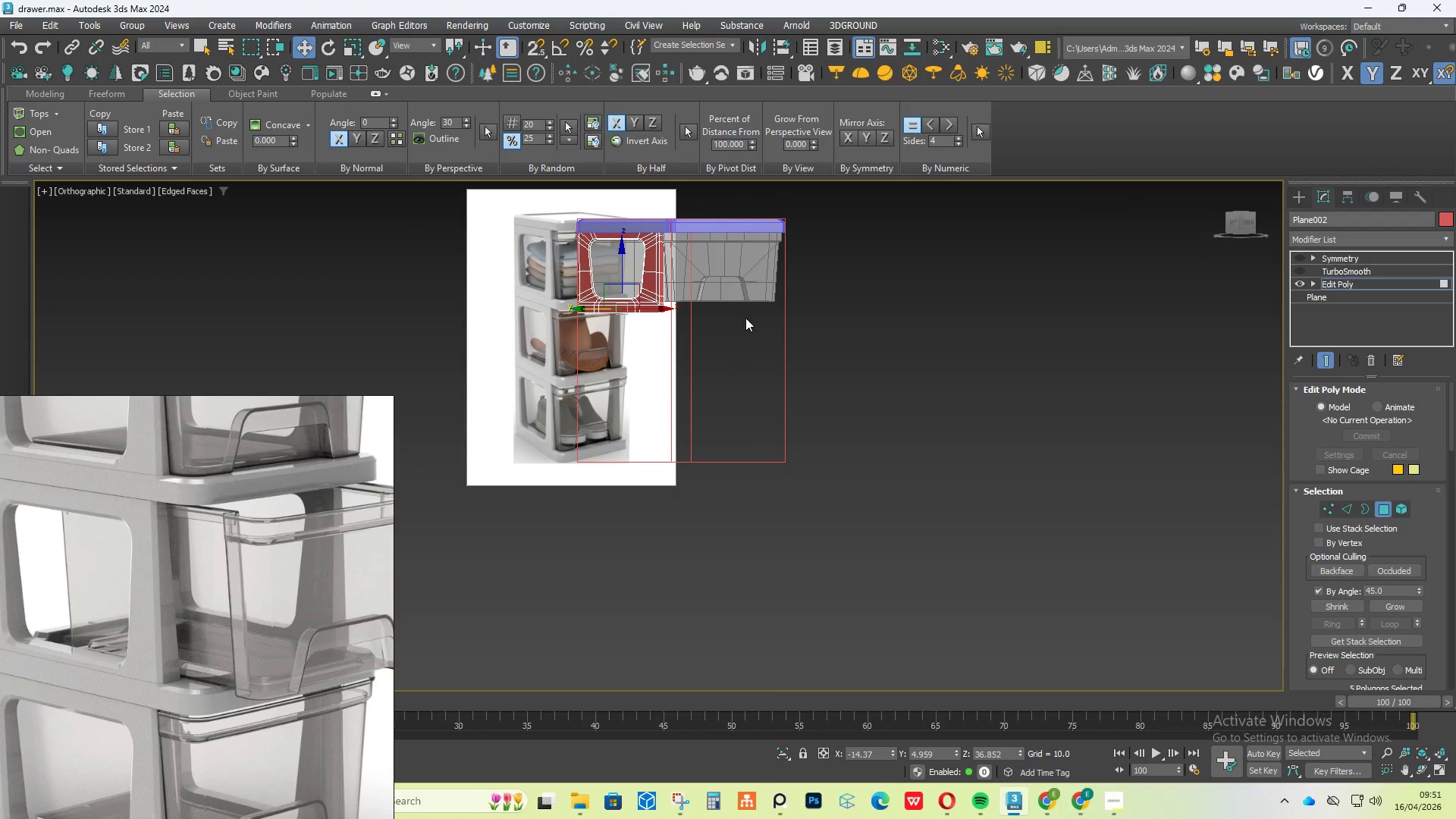 
scroll: coordinate [665, 309], scroll_direction: up, amount: 1.0
 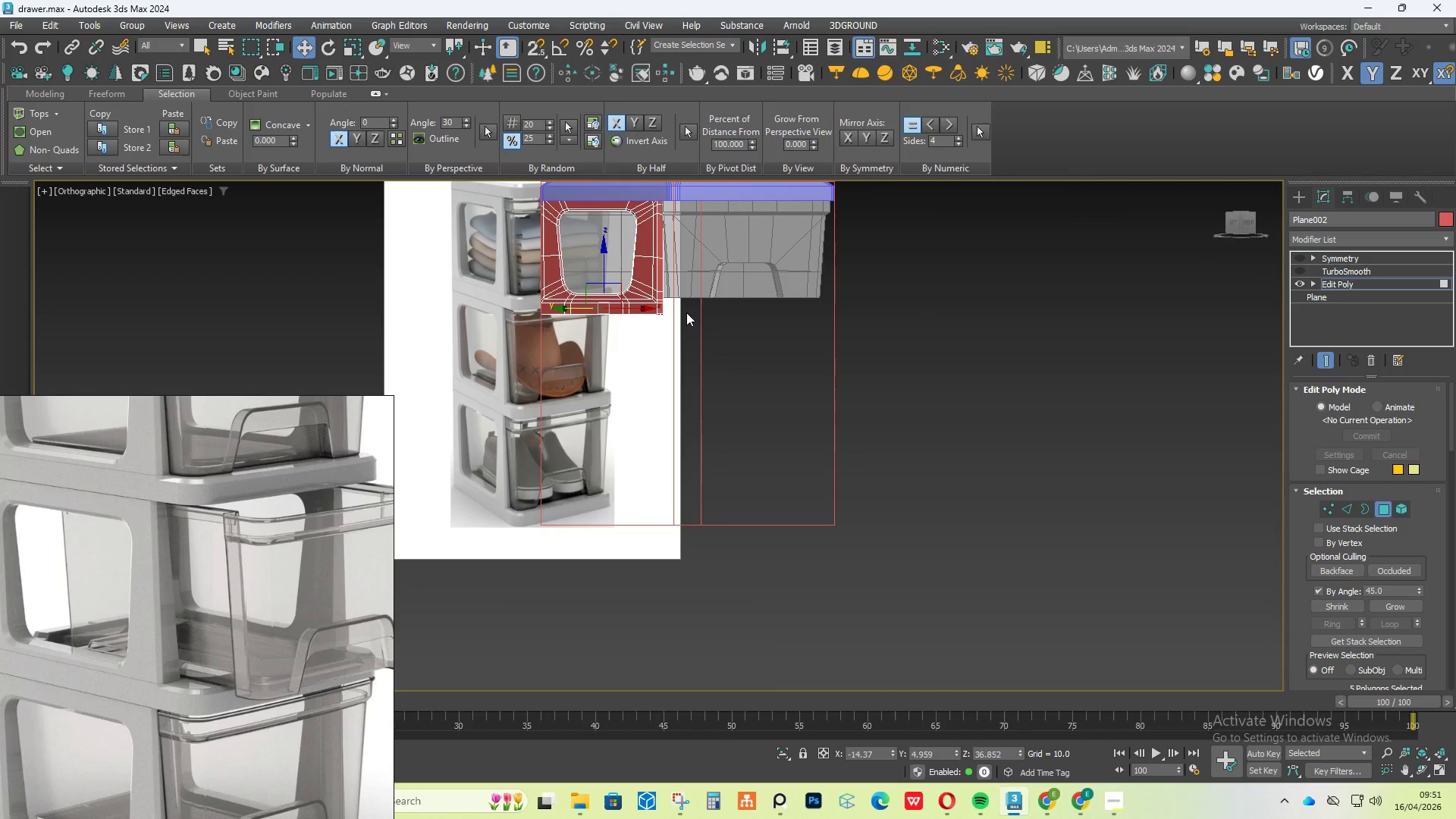 
hold_key(key=AltLeft, duration=0.31)
scroll: coordinate [687, 313], scroll_direction: up, amount: 1.0
 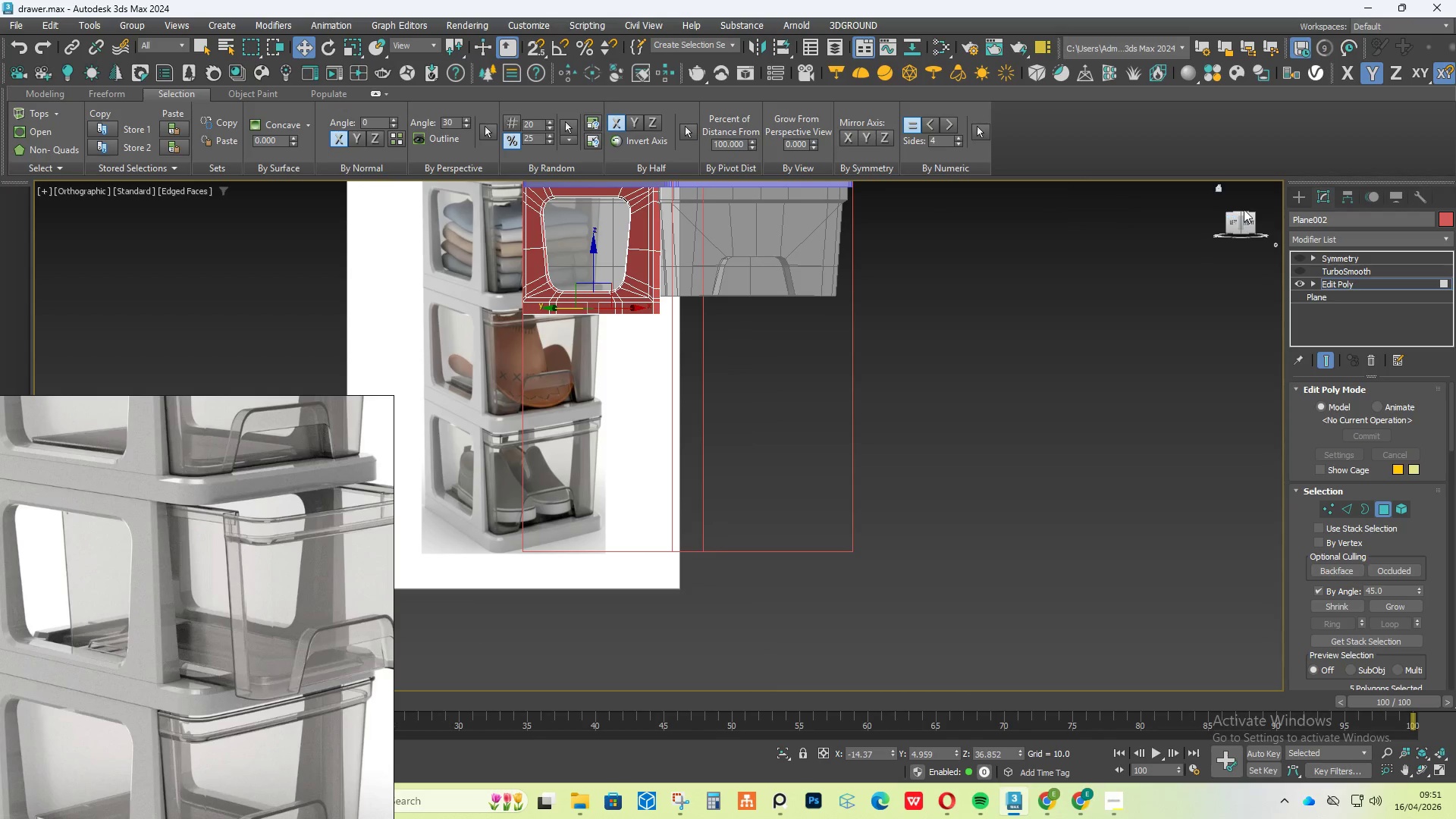 
left_click([1248, 217])
 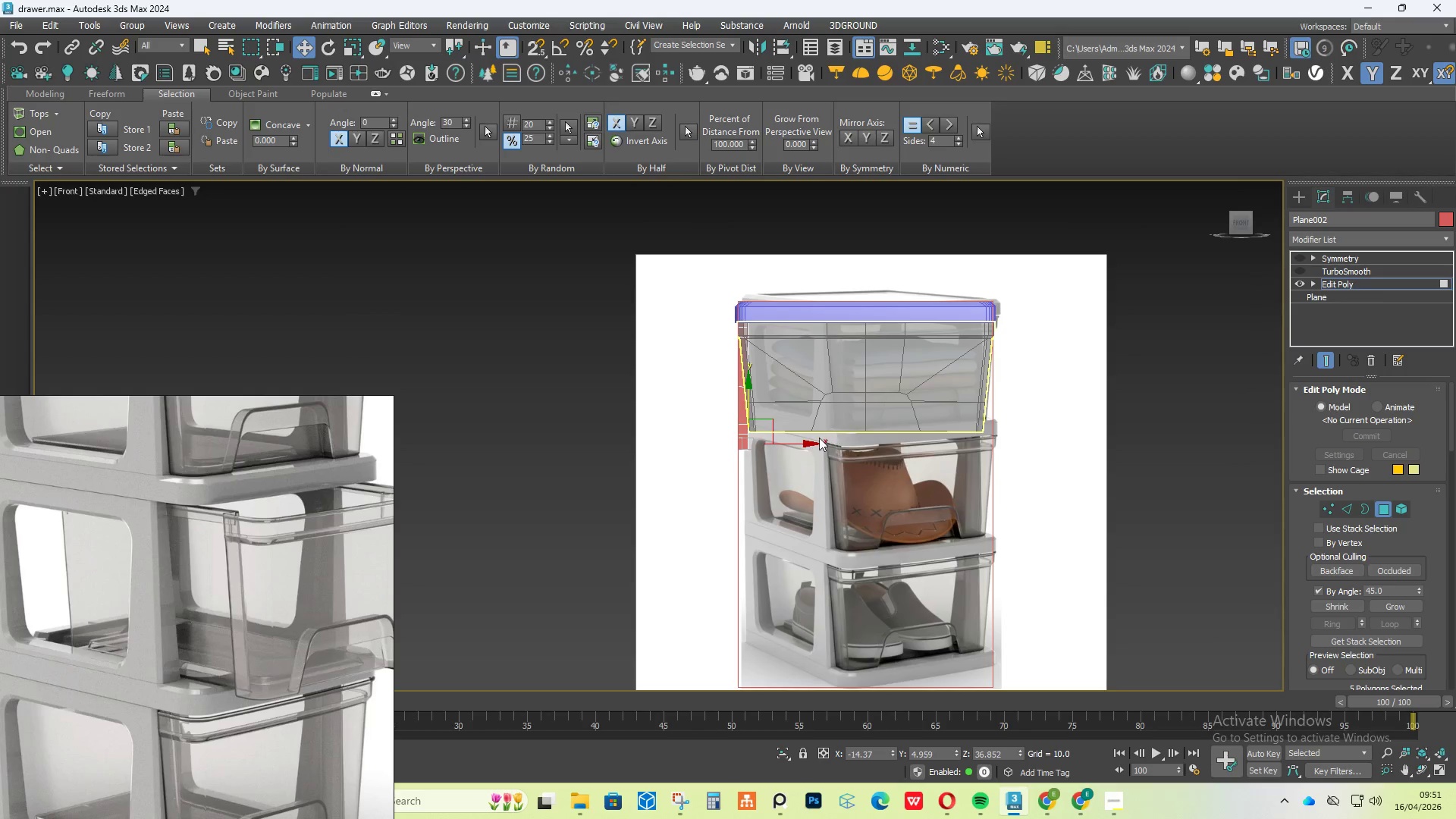 
scroll: coordinate [776, 433], scroll_direction: up, amount: 1.0
 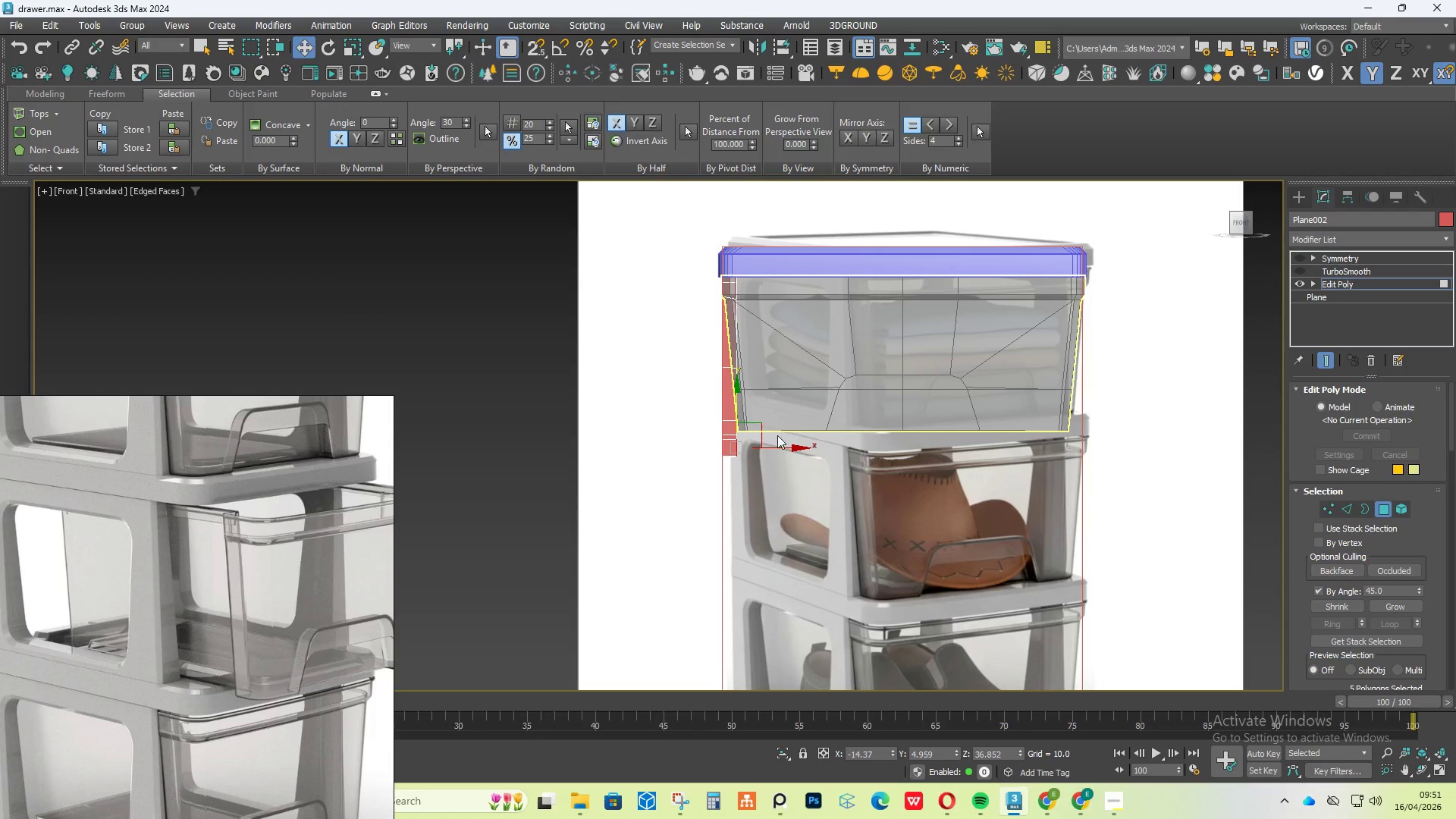 
hold_key(key=ShiftLeft, duration=3.53)
left_click_drag(start_coordinate=[778, 445], to_coordinate=[907, 404])
 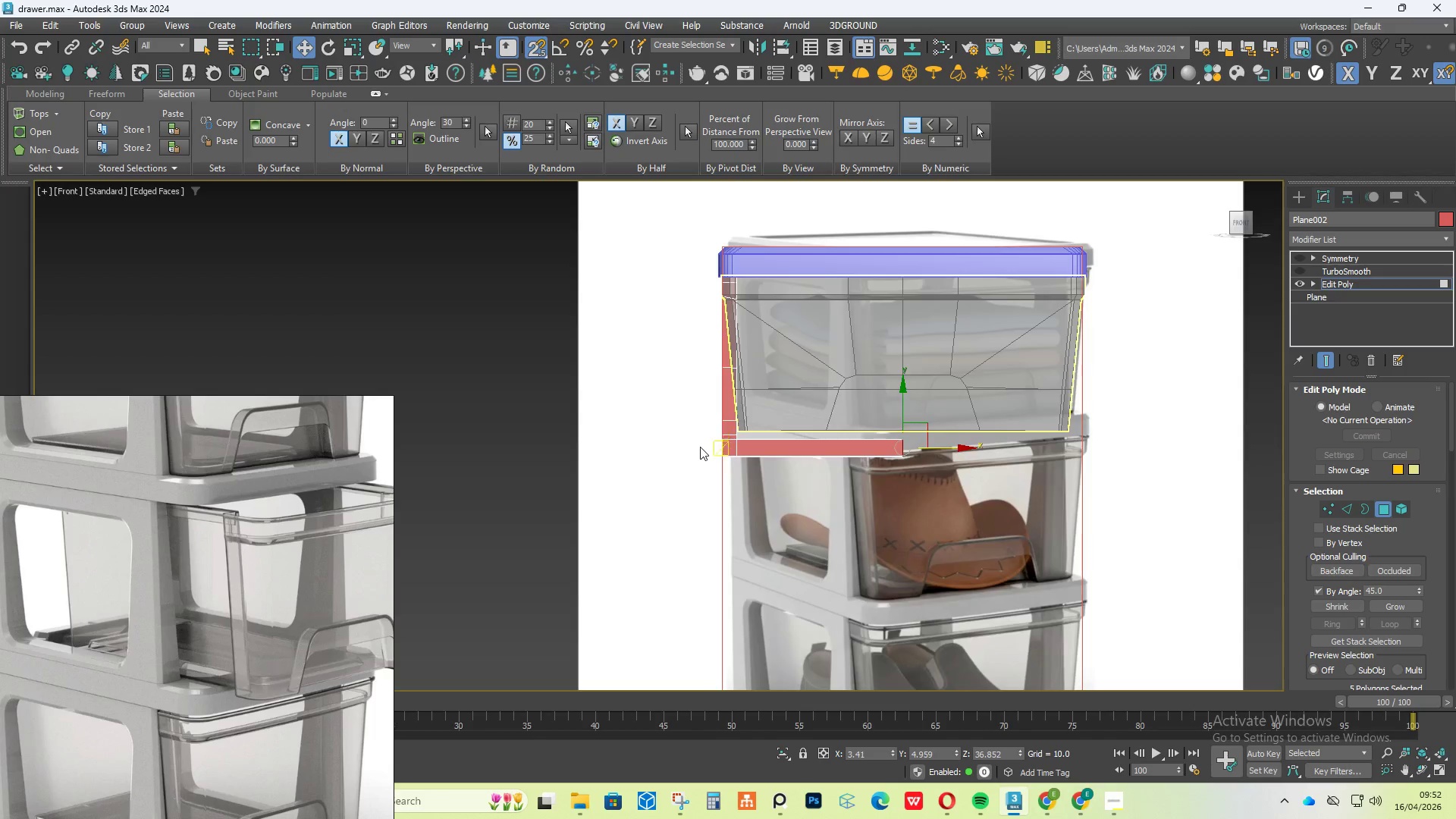 
key(S)
 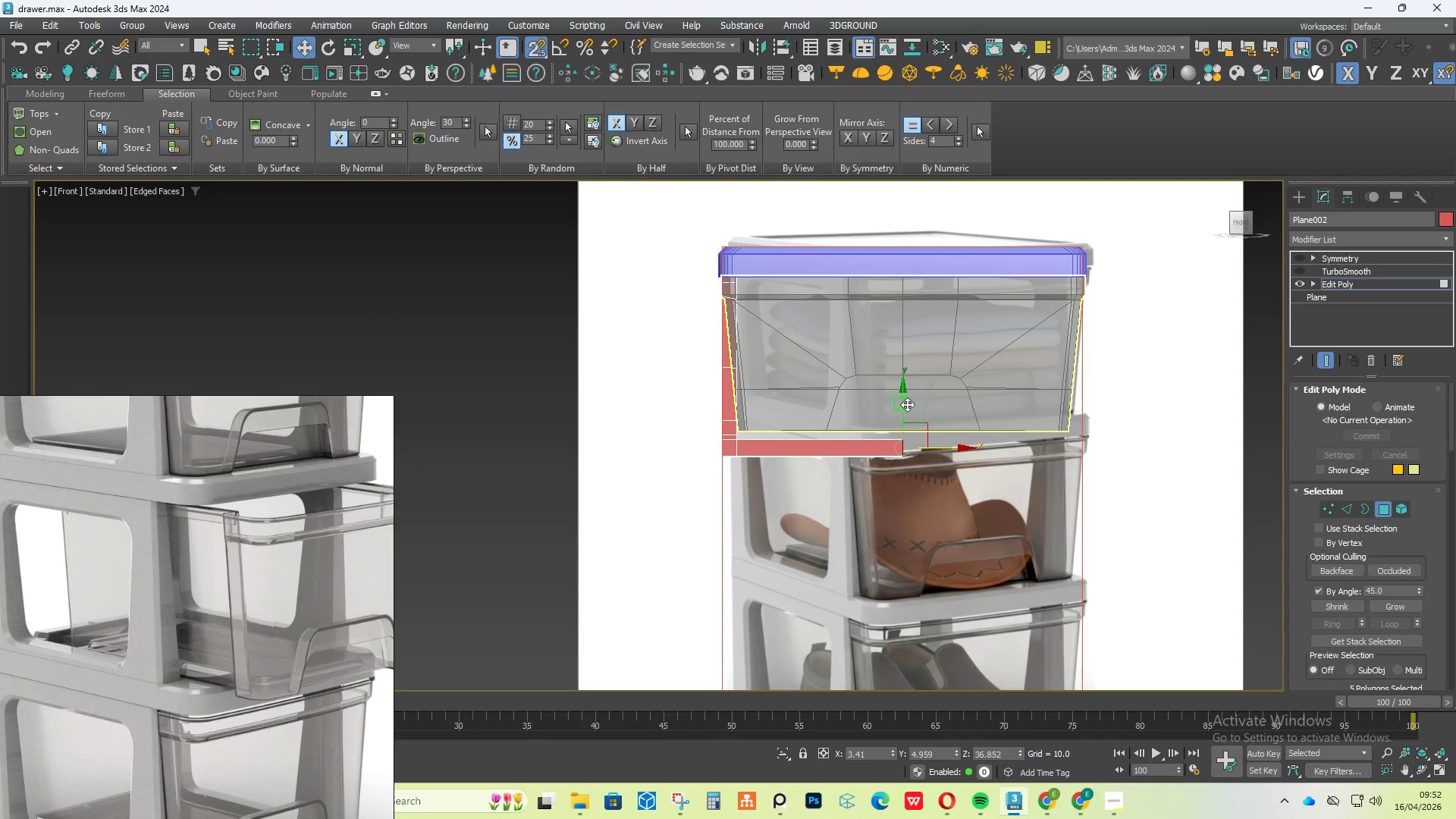 
scroll: coordinate [700, 447], scroll_direction: up, amount: 4.0
 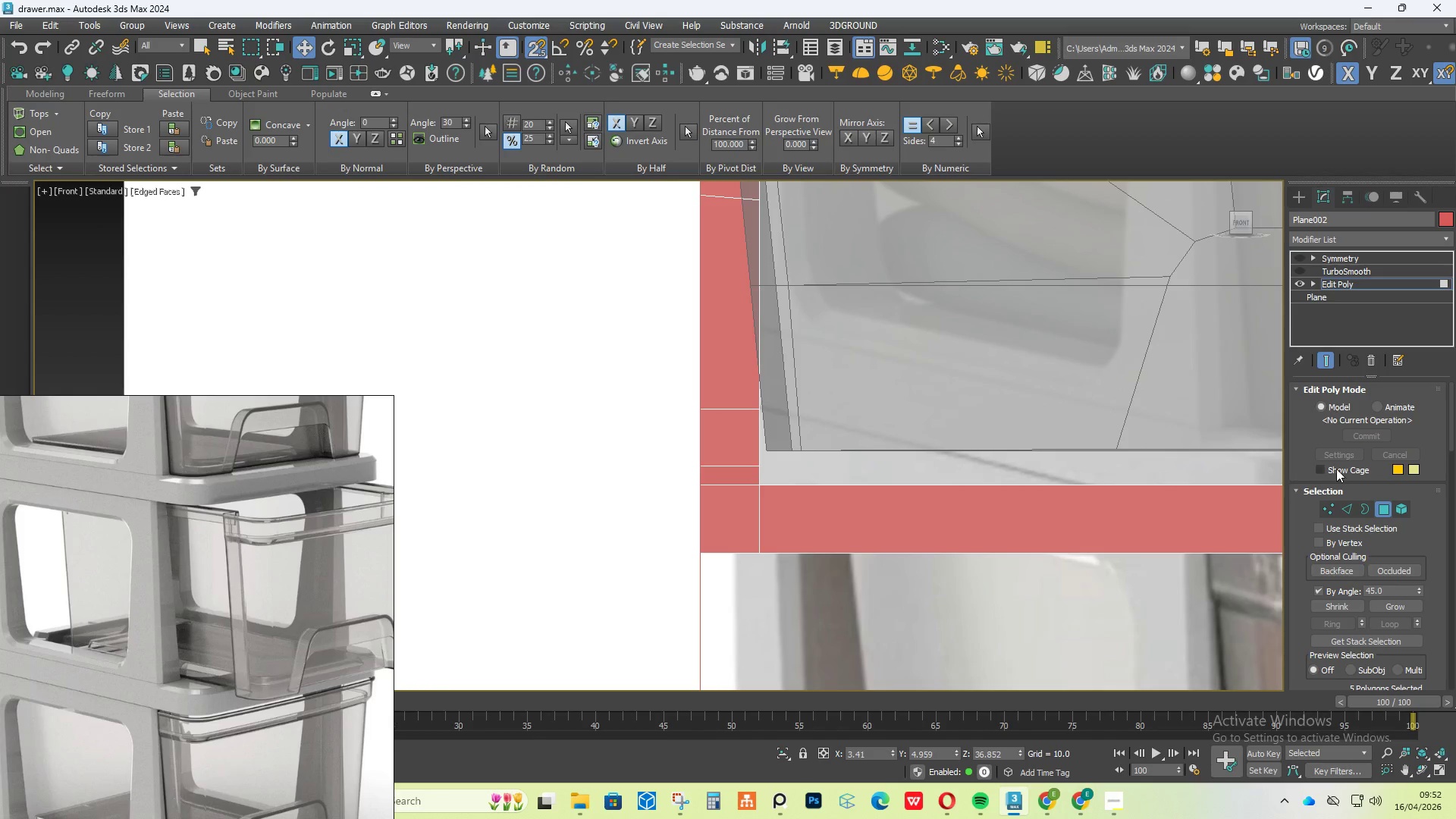 
left_click([1331, 503])
 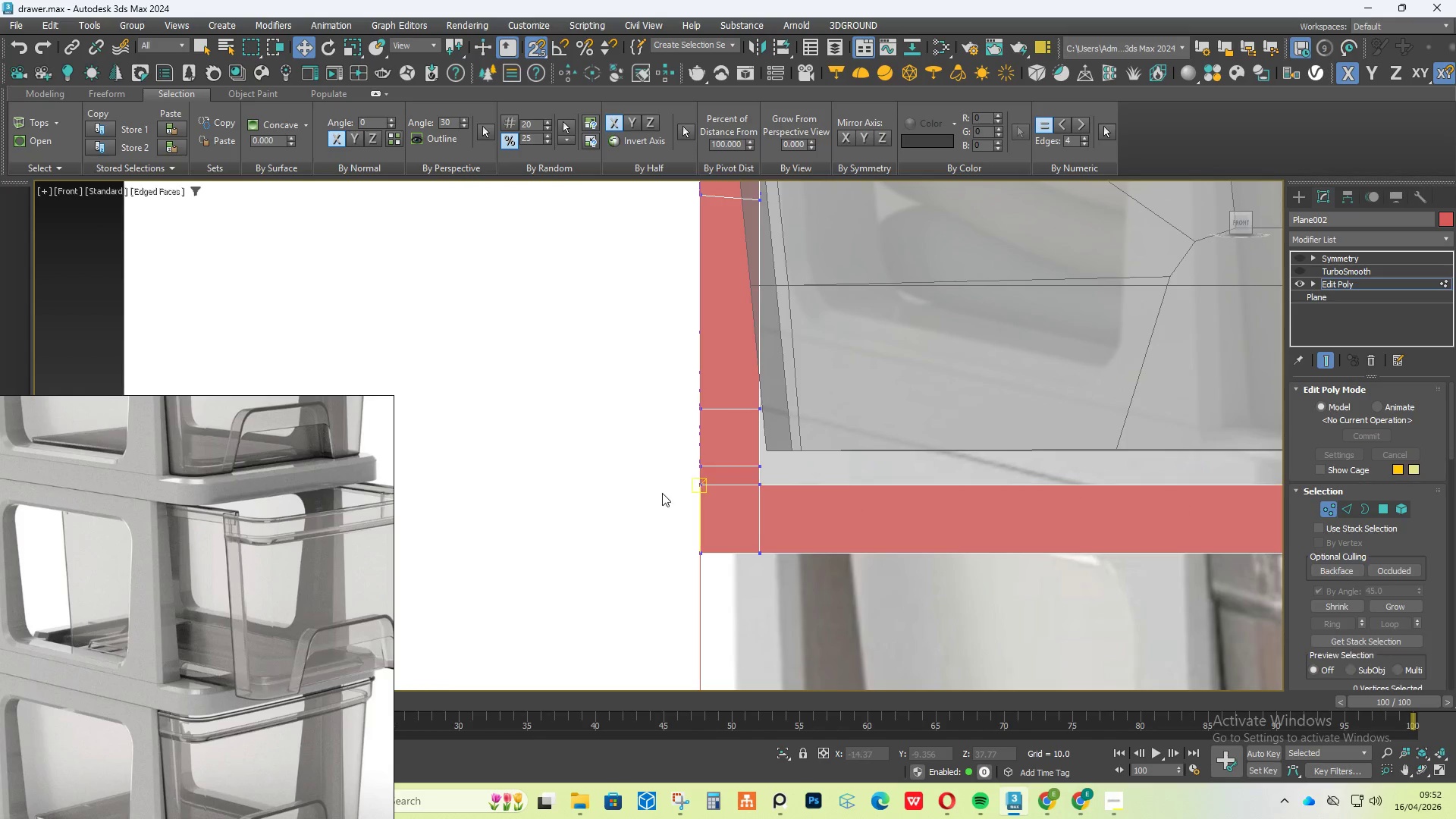 
left_click_drag(start_coordinate=[915, 406], to_coordinate=[733, 507])
 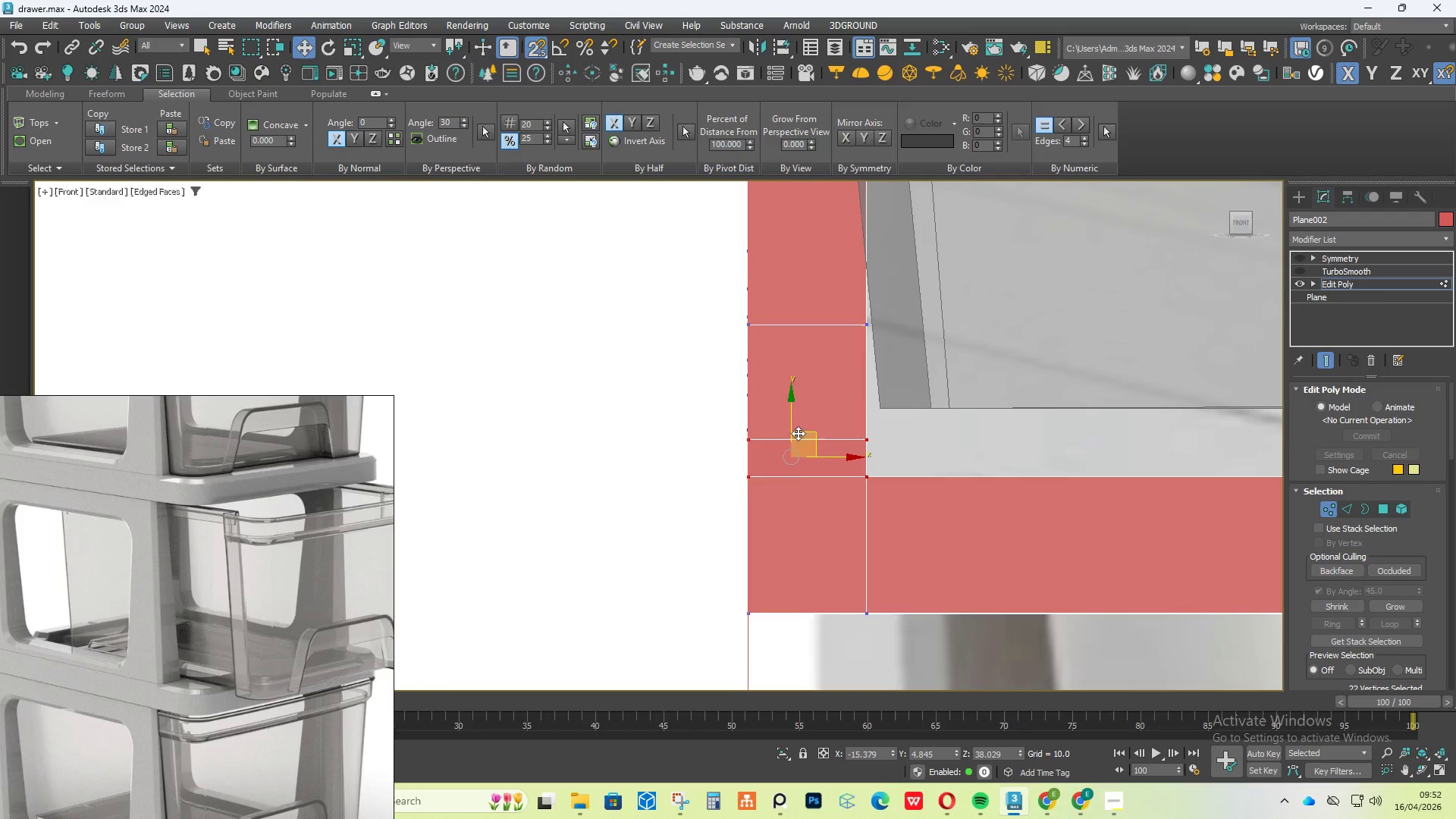 
scroll: coordinate [653, 492], scroll_direction: up, amount: 2.0
 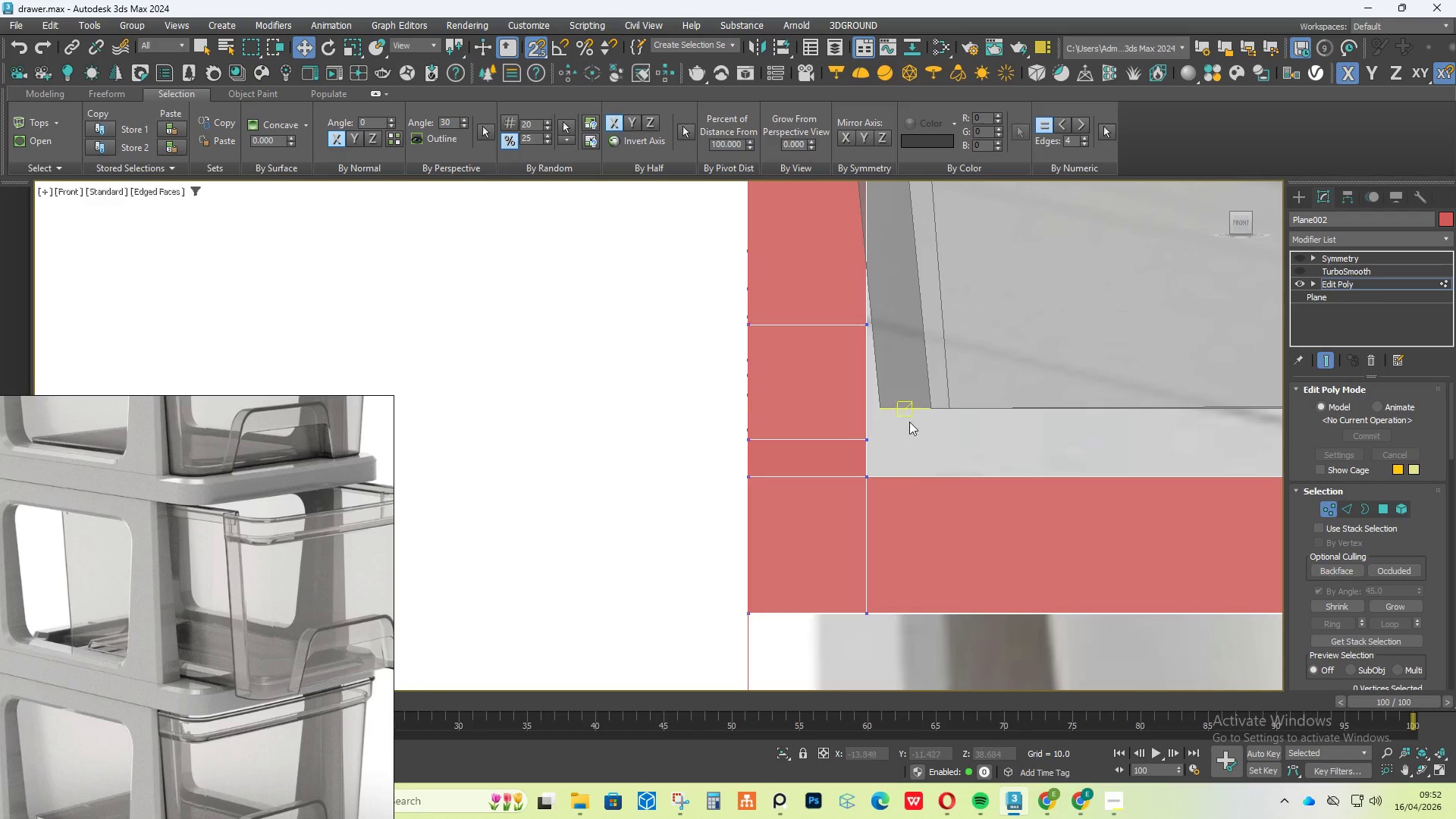 
key(S)
 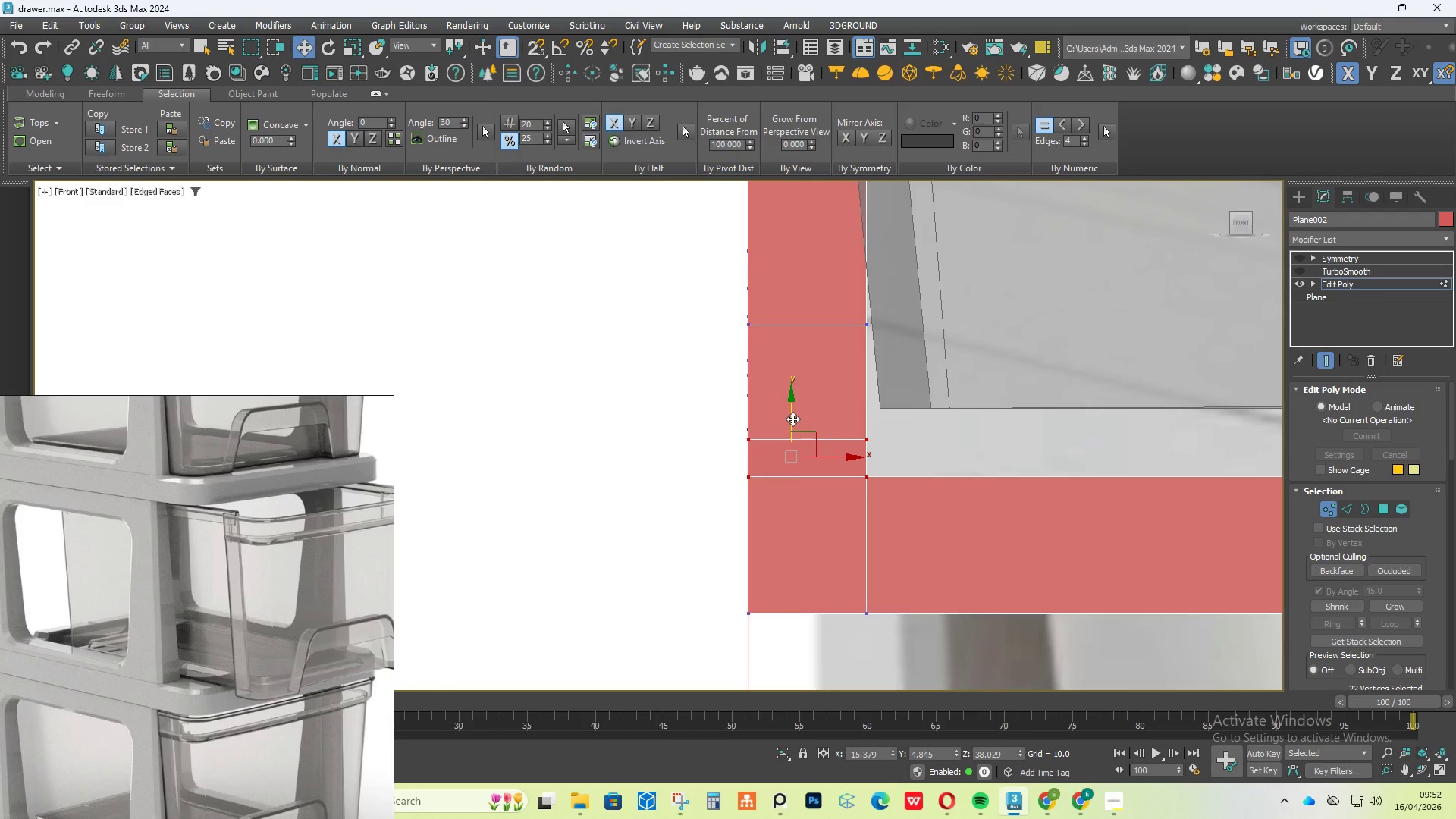 
left_click_drag(start_coordinate=[792, 419], to_coordinate=[796, 352])
 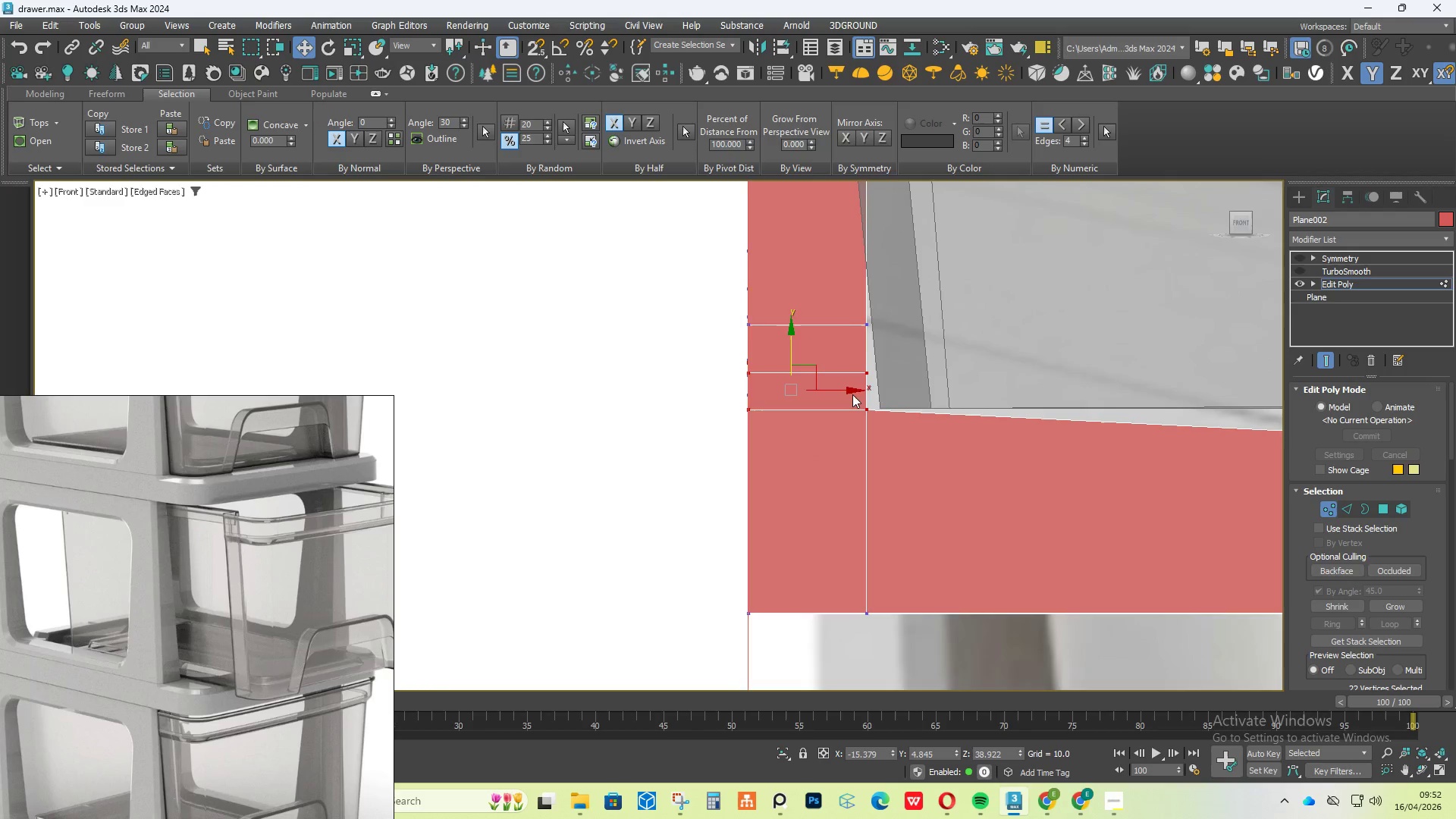 
left_click_drag(start_coordinate=[881, 403], to_coordinate=[730, 509])
 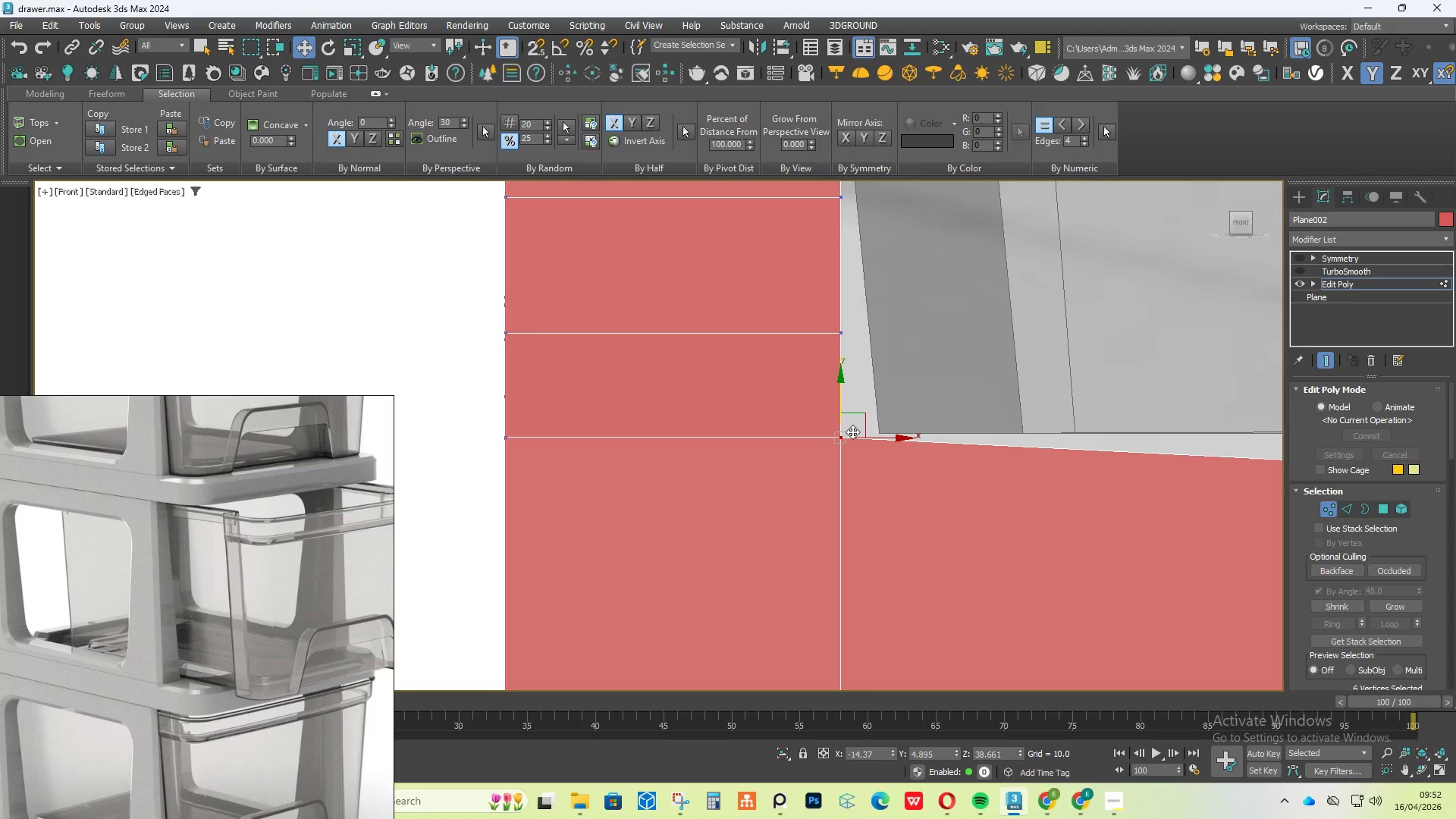 
scroll: coordinate [880, 394], scroll_direction: up, amount: 3.0
 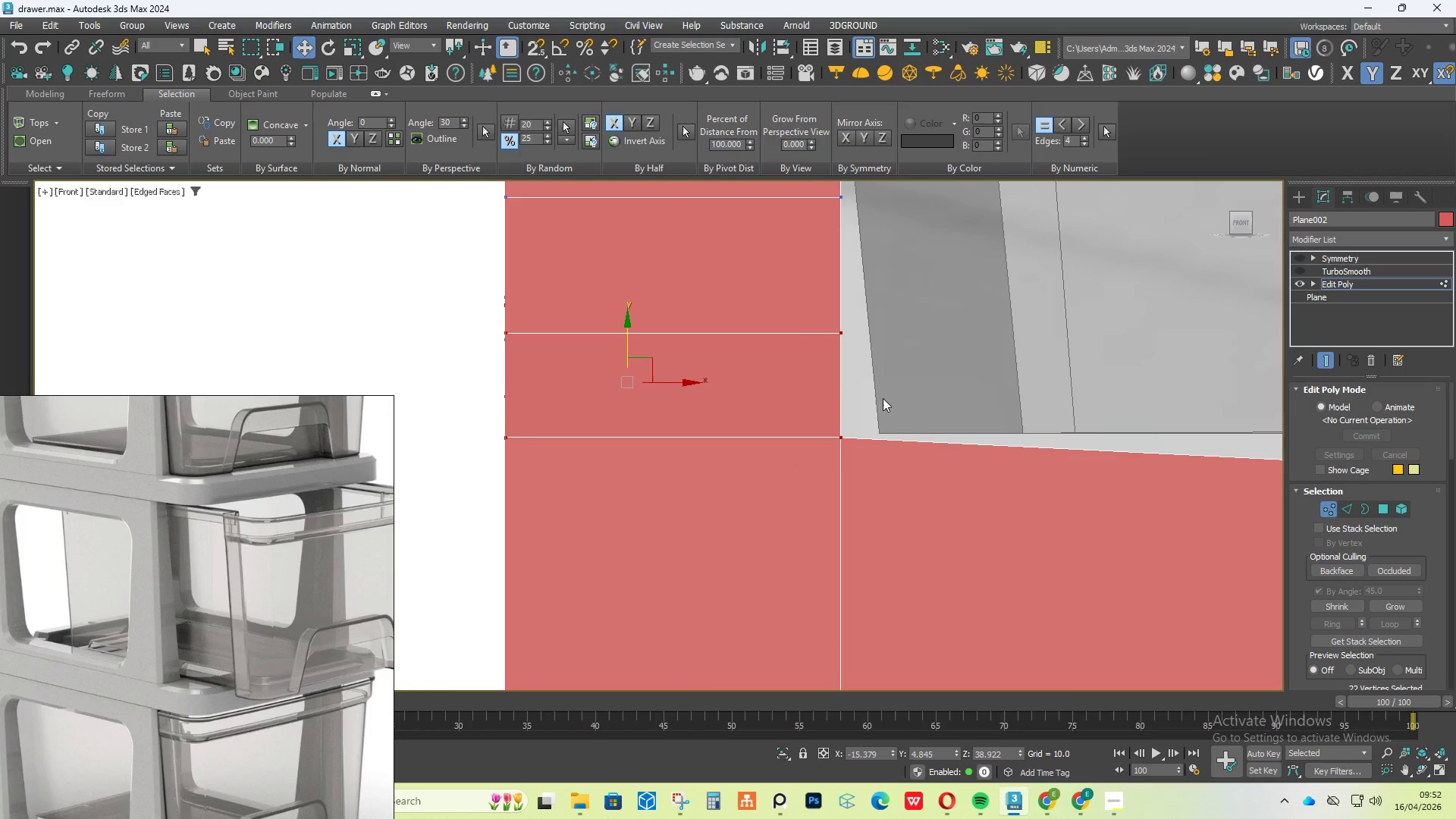 
left_click_drag(start_coordinate=[837, 399], to_coordinate=[876, 396])
 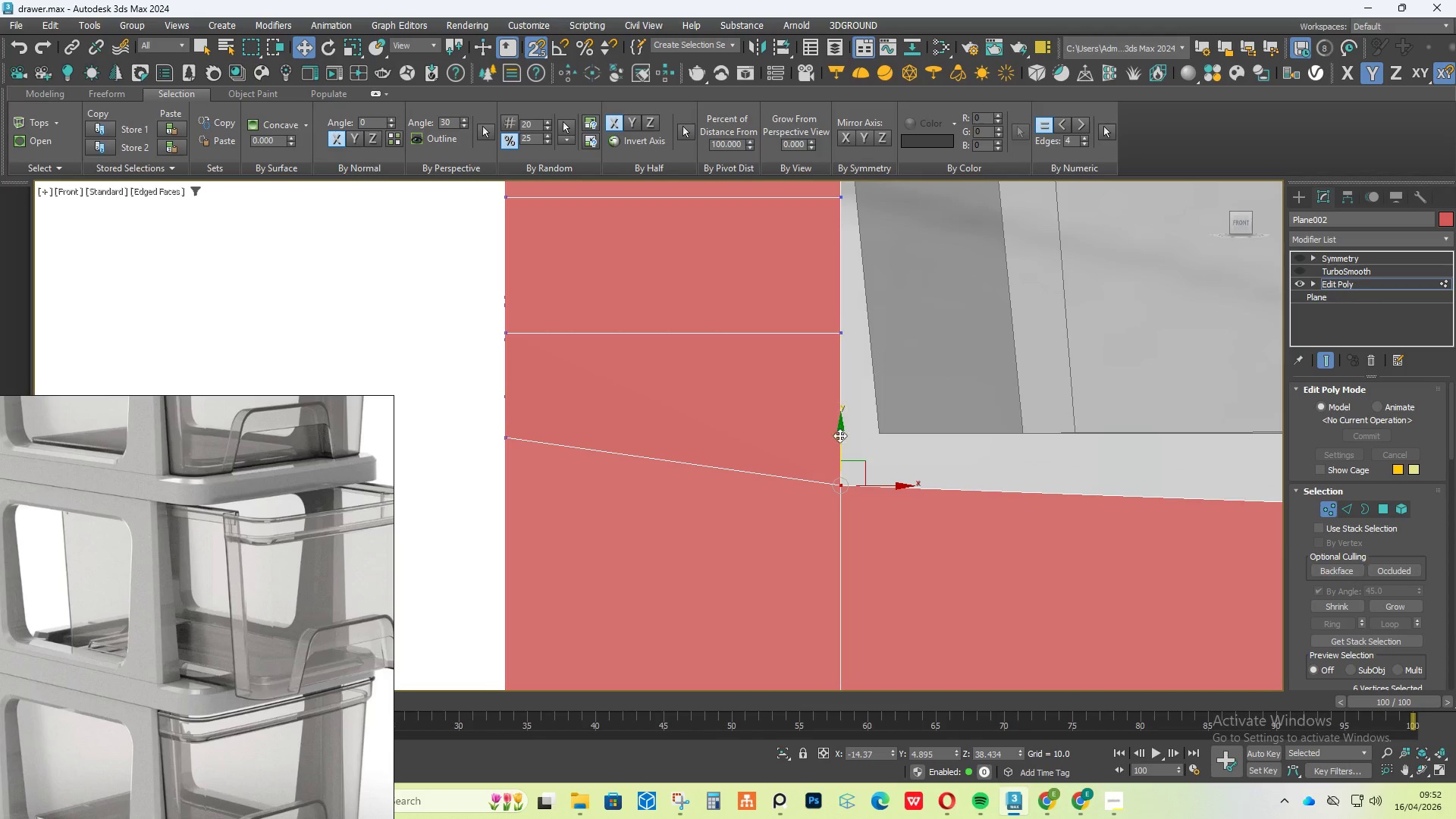 
key(S)
 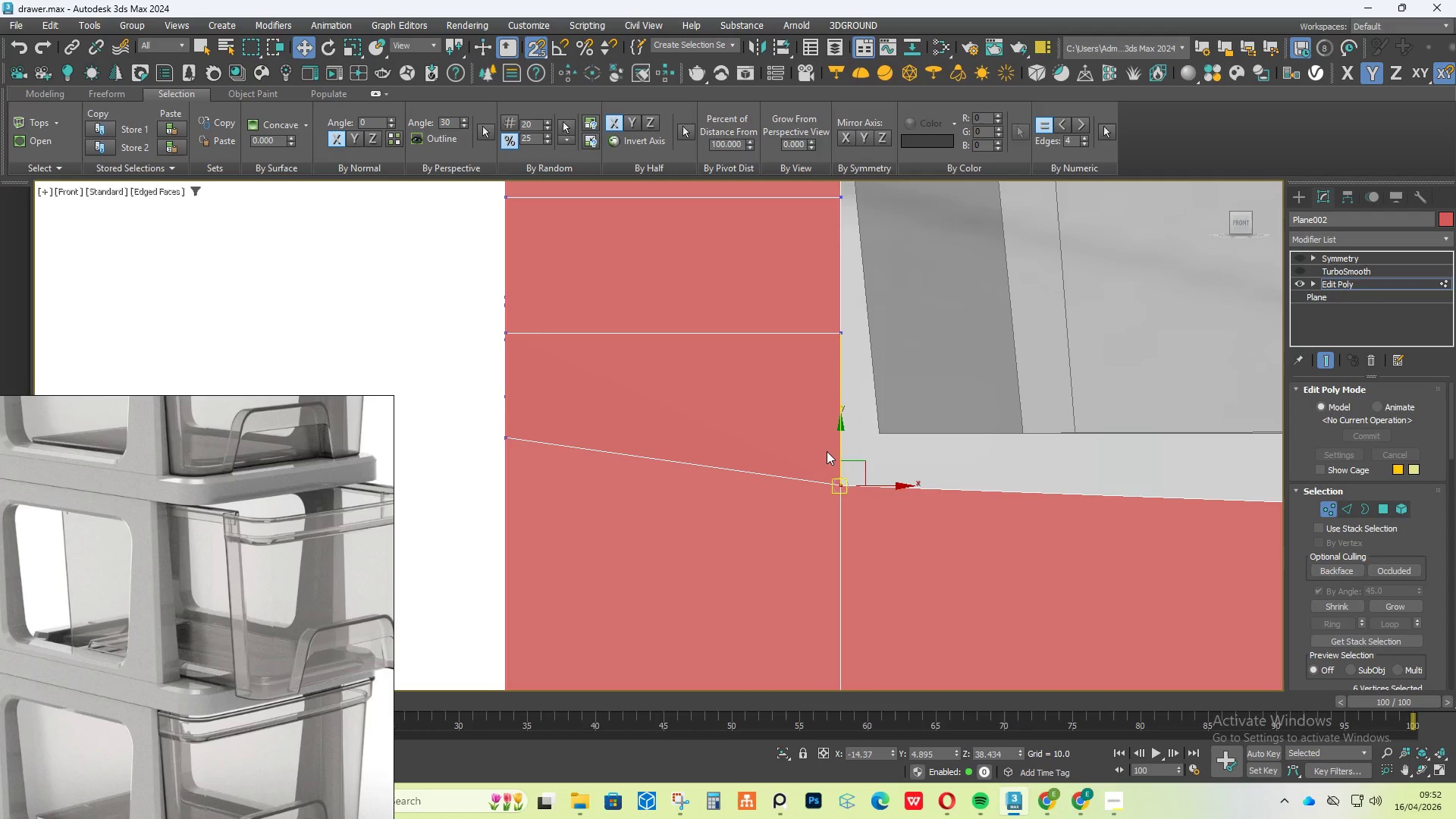 
left_click_drag(start_coordinate=[859, 463], to_coordinate=[859, 440])
 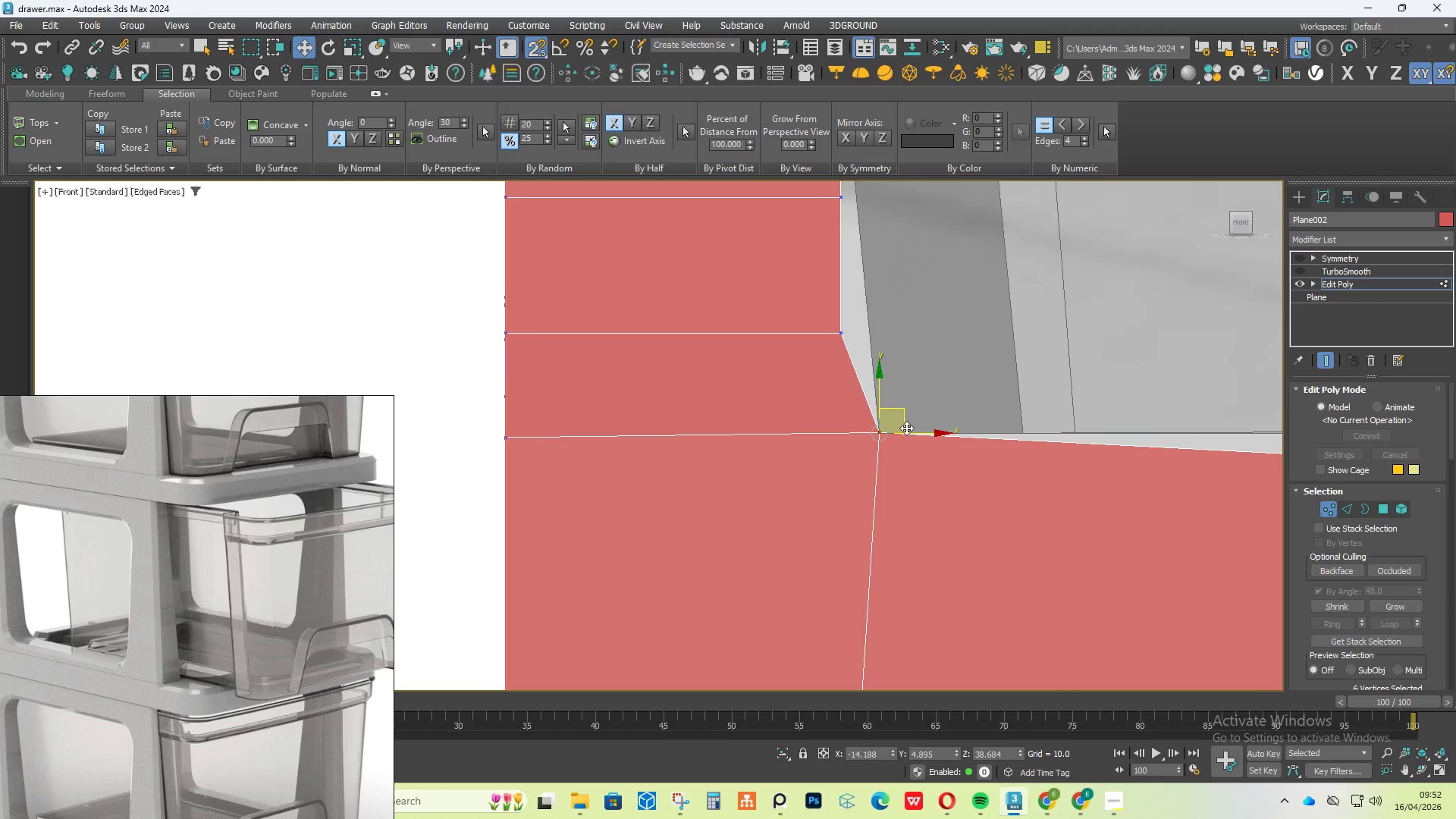 
left_click_drag(start_coordinate=[918, 430], to_coordinate=[839, 332])
 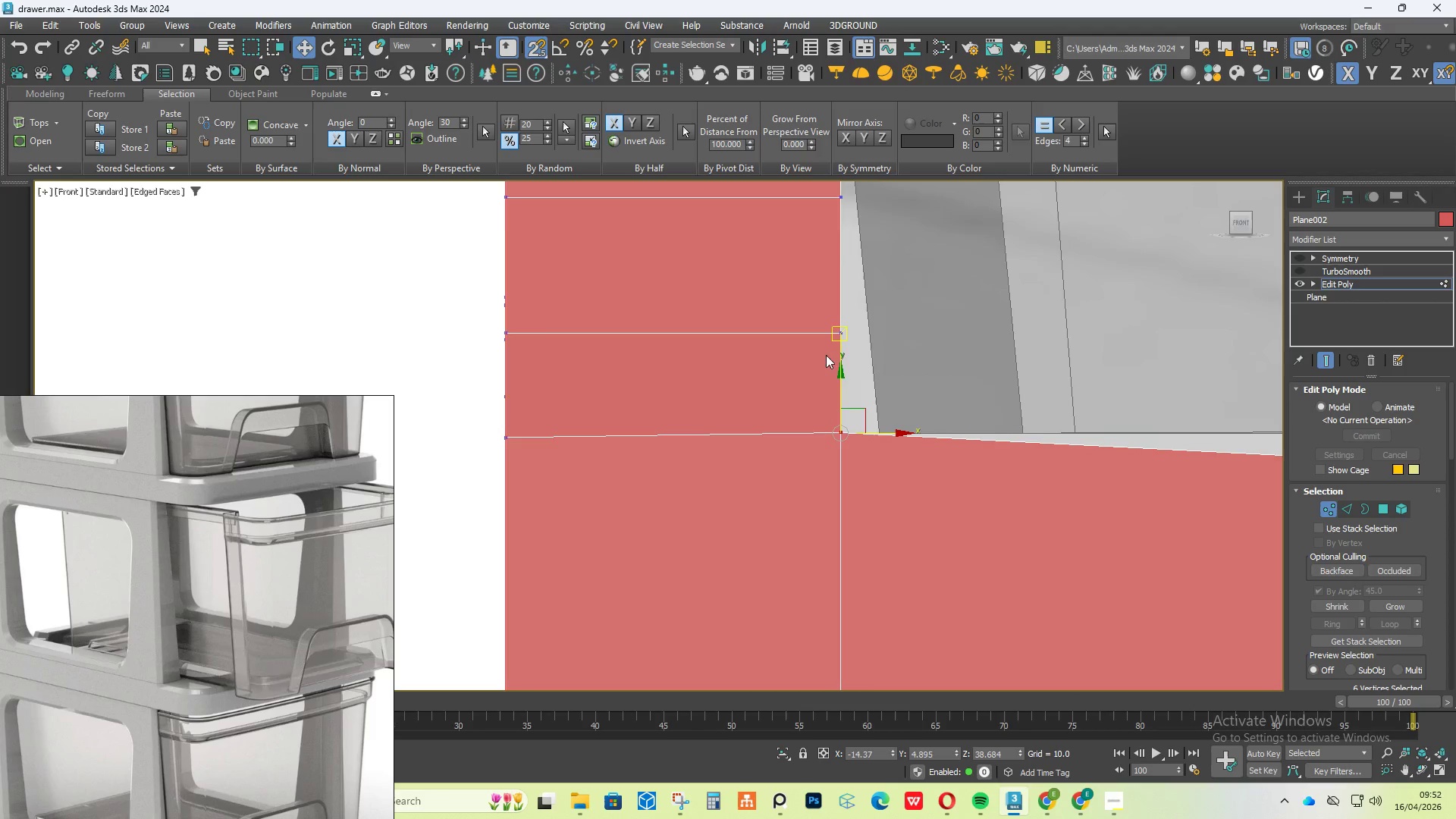 
scroll: coordinate [1043, 384], scroll_direction: down, amount: 7.0
 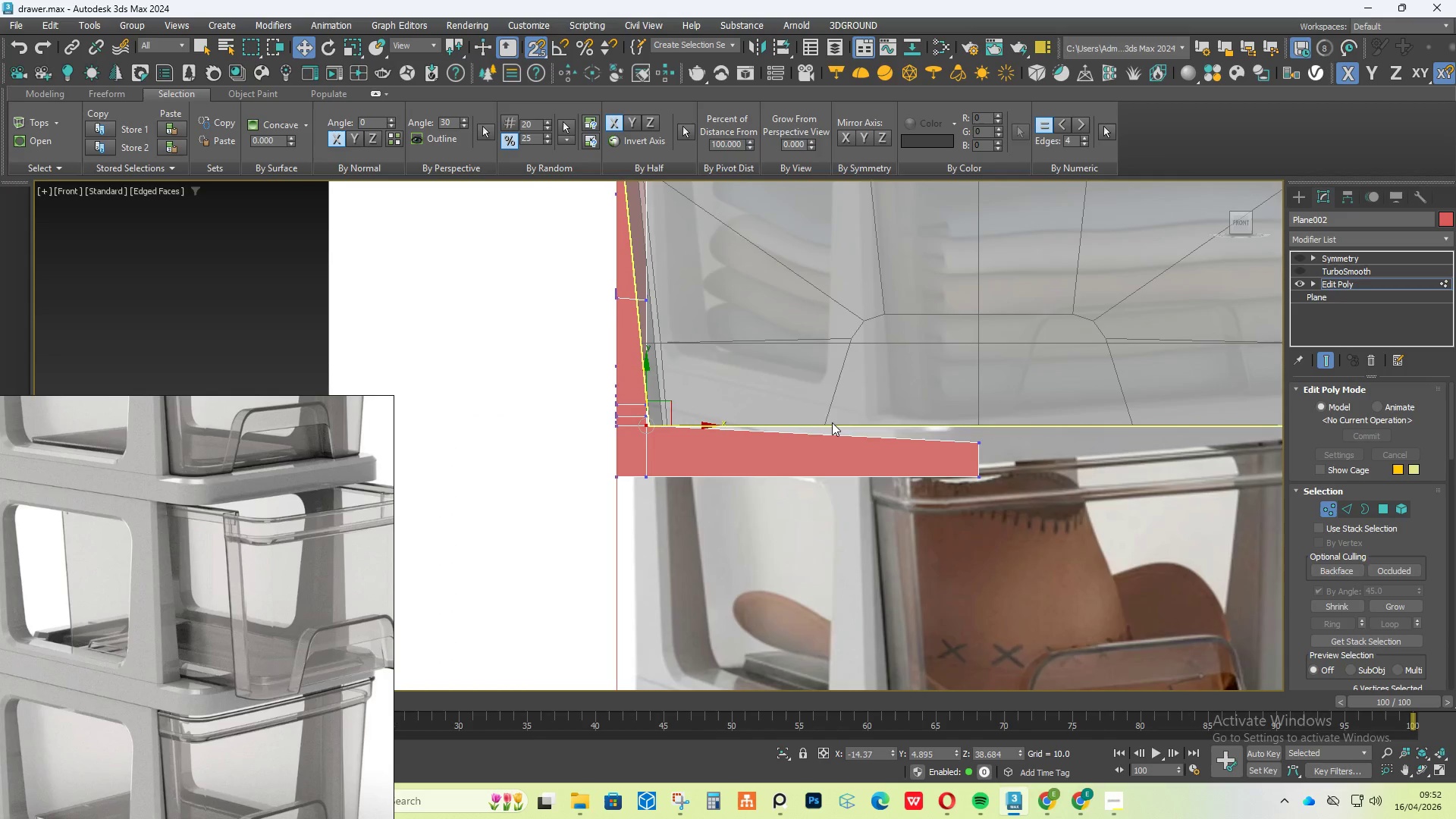 
left_click_drag(start_coordinate=[1004, 412], to_coordinate=[960, 451])
 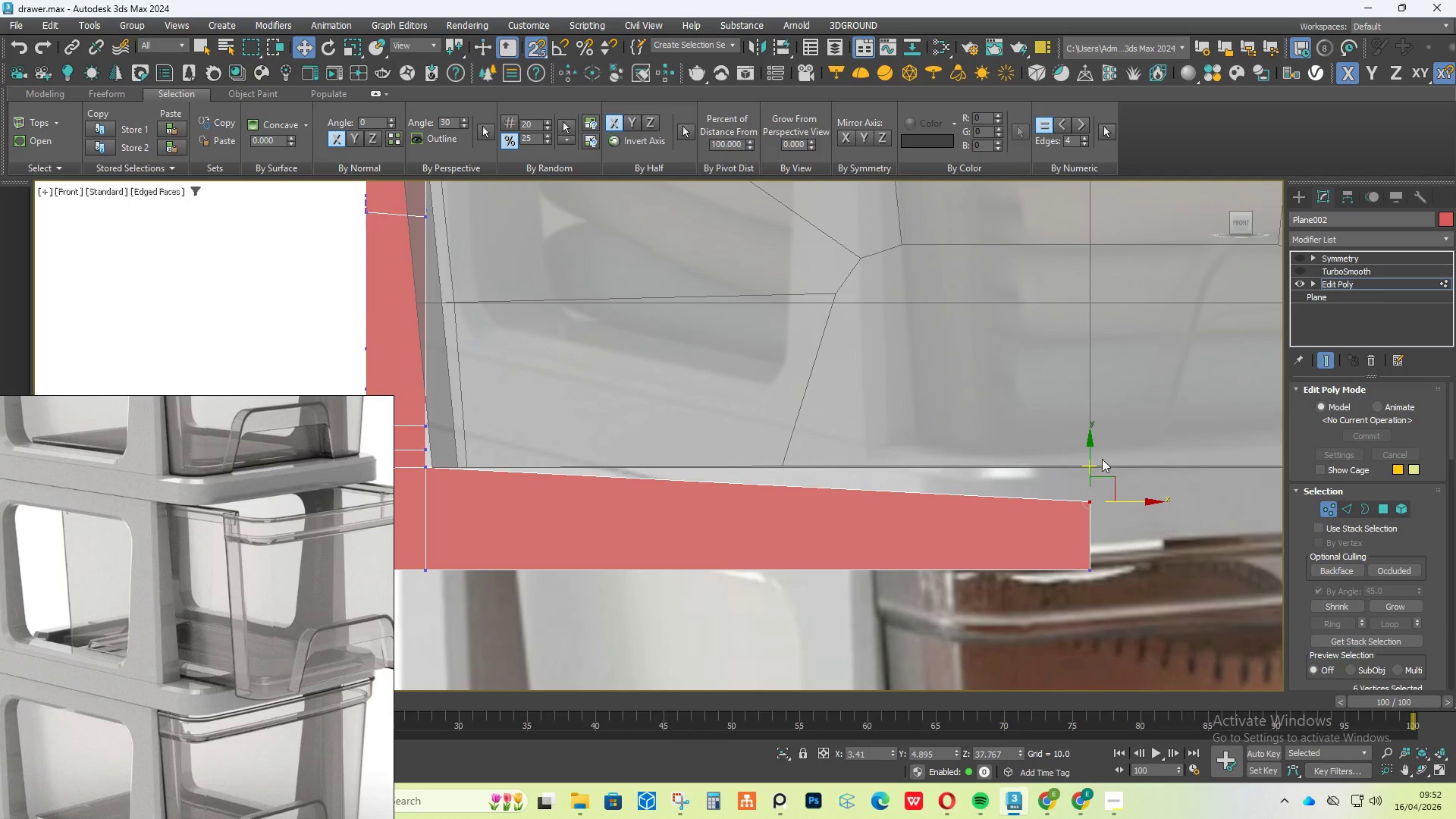 
scroll: coordinate [980, 455], scroll_direction: up, amount: 2.0
 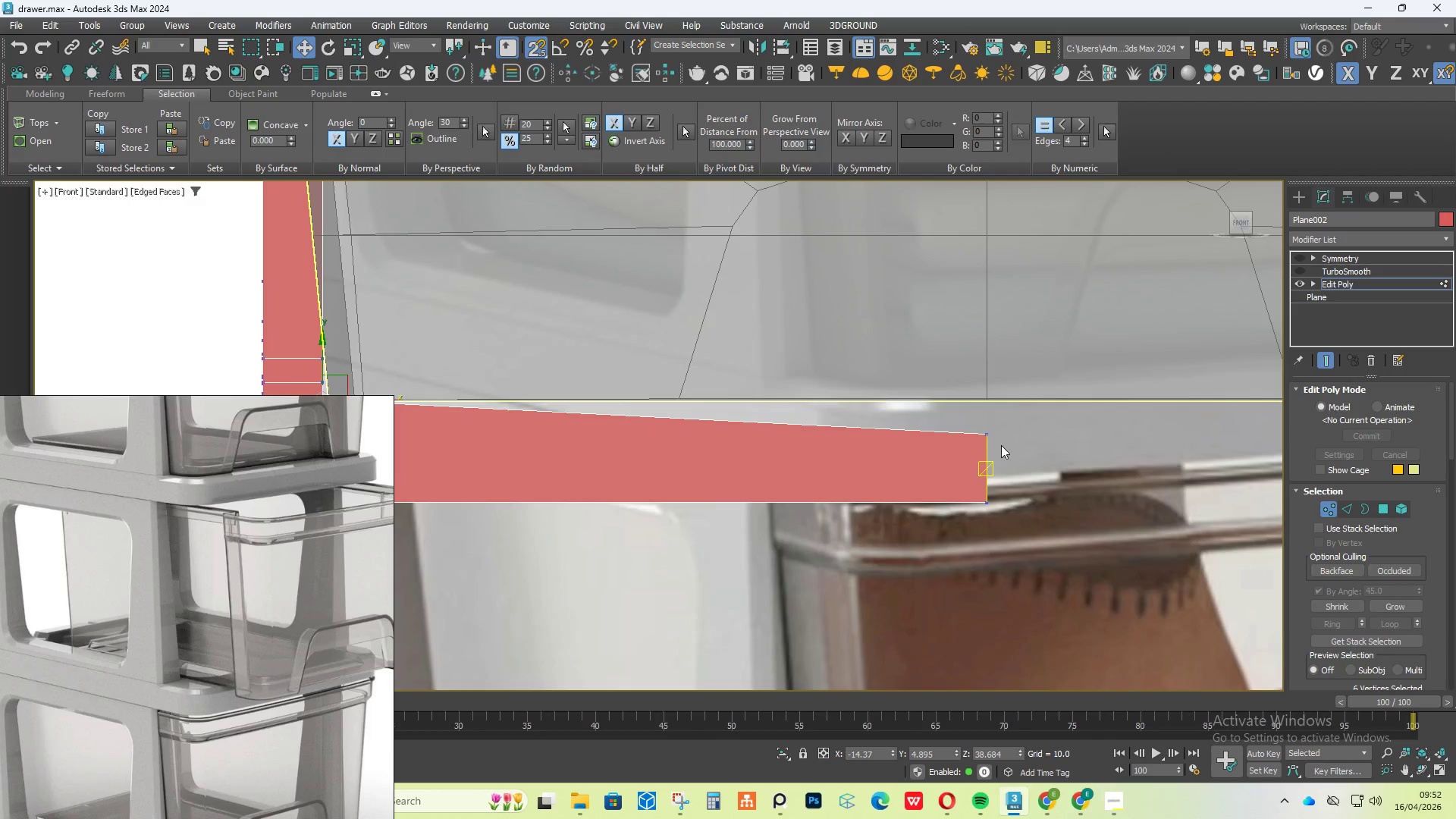 
left_click_drag(start_coordinate=[1090, 458], to_coordinate=[425, 466])
 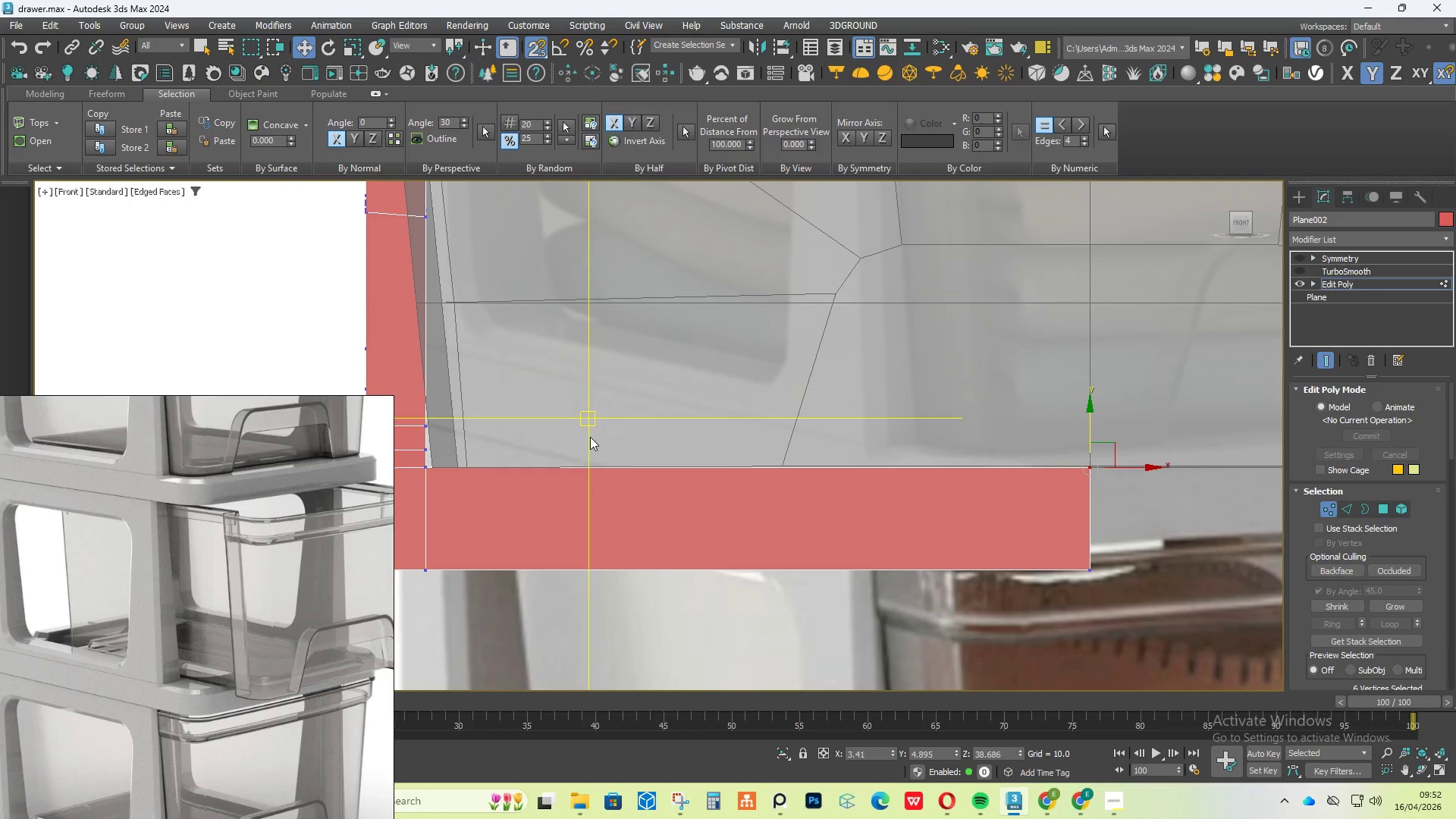 
scroll: coordinate [590, 437], scroll_direction: down, amount: 2.0
 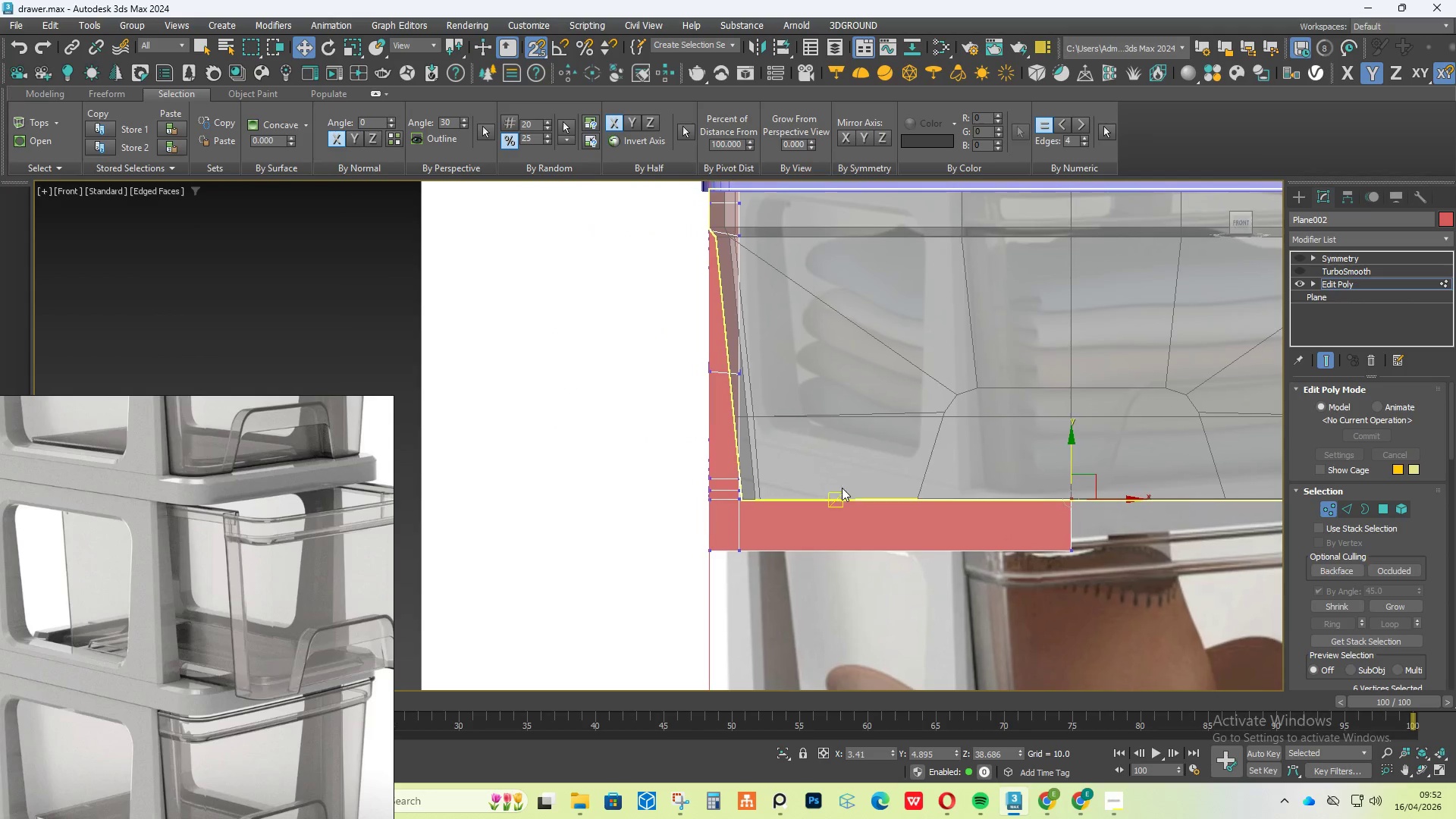 
scroll: coordinate [783, 481], scroll_direction: up, amount: 7.0
 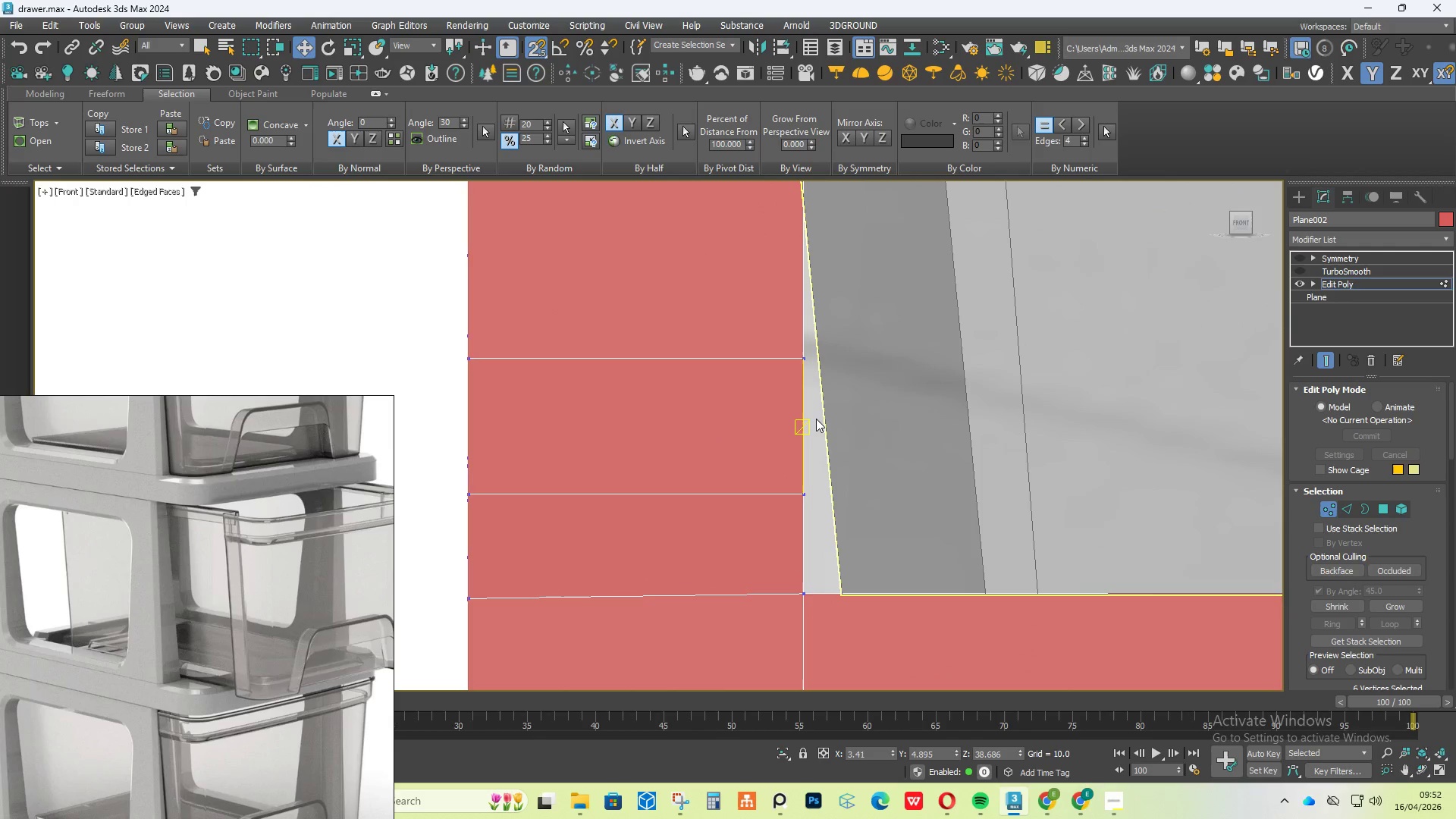 
hold_key(key=AltLeft, duration=0.56)
 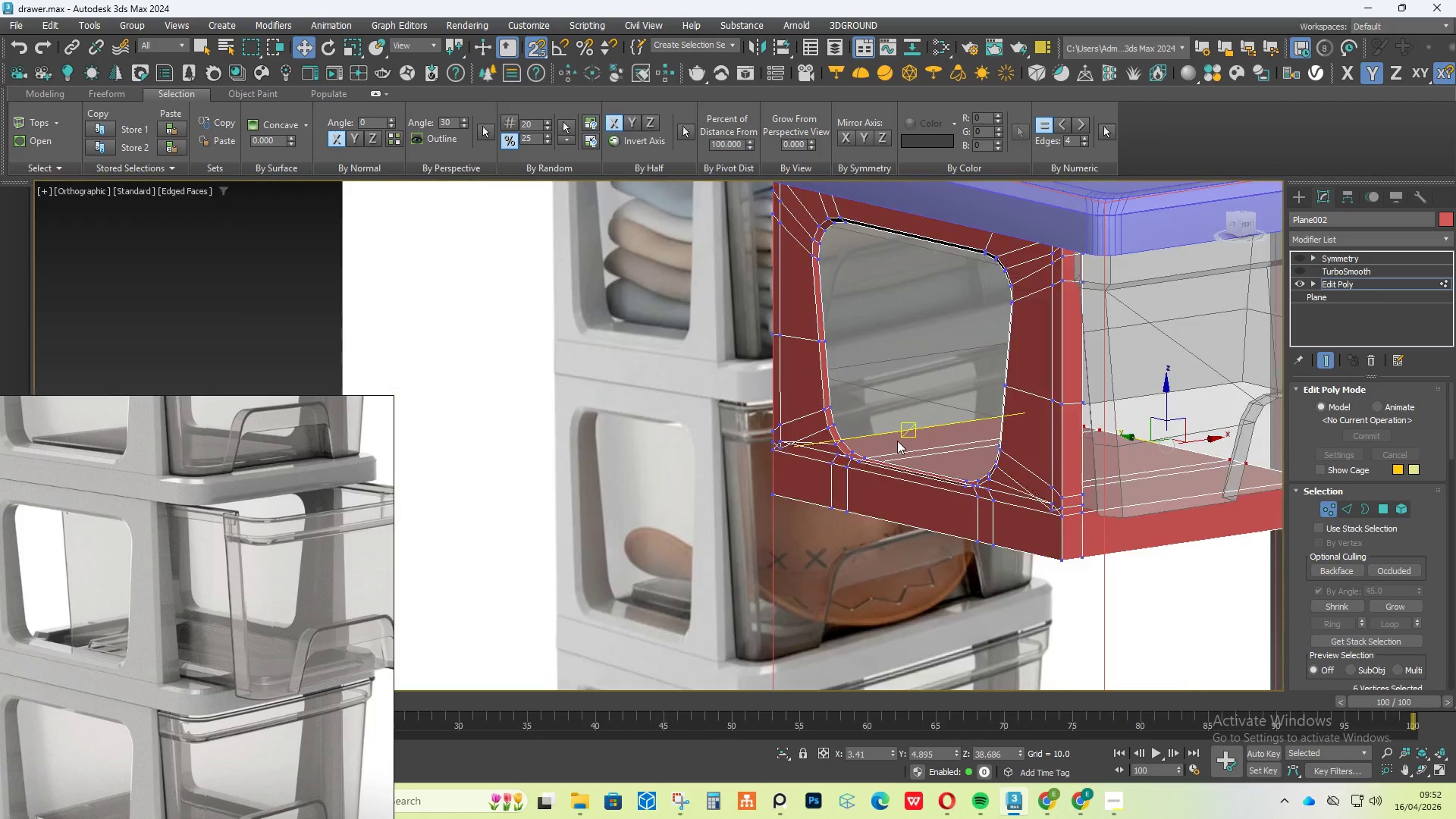 
scroll: coordinate [897, 441], scroll_direction: down, amount: 8.0
 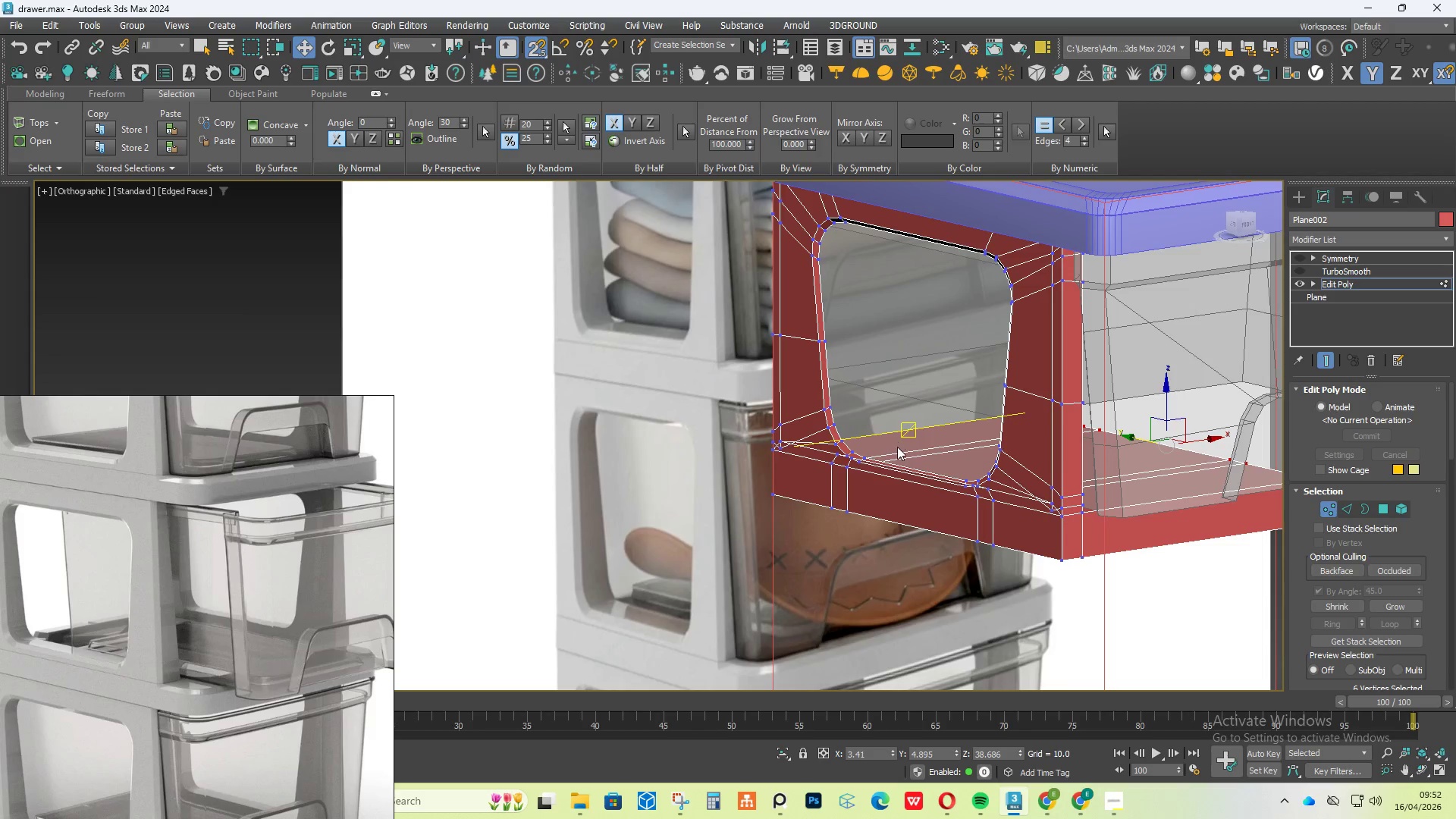 
key(Alt+AltLeft)
 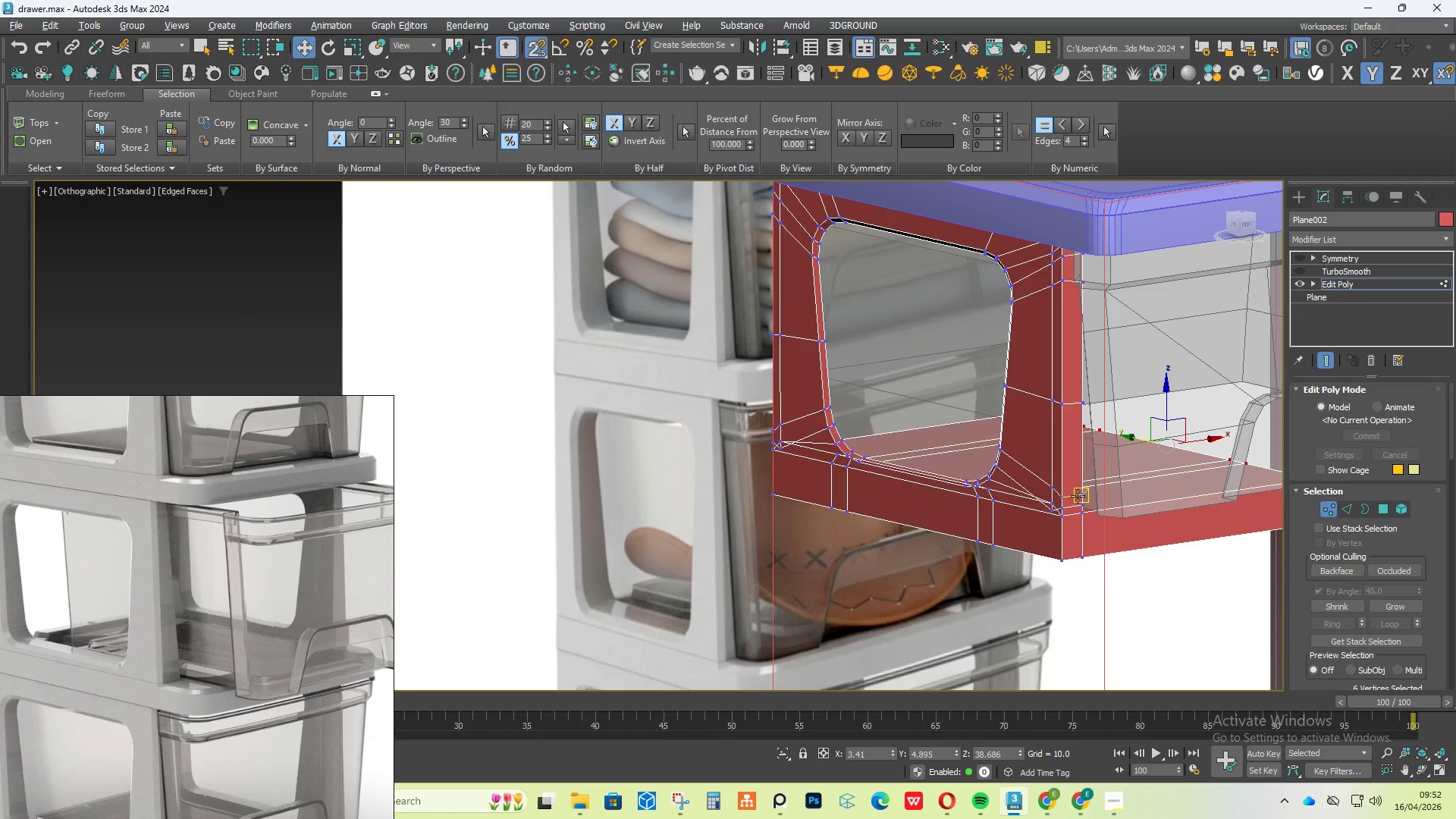 
scroll: coordinate [1062, 514], scroll_direction: up, amount: 6.0
 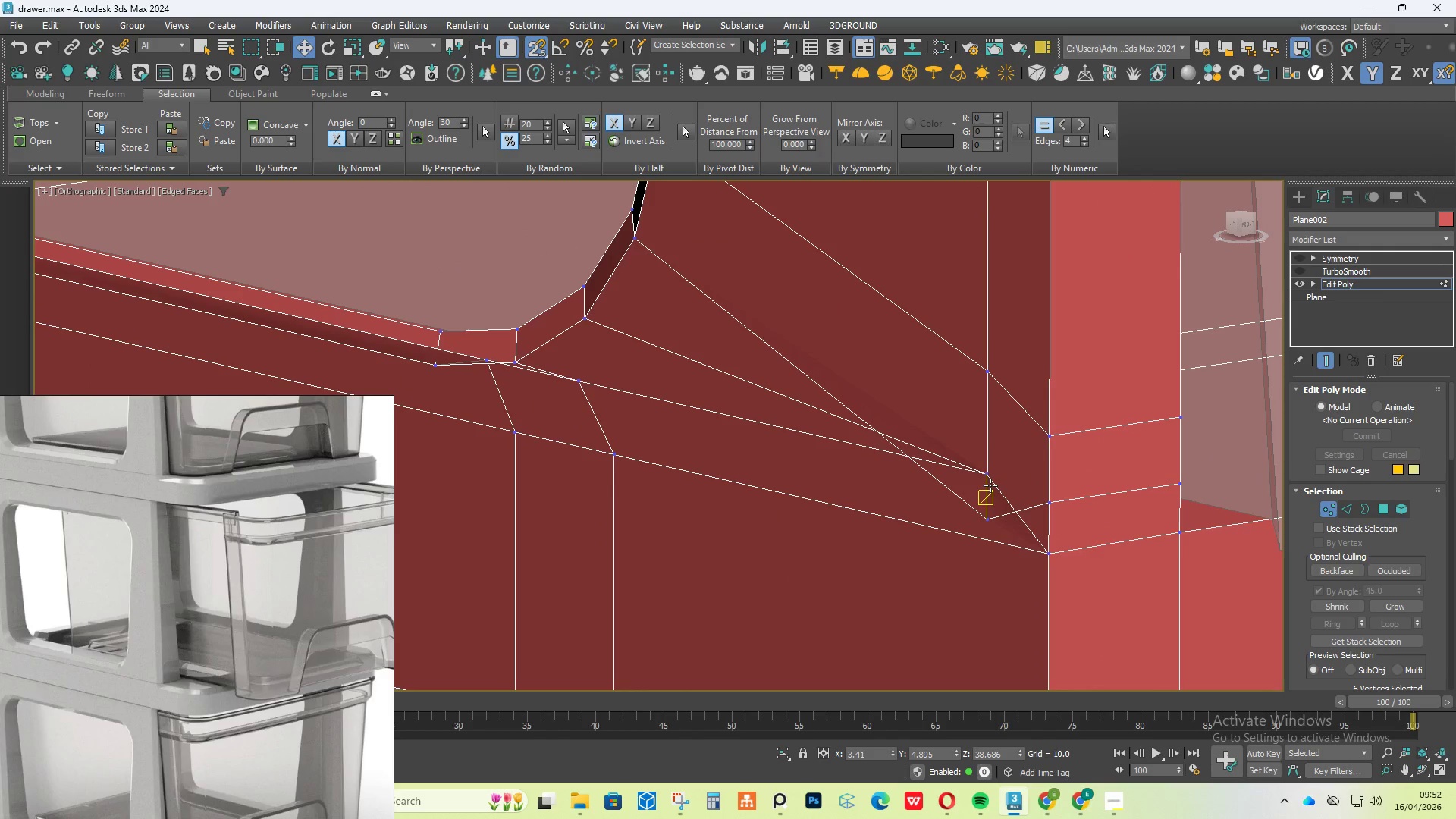 
key(Control+Z)
 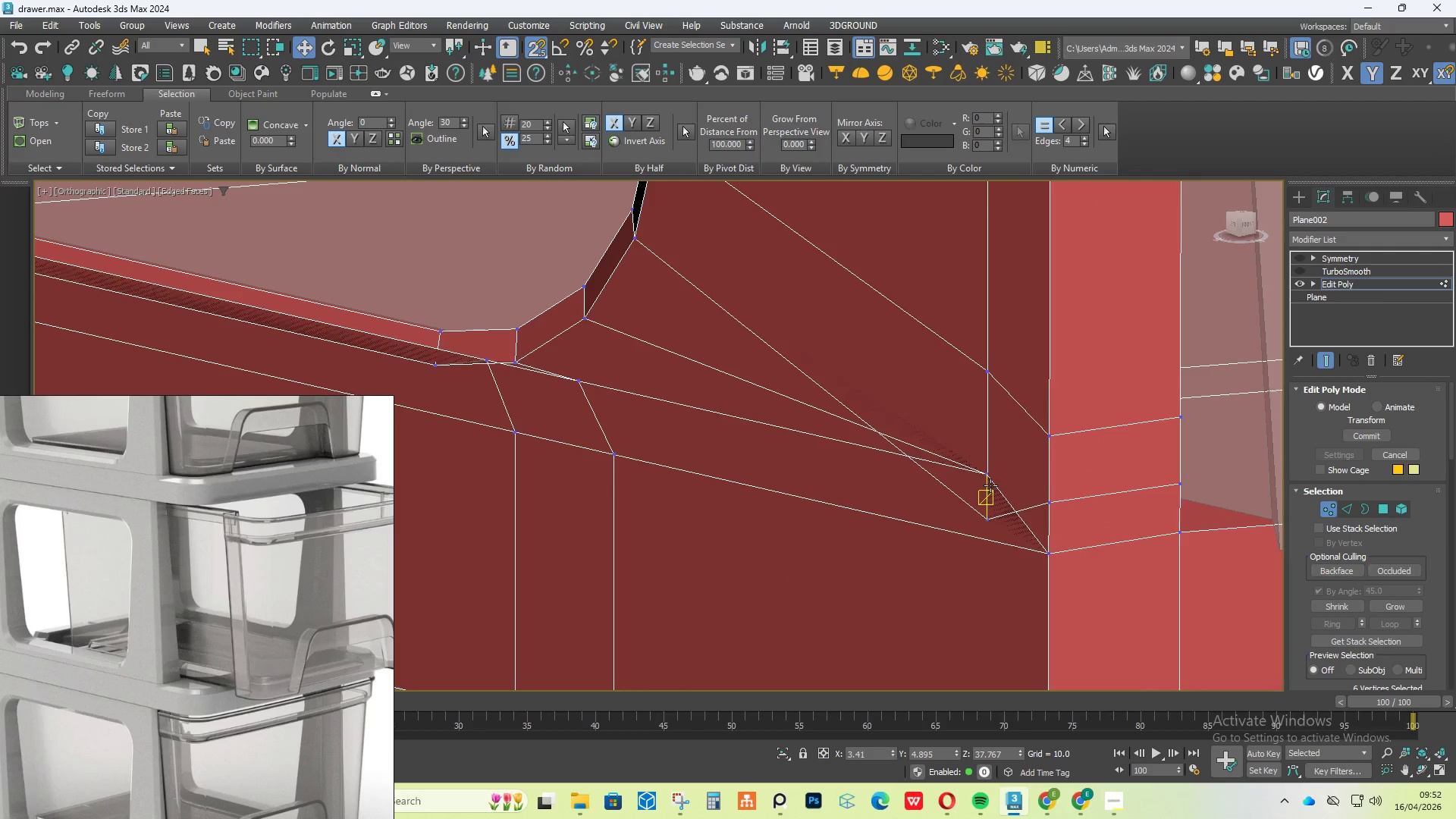 
key(Control+Z)
 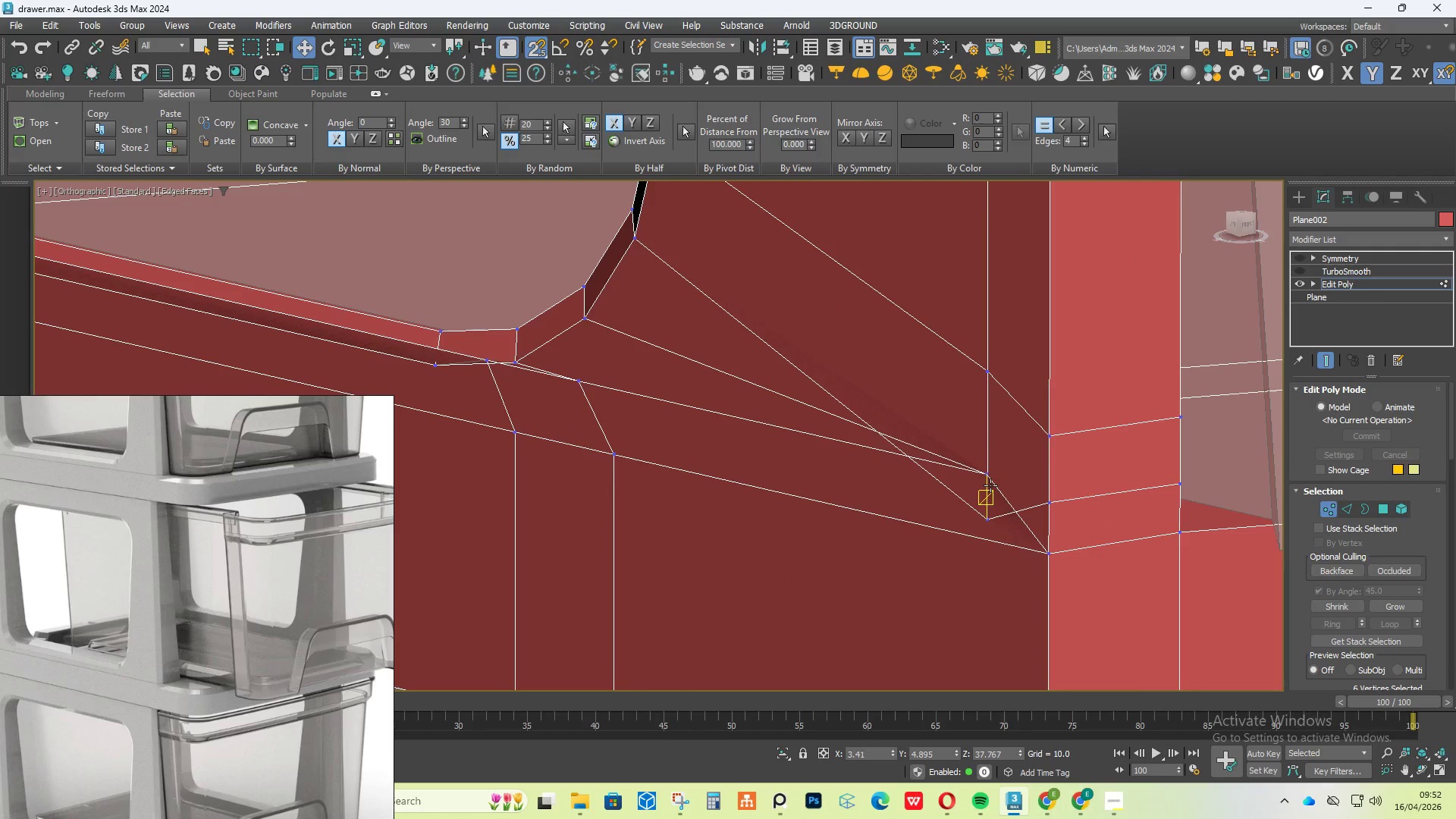 
key(Control+Z)
 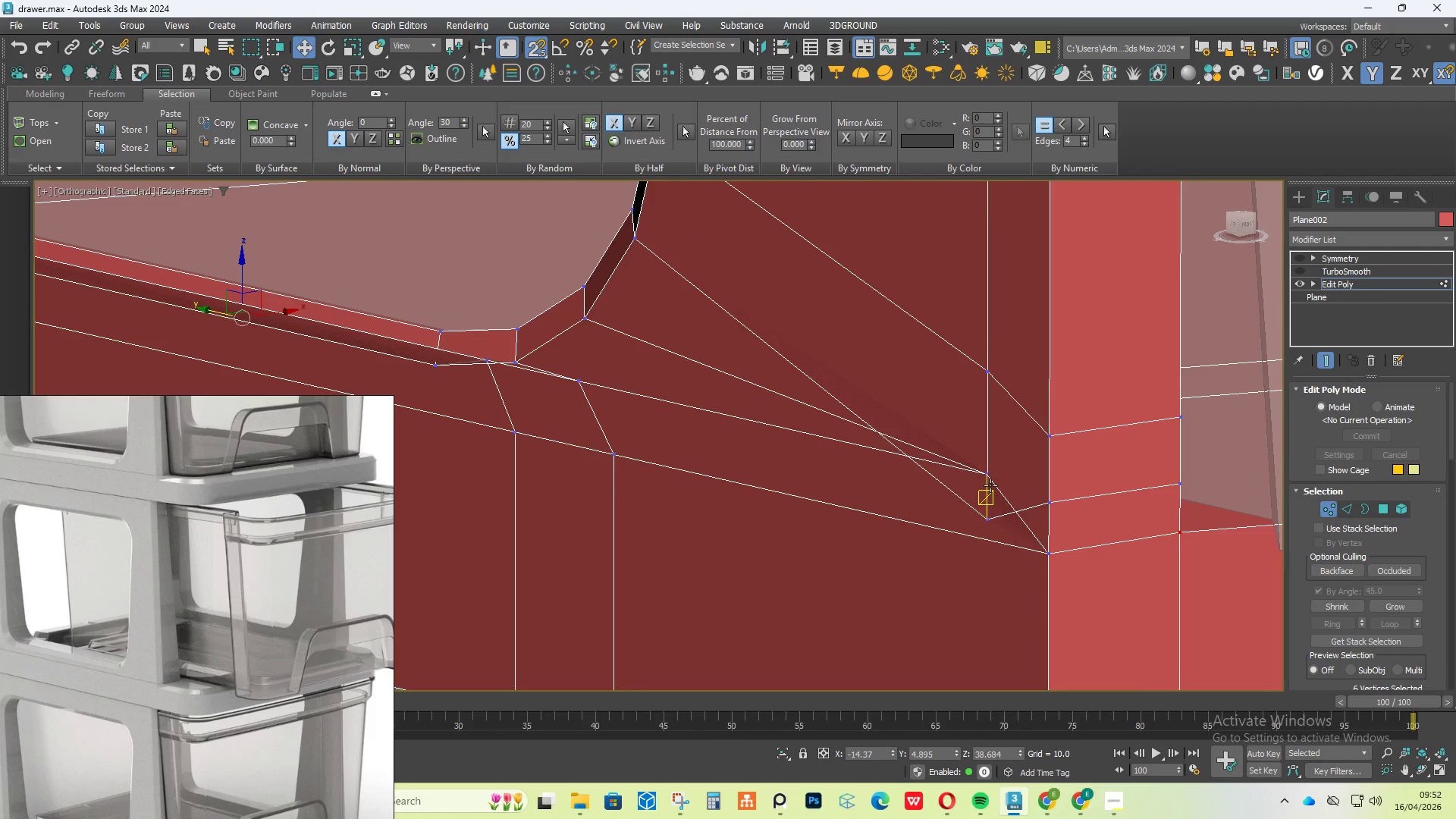 
key(Control+Z)
 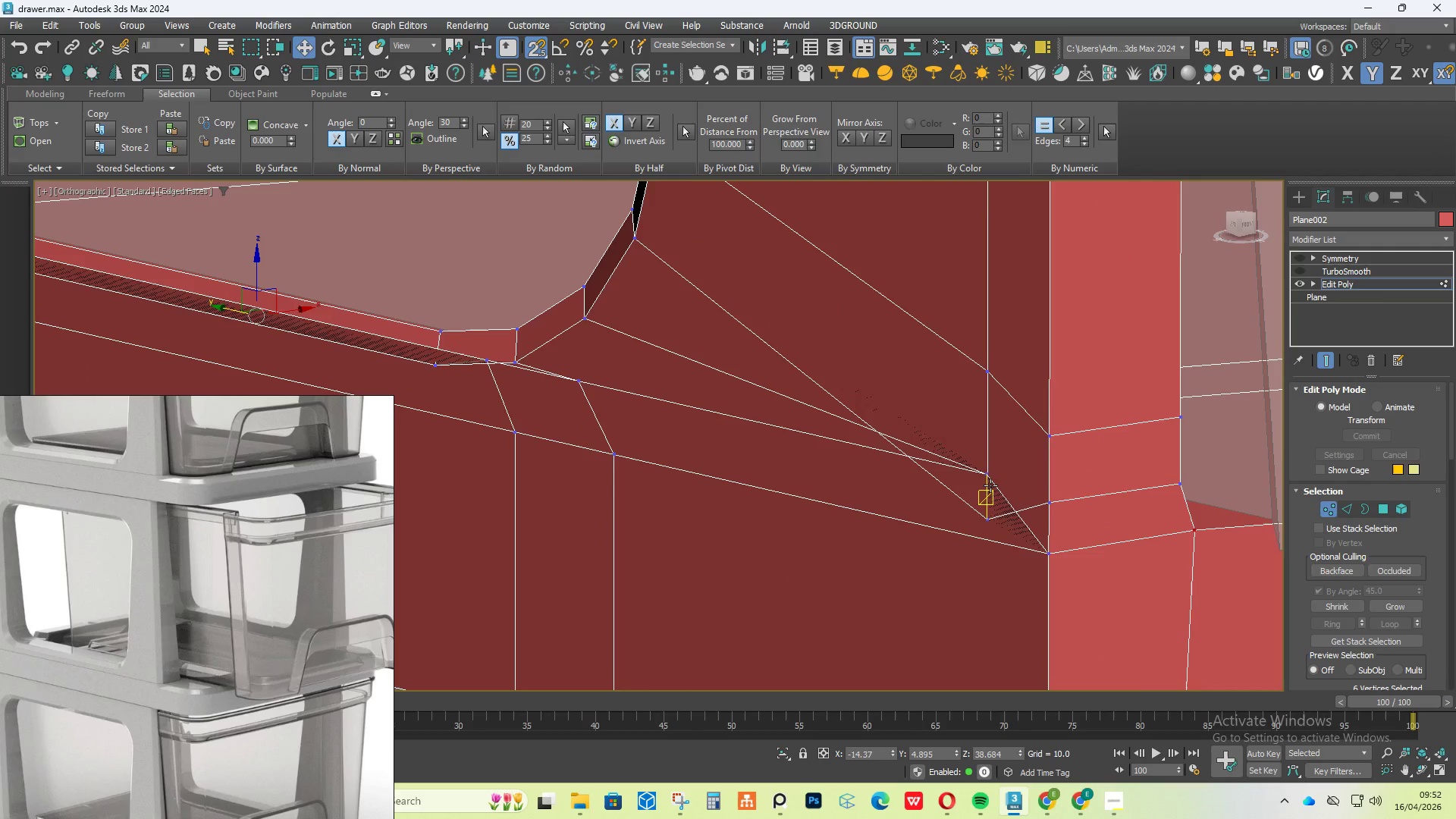 
key(Control+Z)
 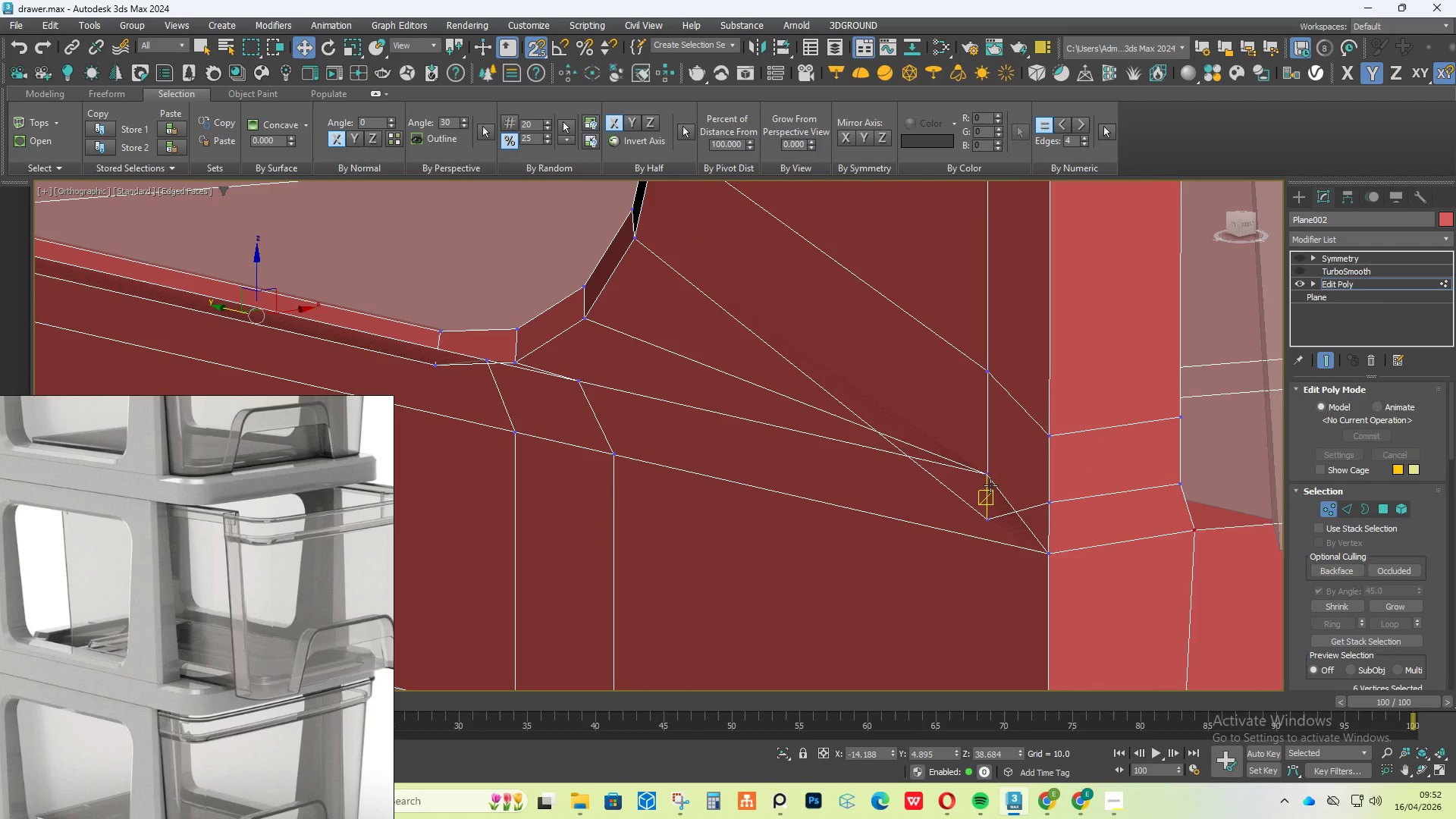 
key(Control+Z)
 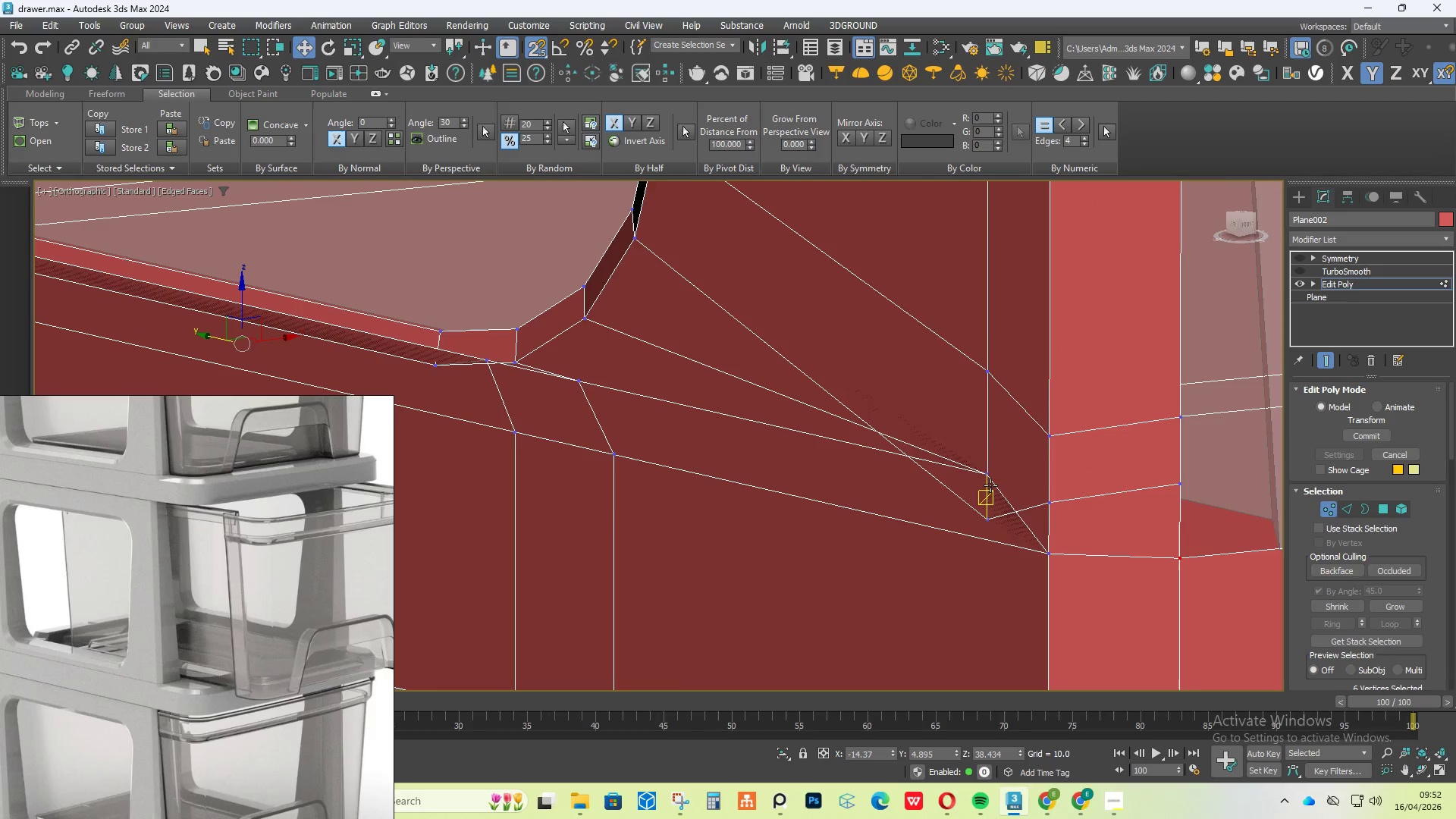 
key(Control+Z)
 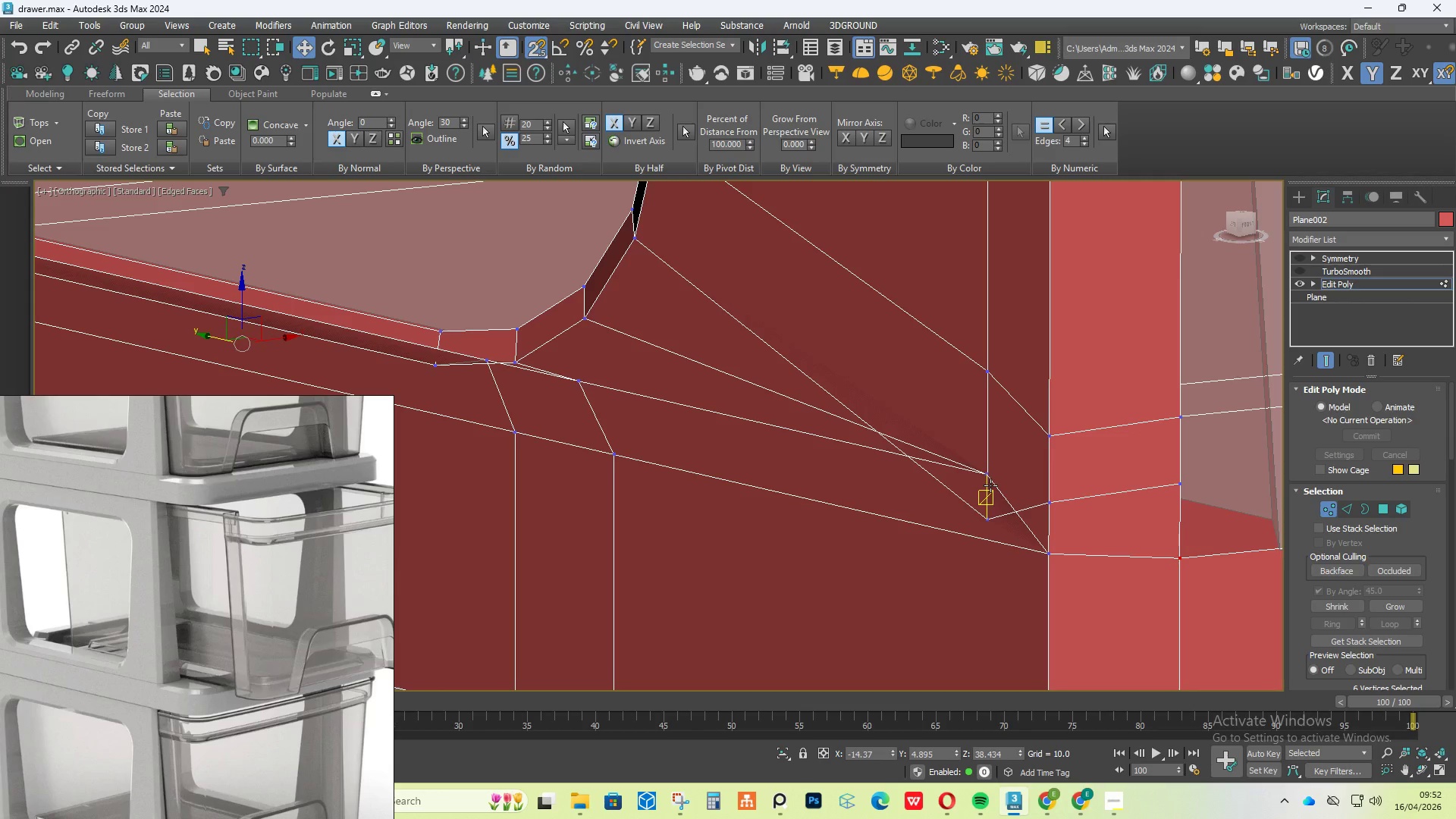 
key(Control+Z)
 